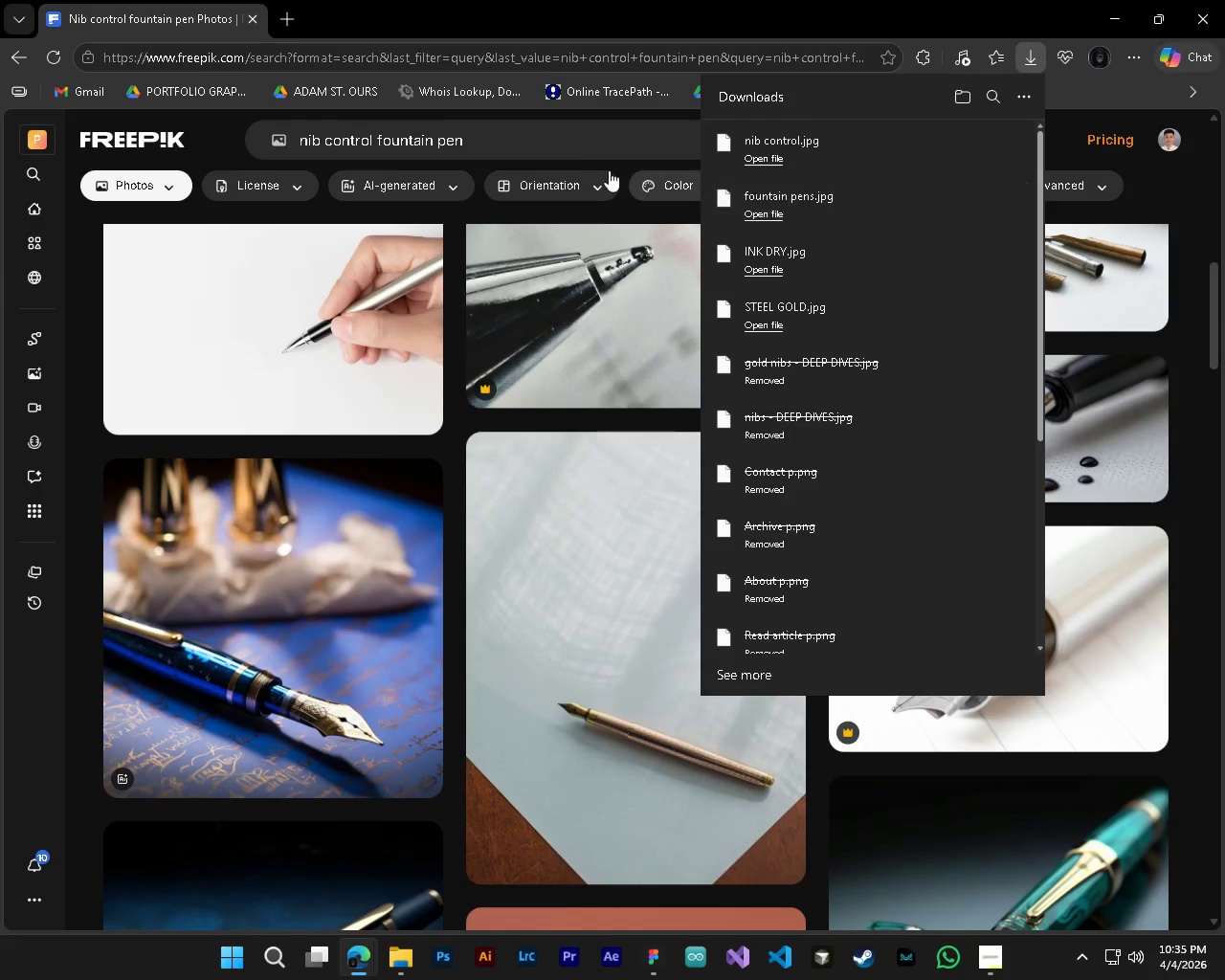 
left_click([548, 132])
 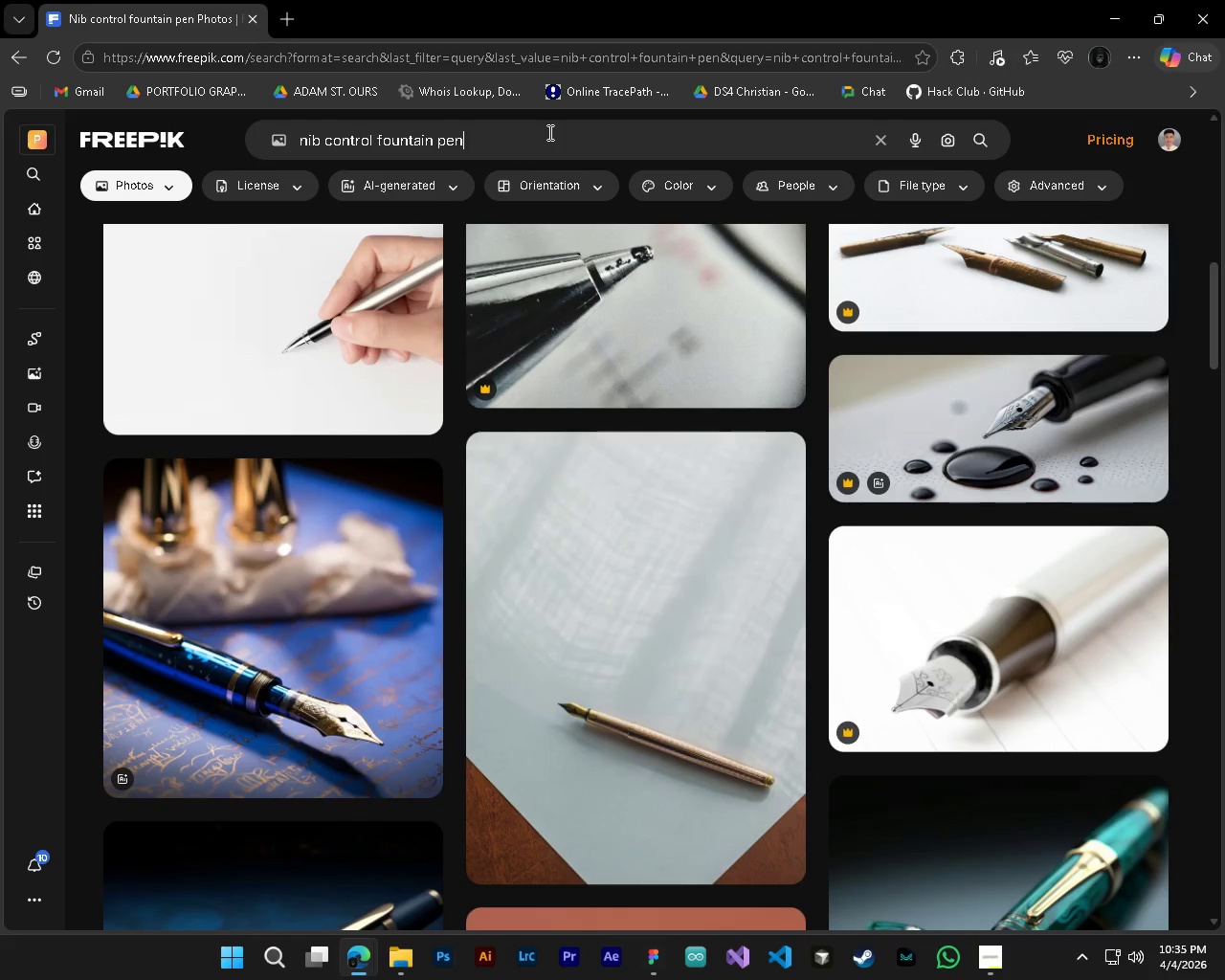 
key(Control+ControlLeft)
 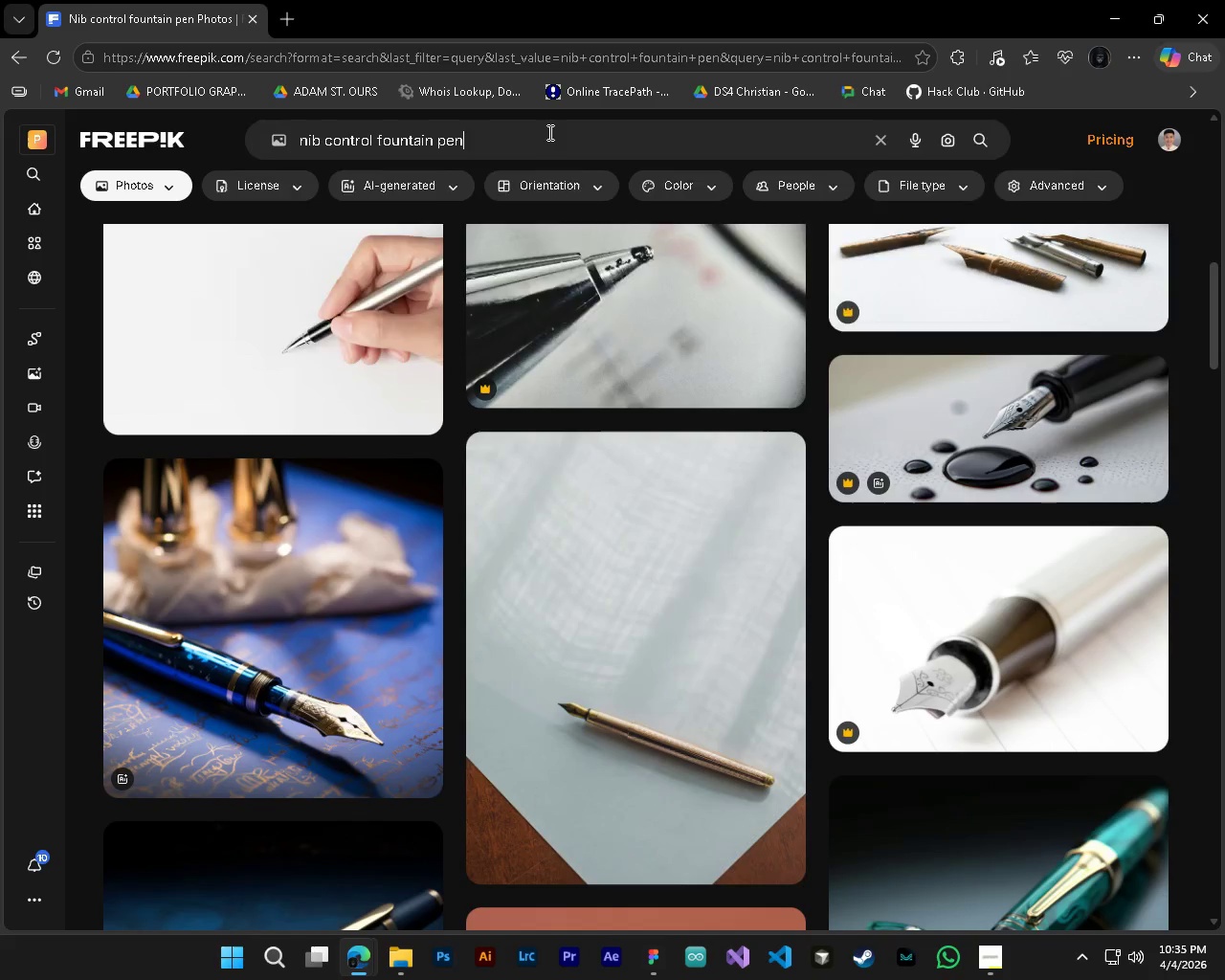 
key(Control+A)
 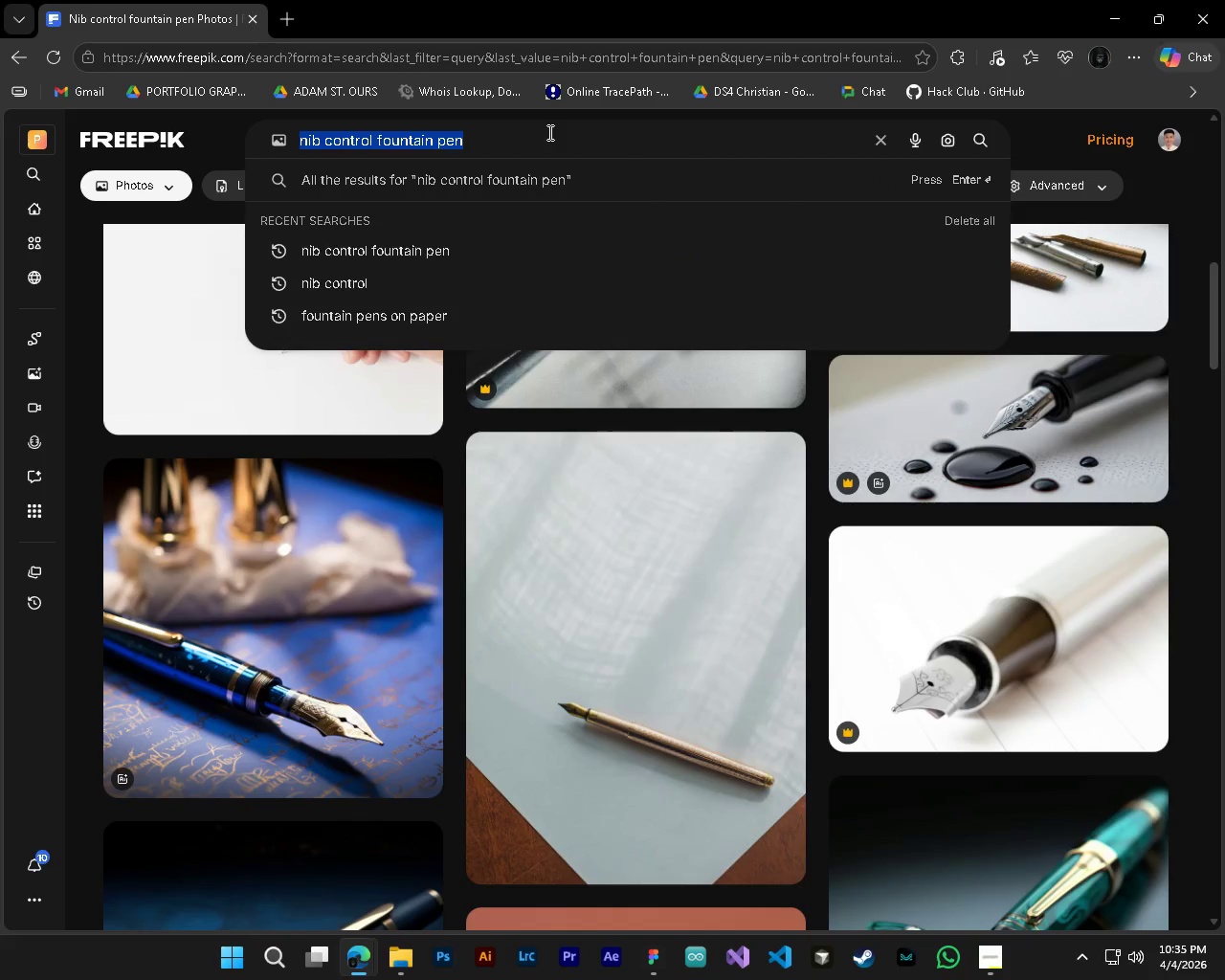 
type(choosing the rg)
key(Backspace)
type(ight paper using fountain pen)
 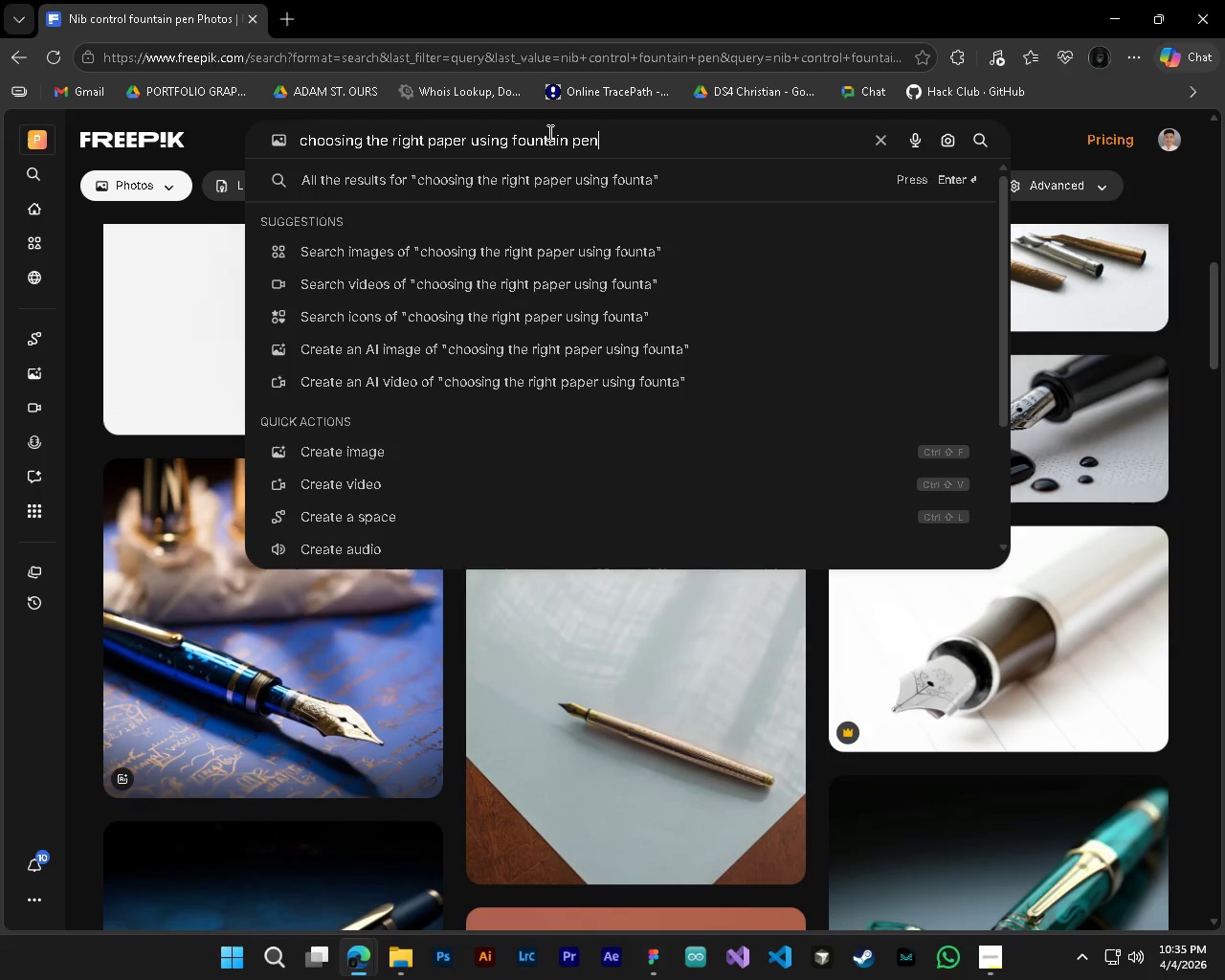 
key(Enter)
 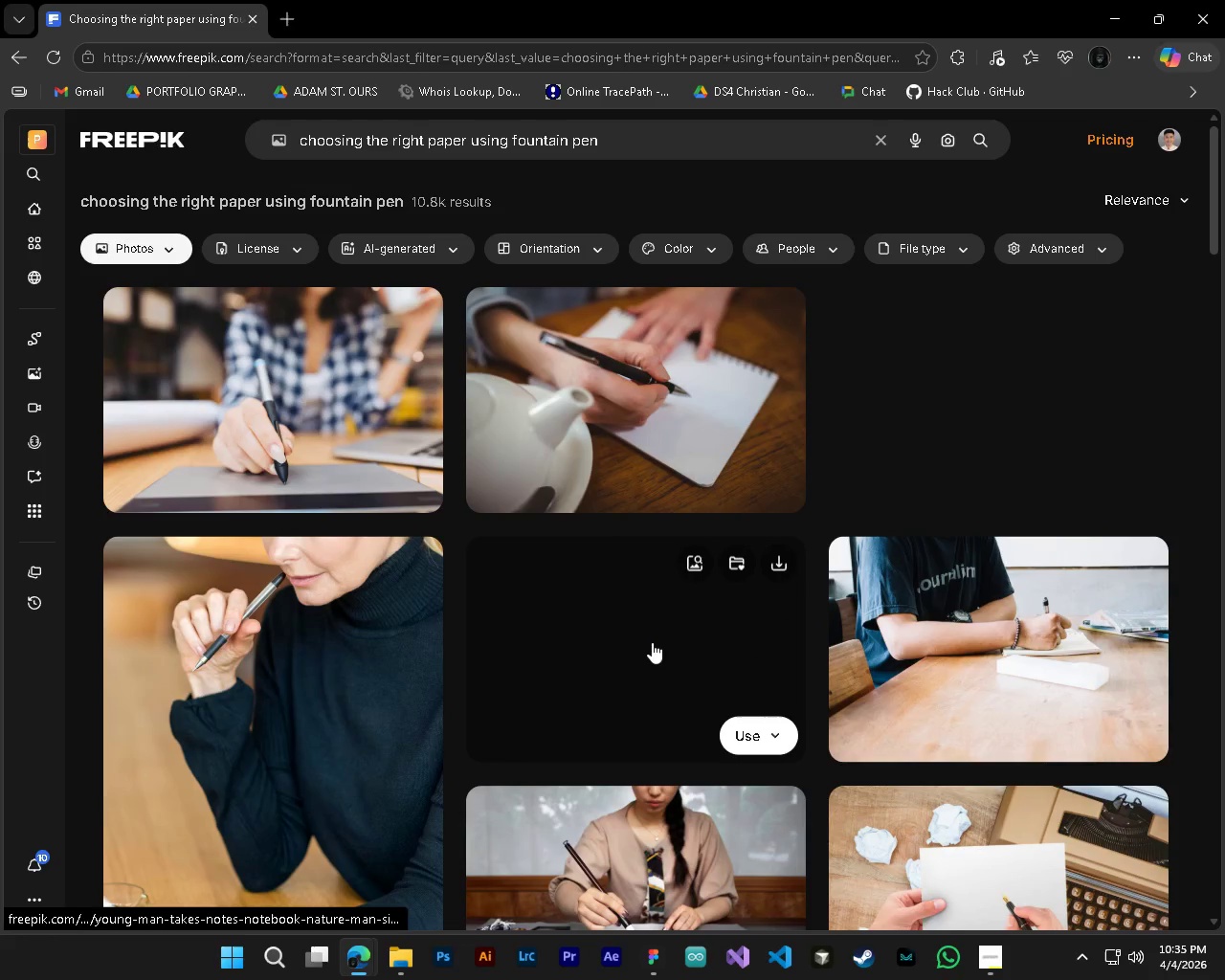 
scroll: coordinate [649, 638], scroll_direction: down, amount: 6.0
 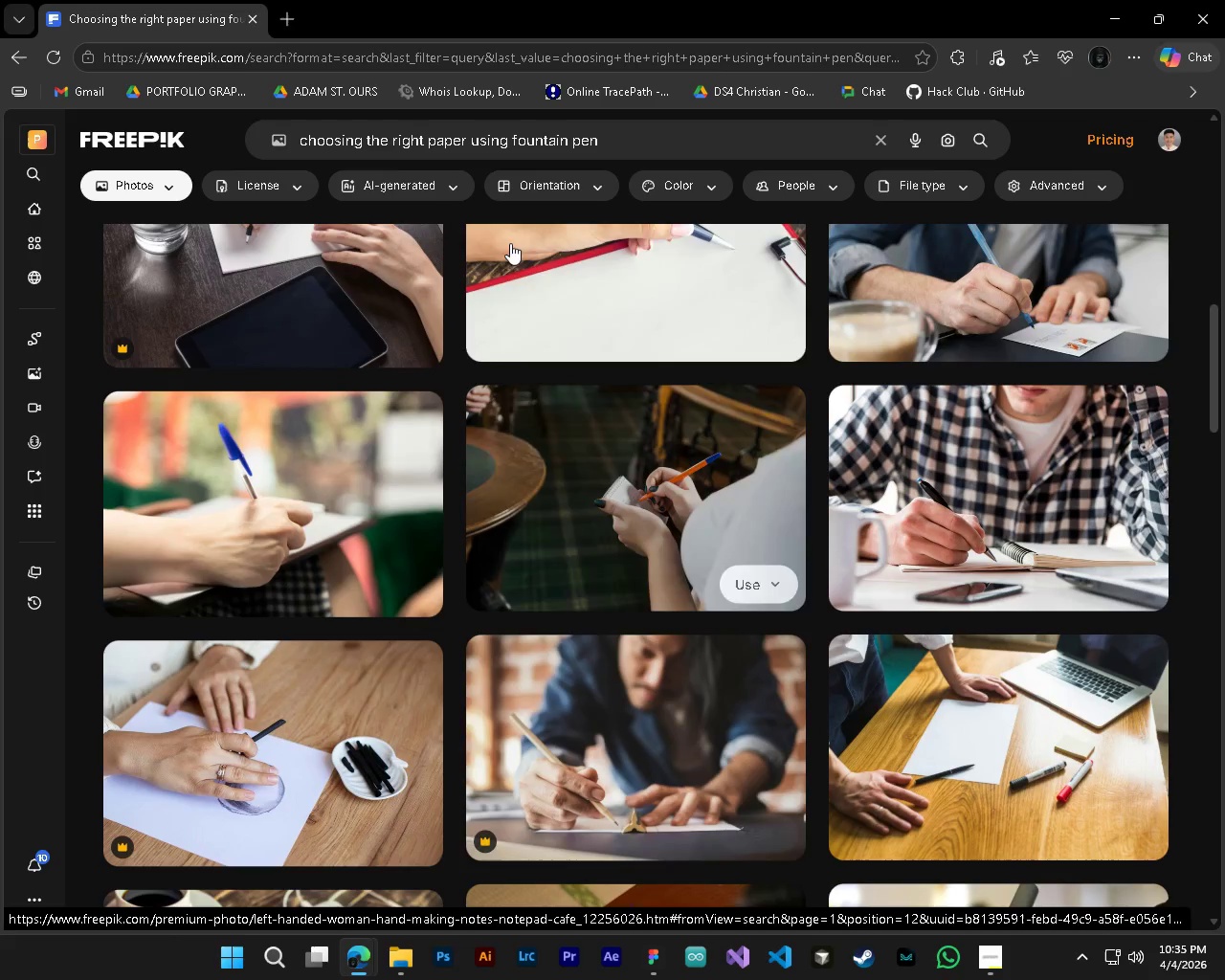 
type( warm aesthetic)
 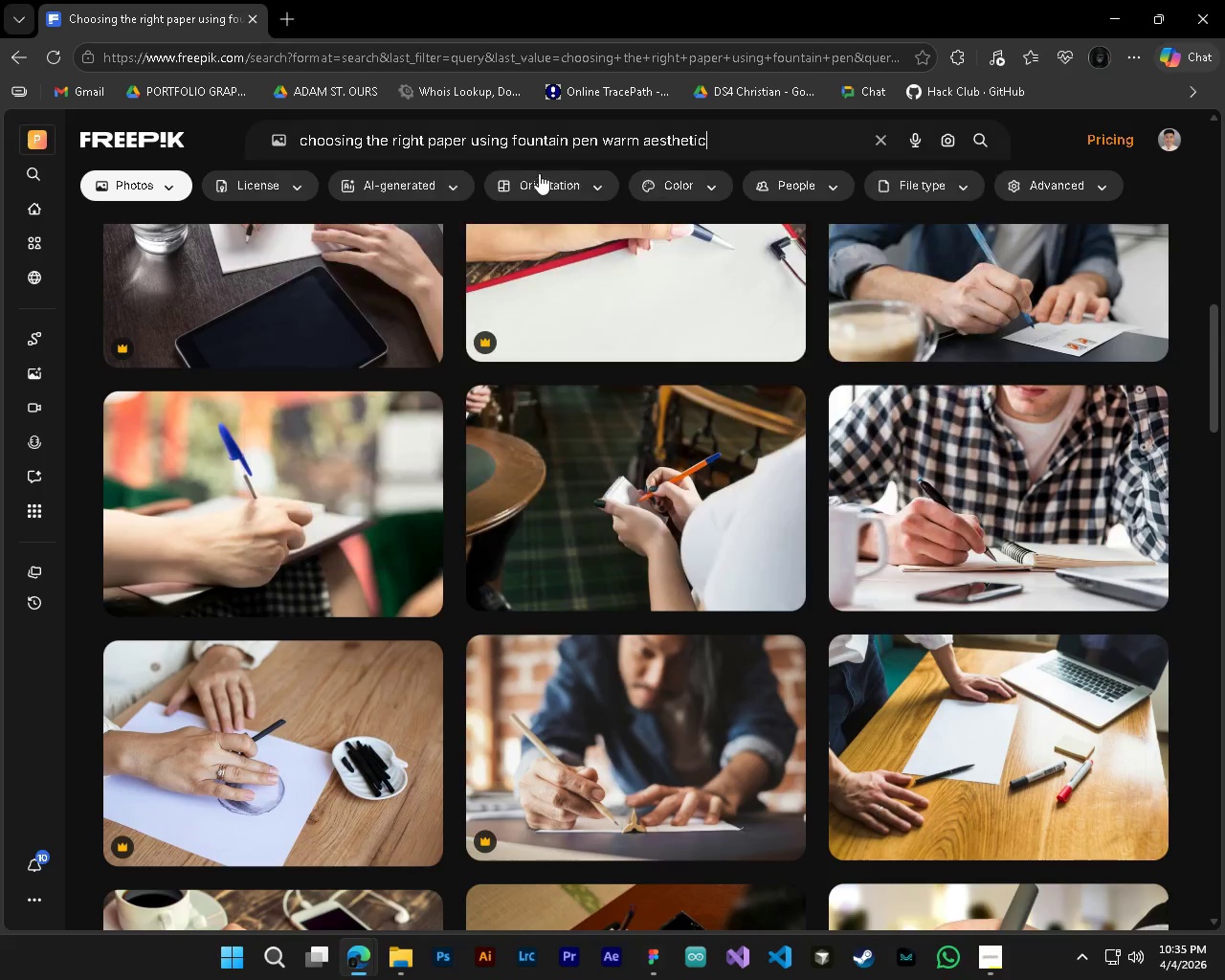 
key(Enter)
 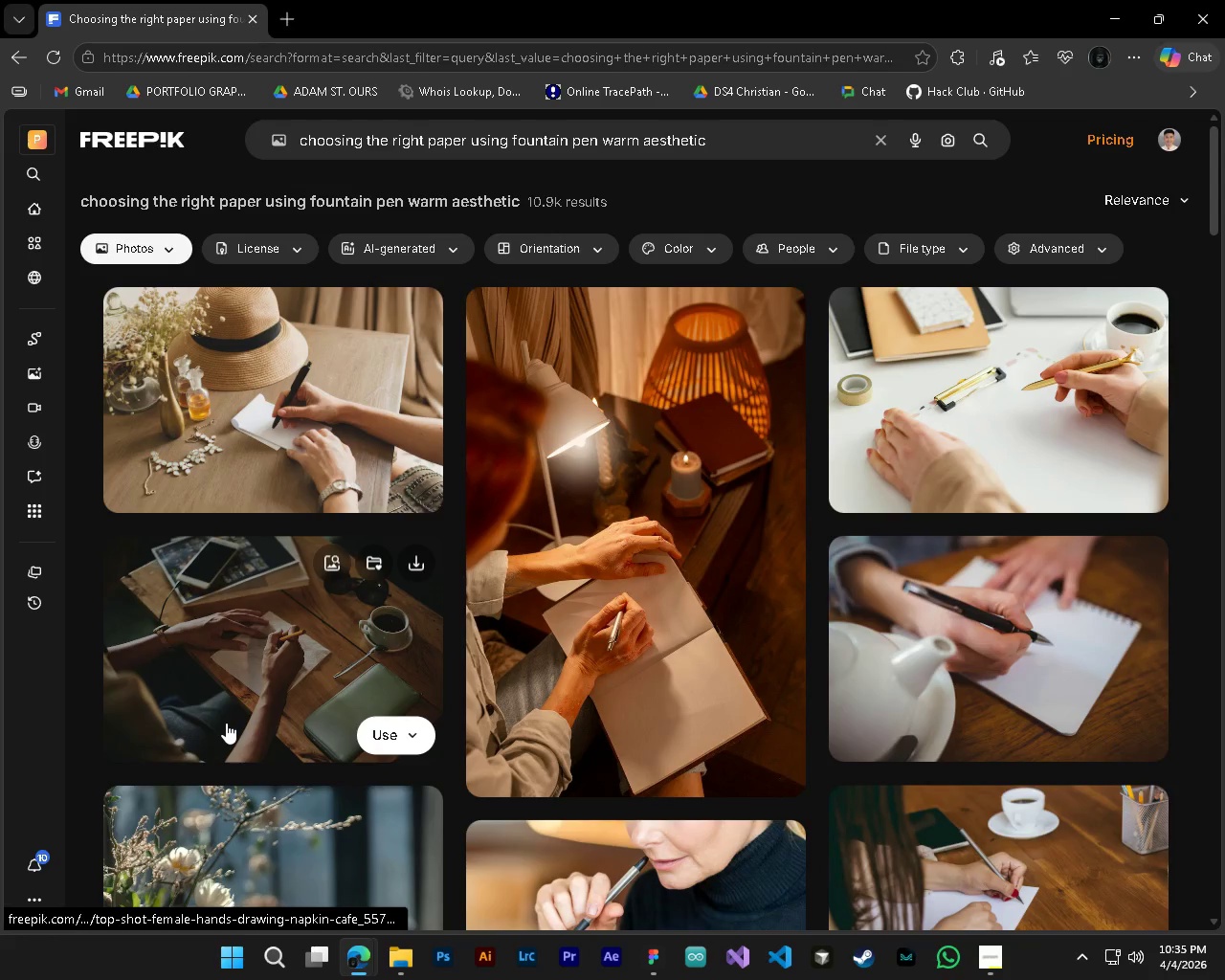 
wait(7.55)
 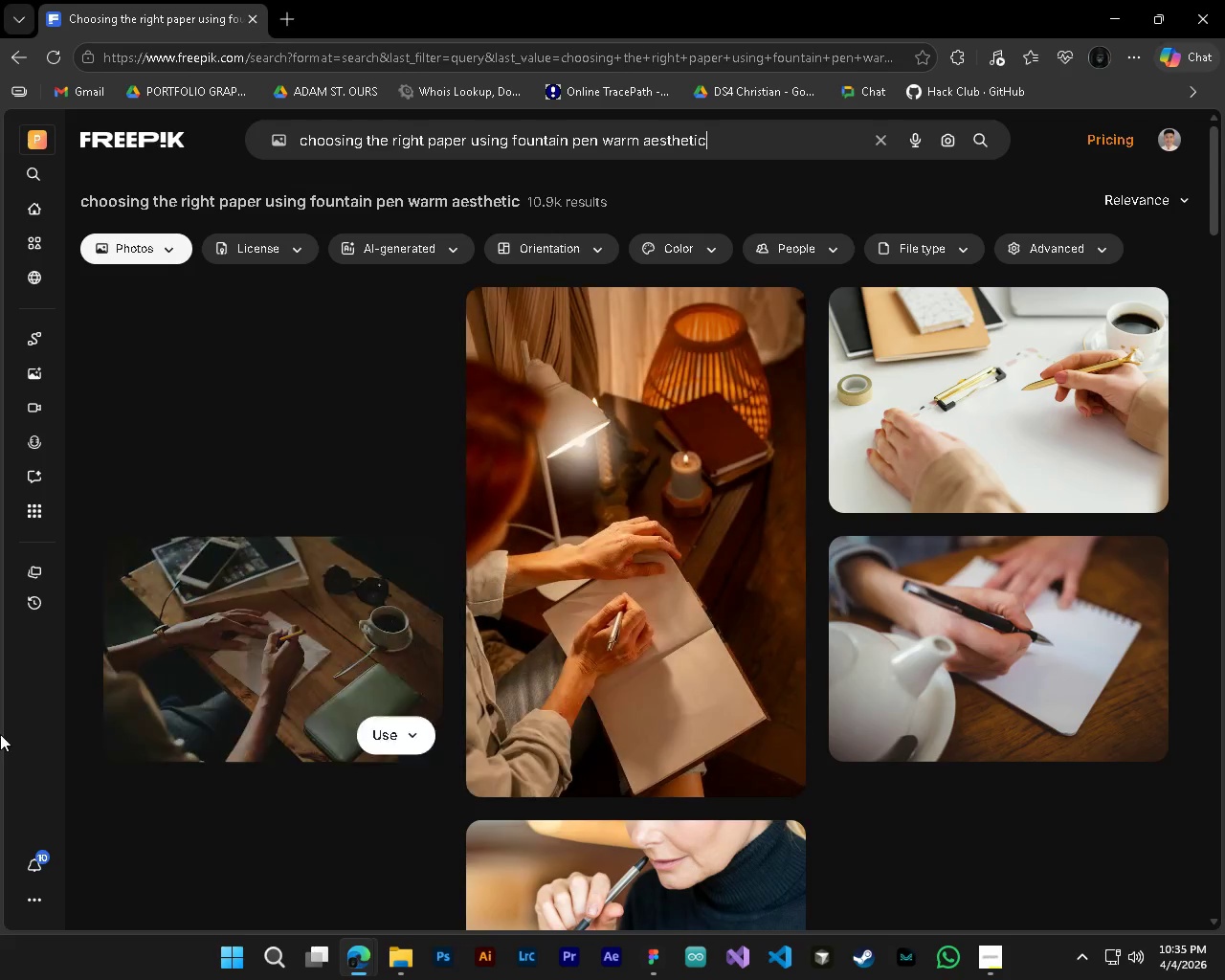 
scroll: coordinate [687, 730], scroll_direction: down, amount: 8.0
 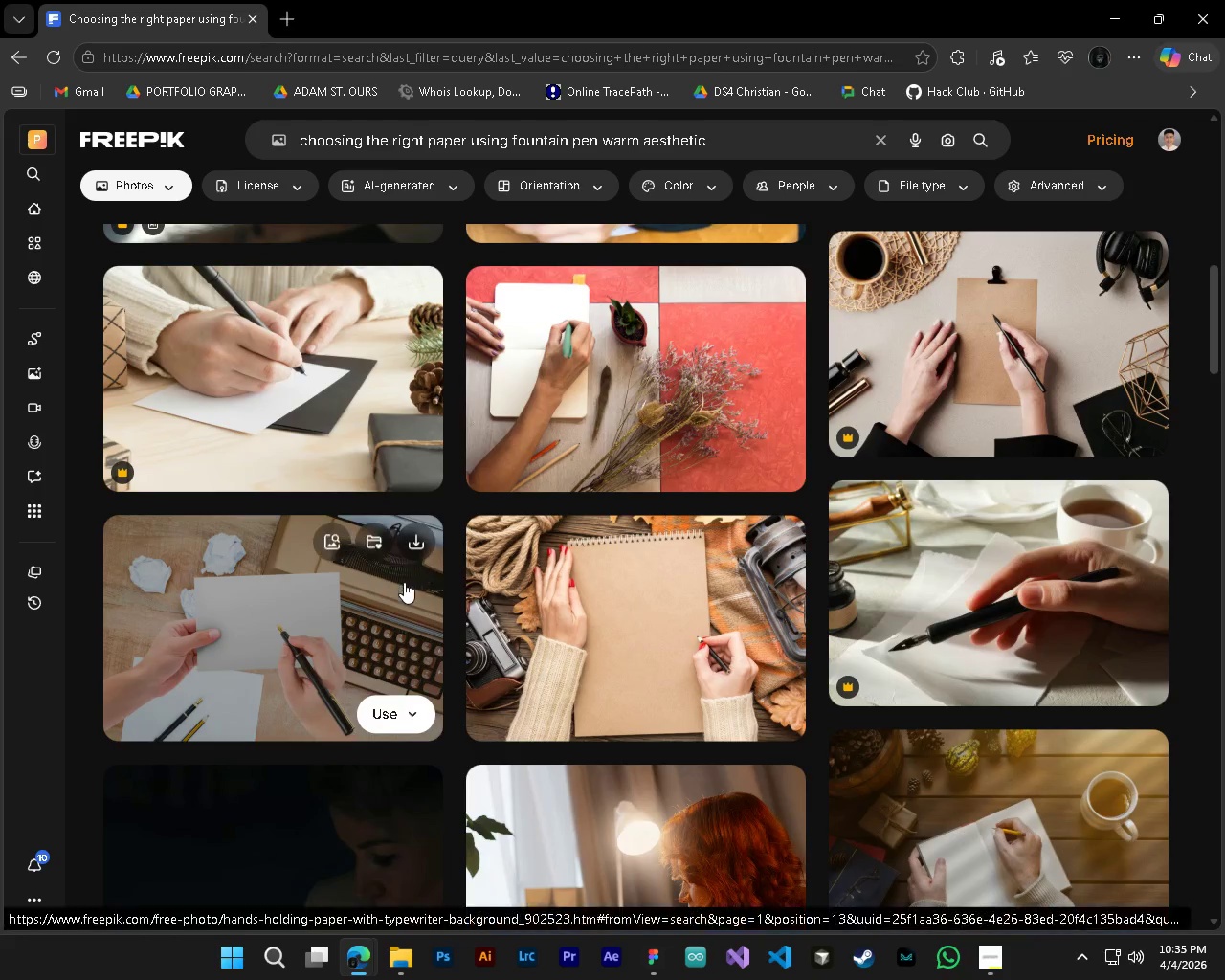 
left_click([415, 546])
 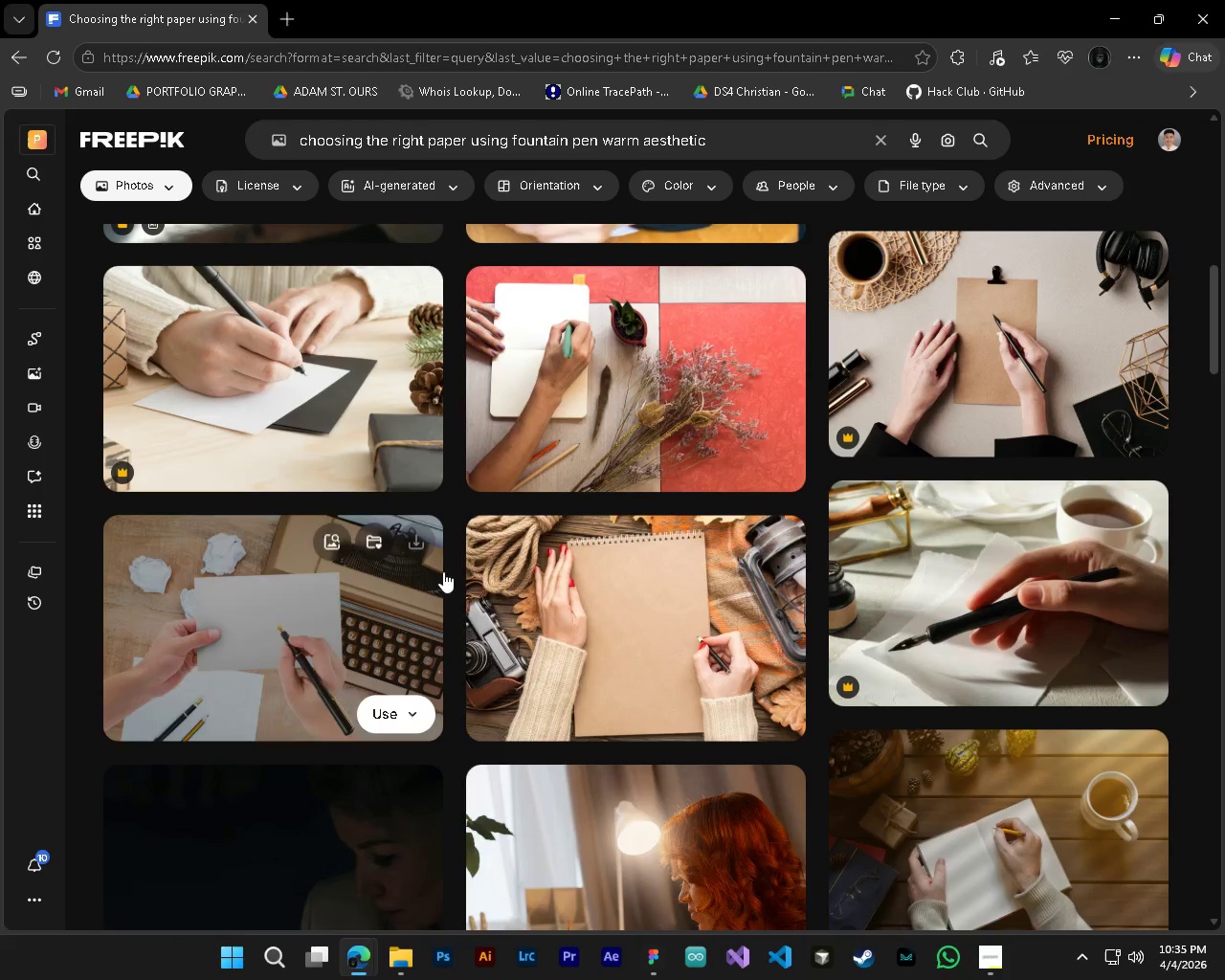 
mouse_move([746, 650])
 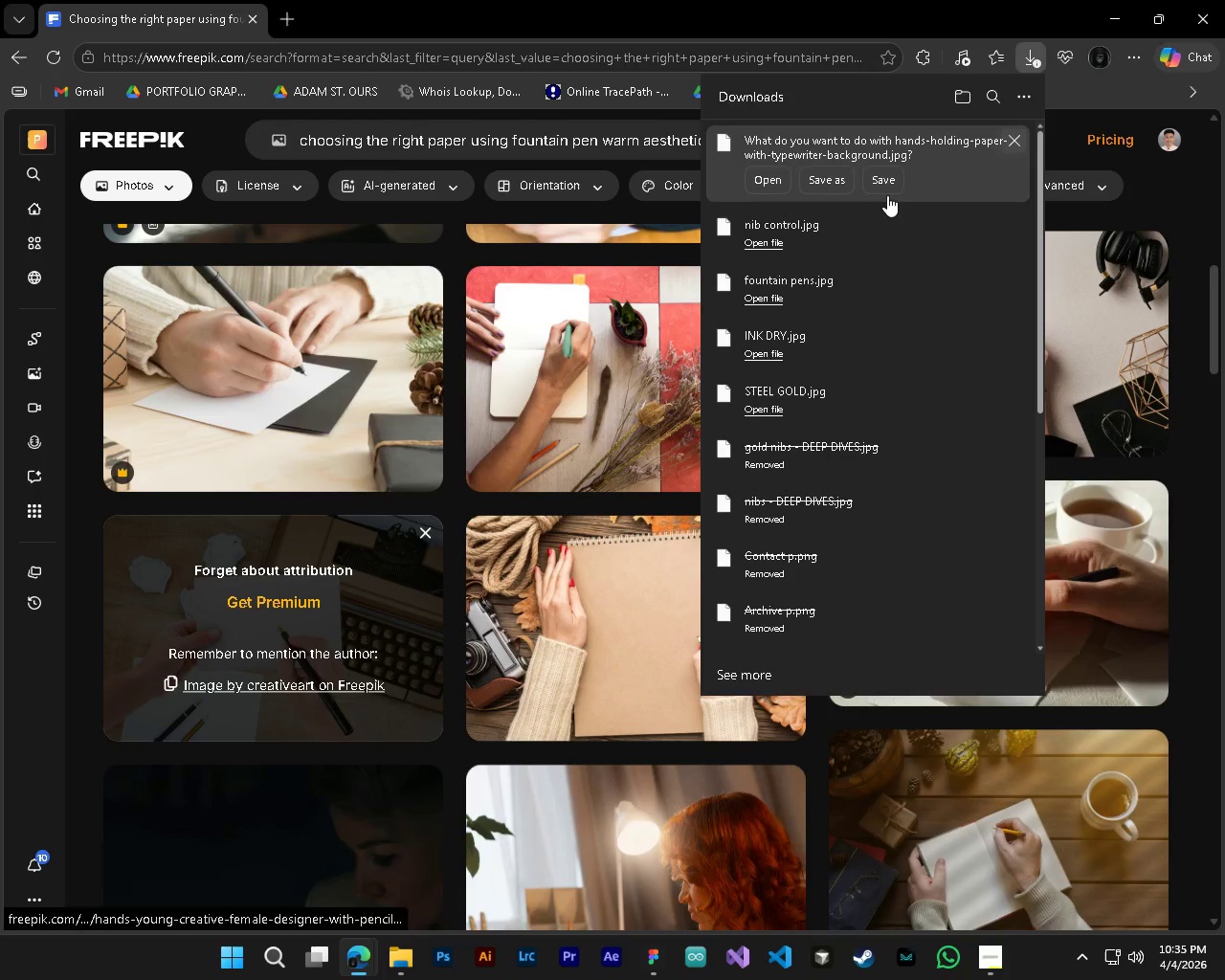 
left_click([838, 177])
 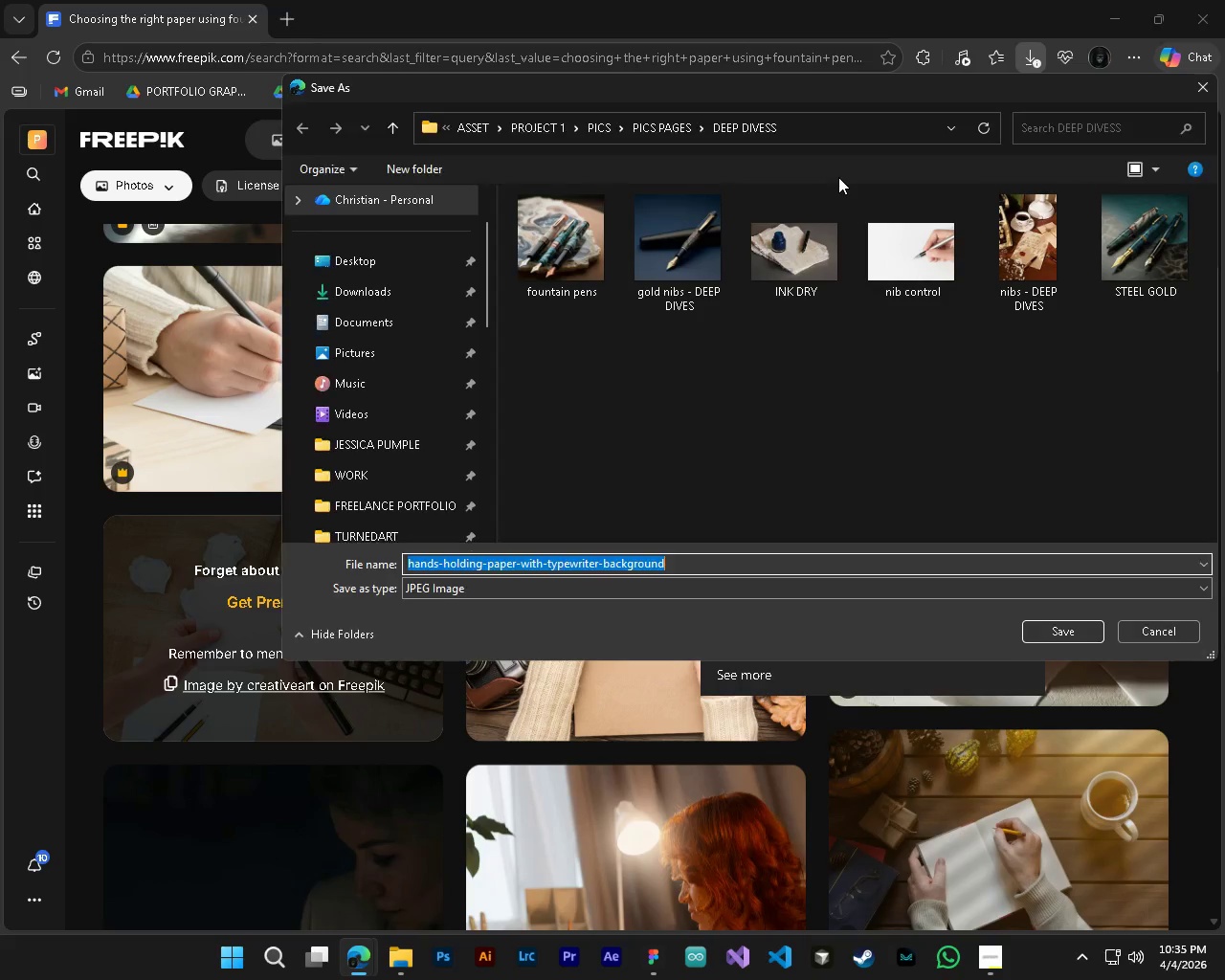 
type(choosing rightpaper)
 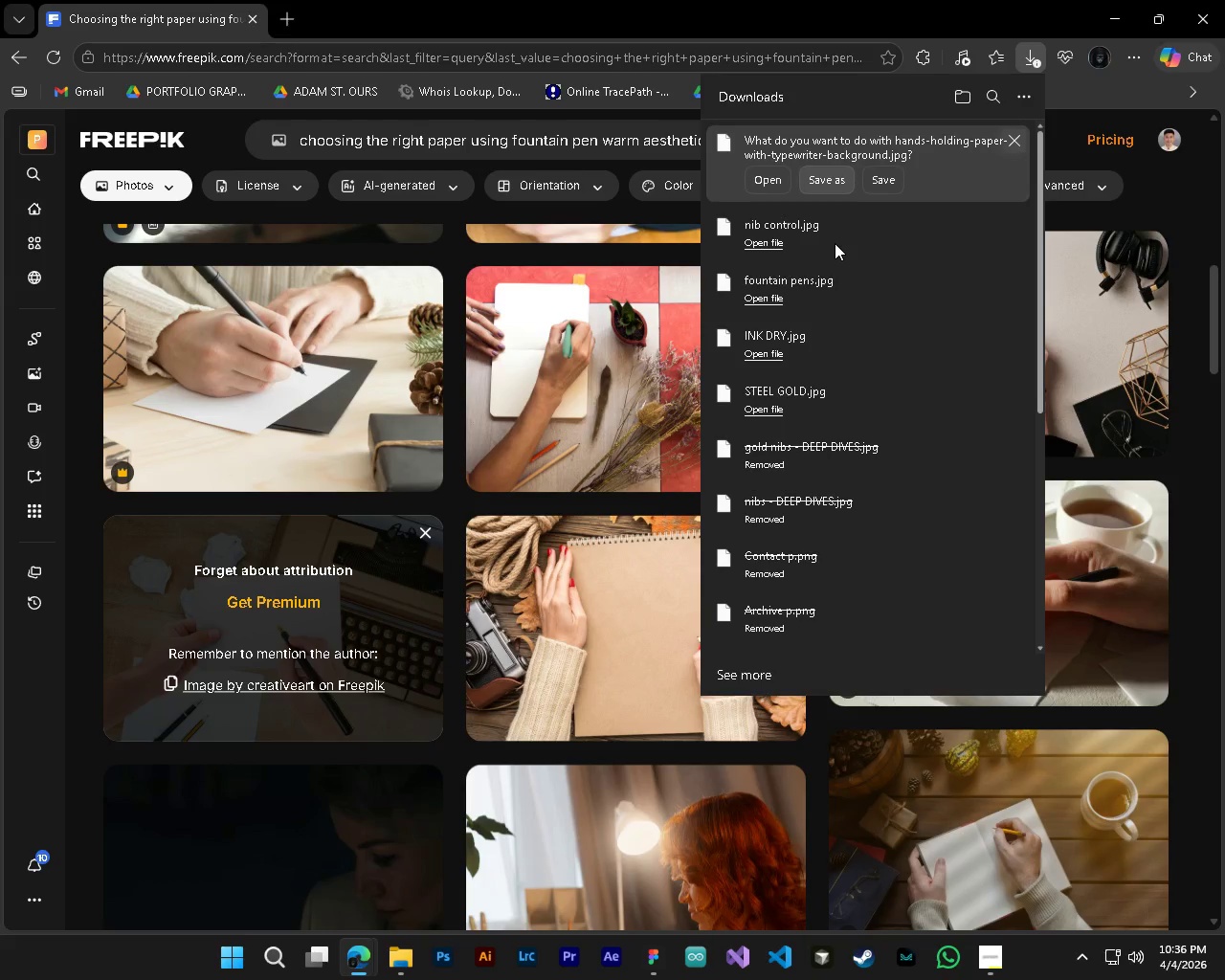 
key(Enter)
 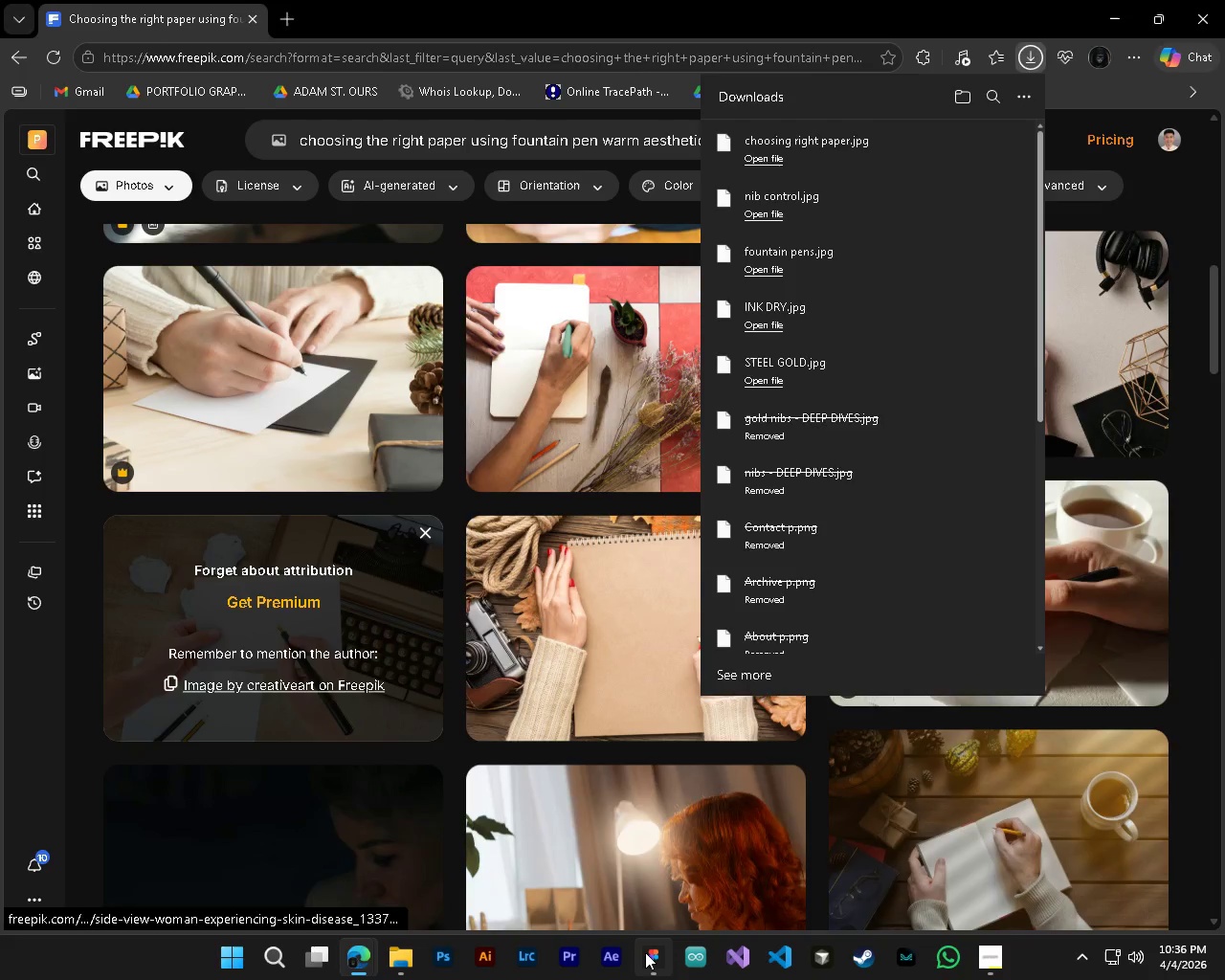 
hold_key(key=ControlLeft, duration=0.69)
hold_key(key=AltLeft, duration=0.66)
scroll: coordinate [688, 729], scroll_direction: down, amount: 3.0
 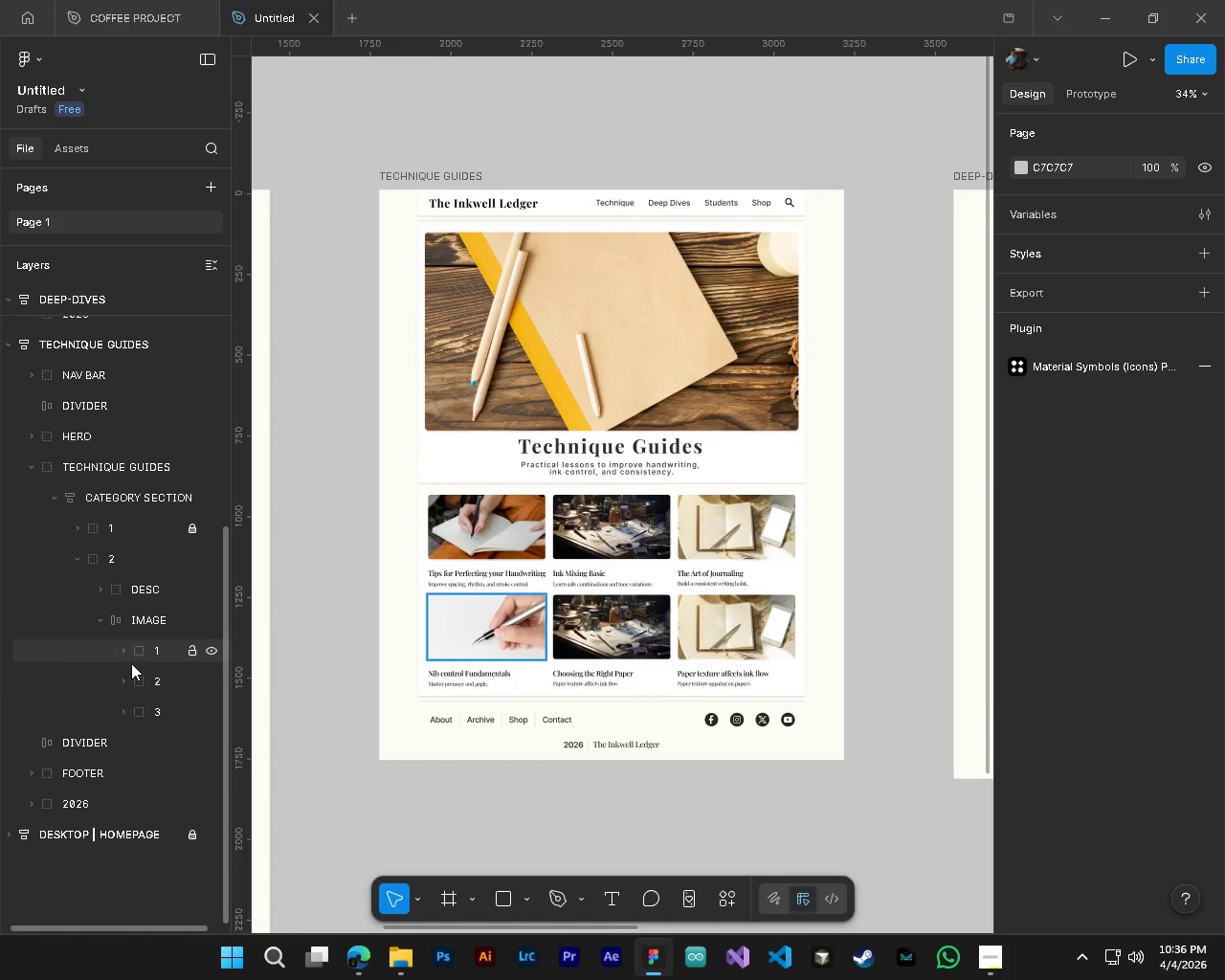 
left_click([122, 679])
 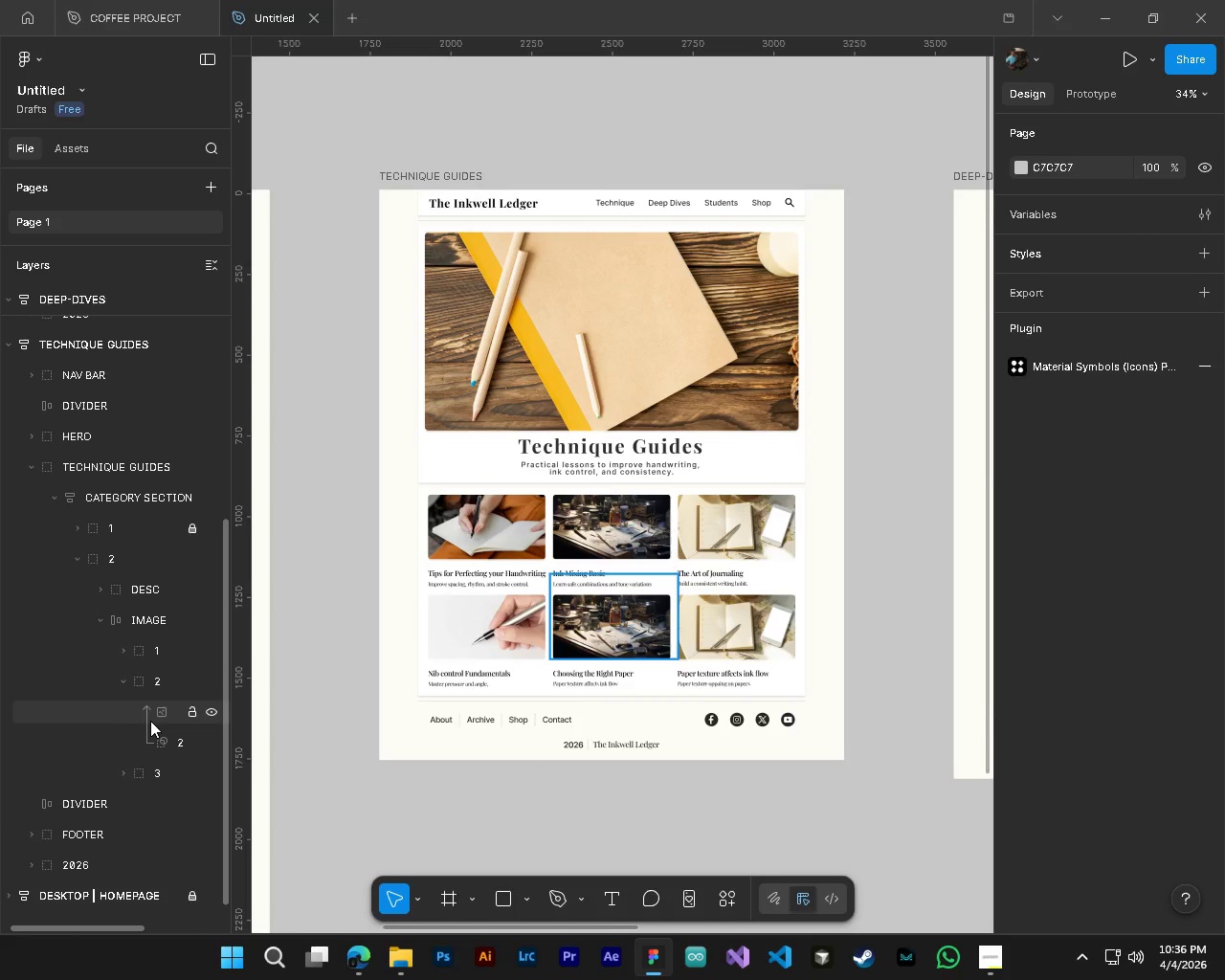 
left_click([150, 721])
 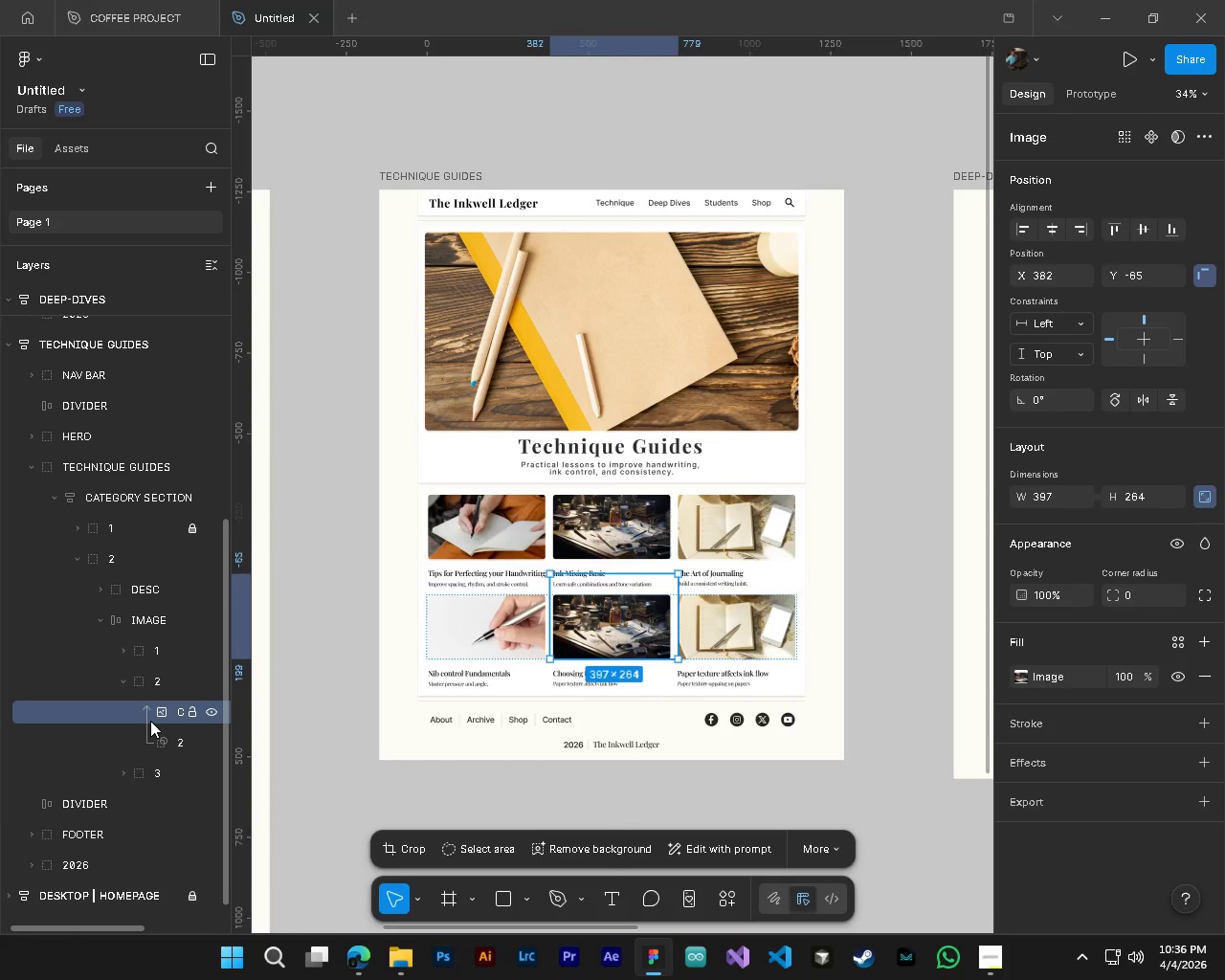 
key(Delete)
 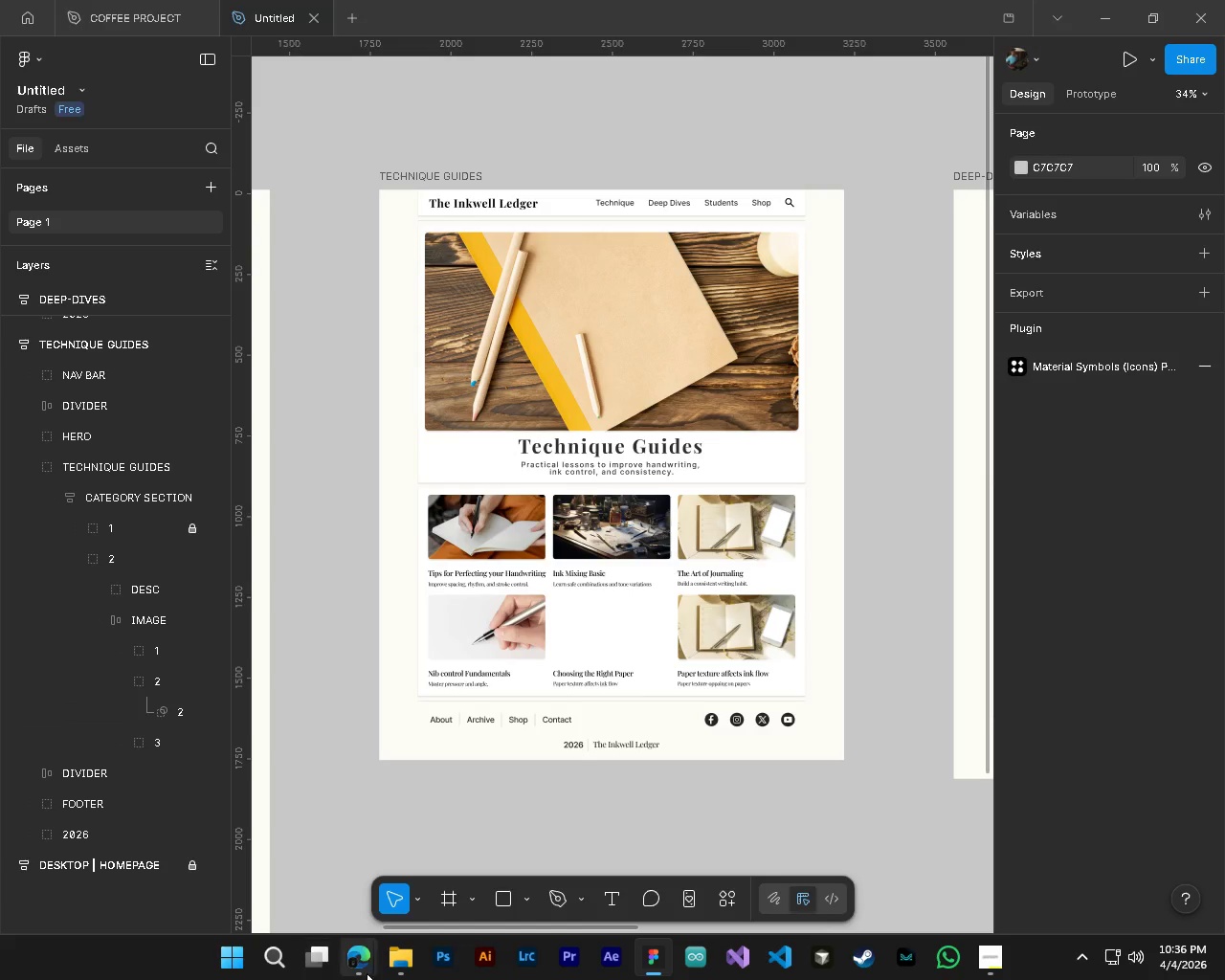 
left_click([393, 973])
 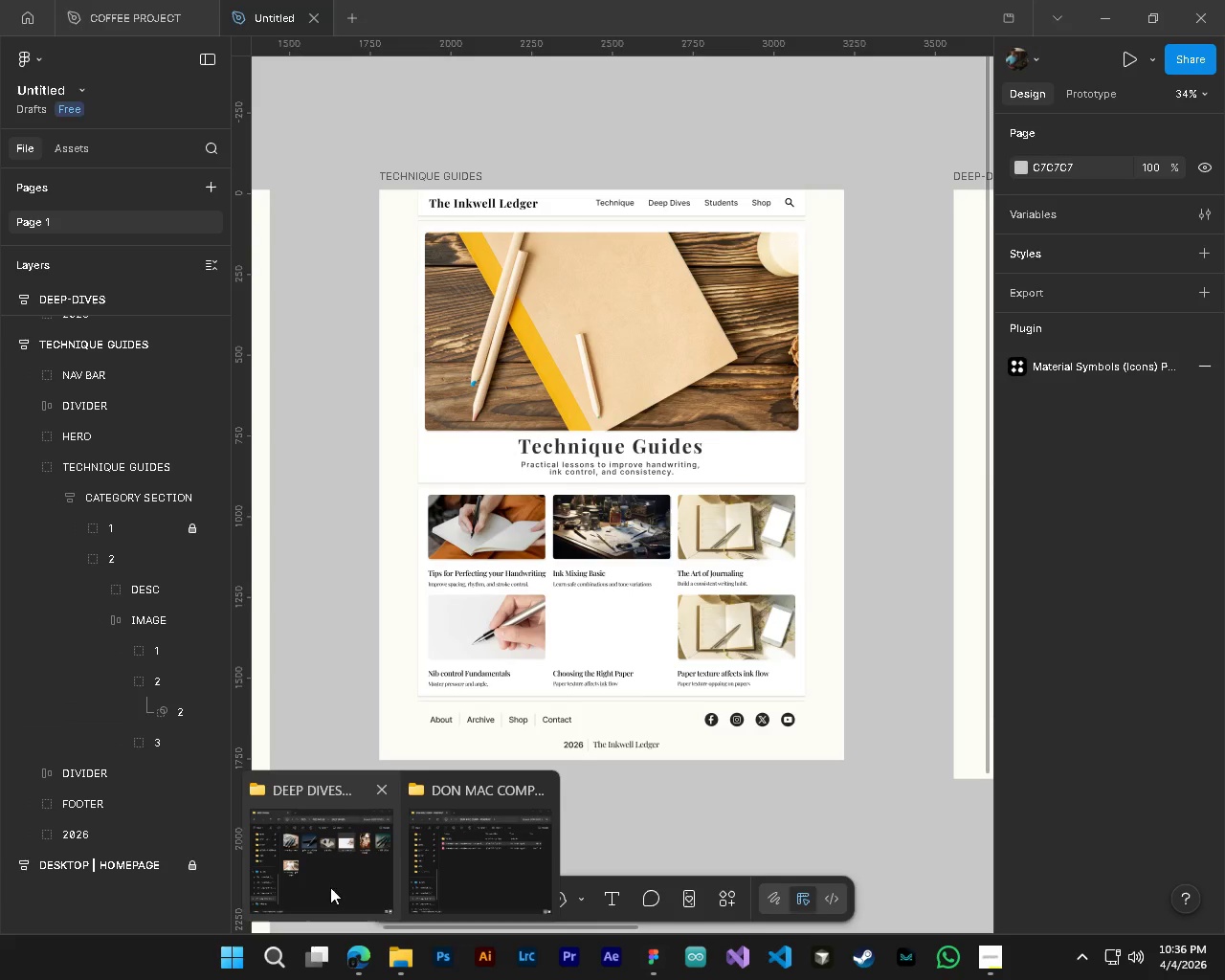 
left_click([316, 877])
 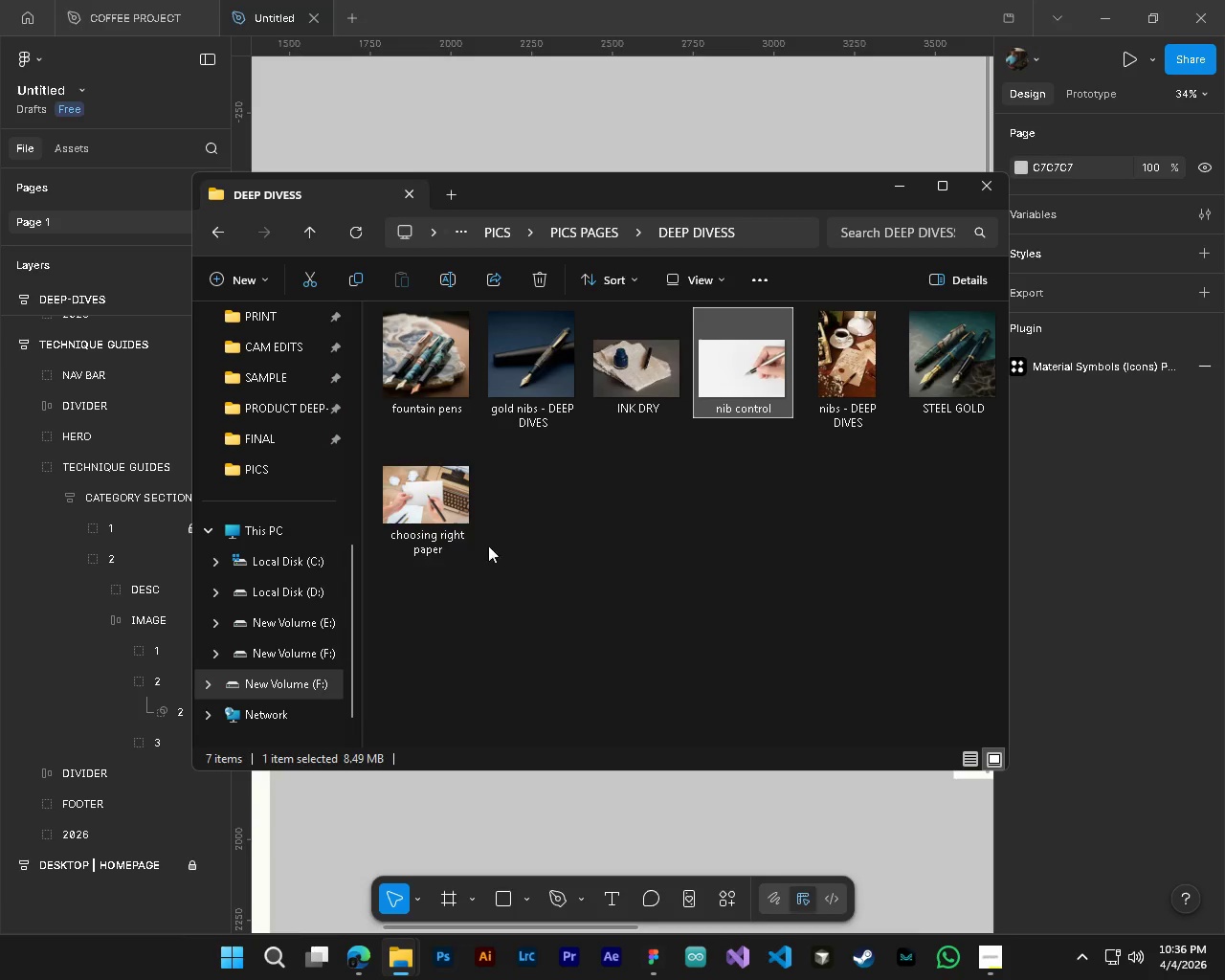 
left_click_drag(start_coordinate=[449, 523], to_coordinate=[623, 837])
 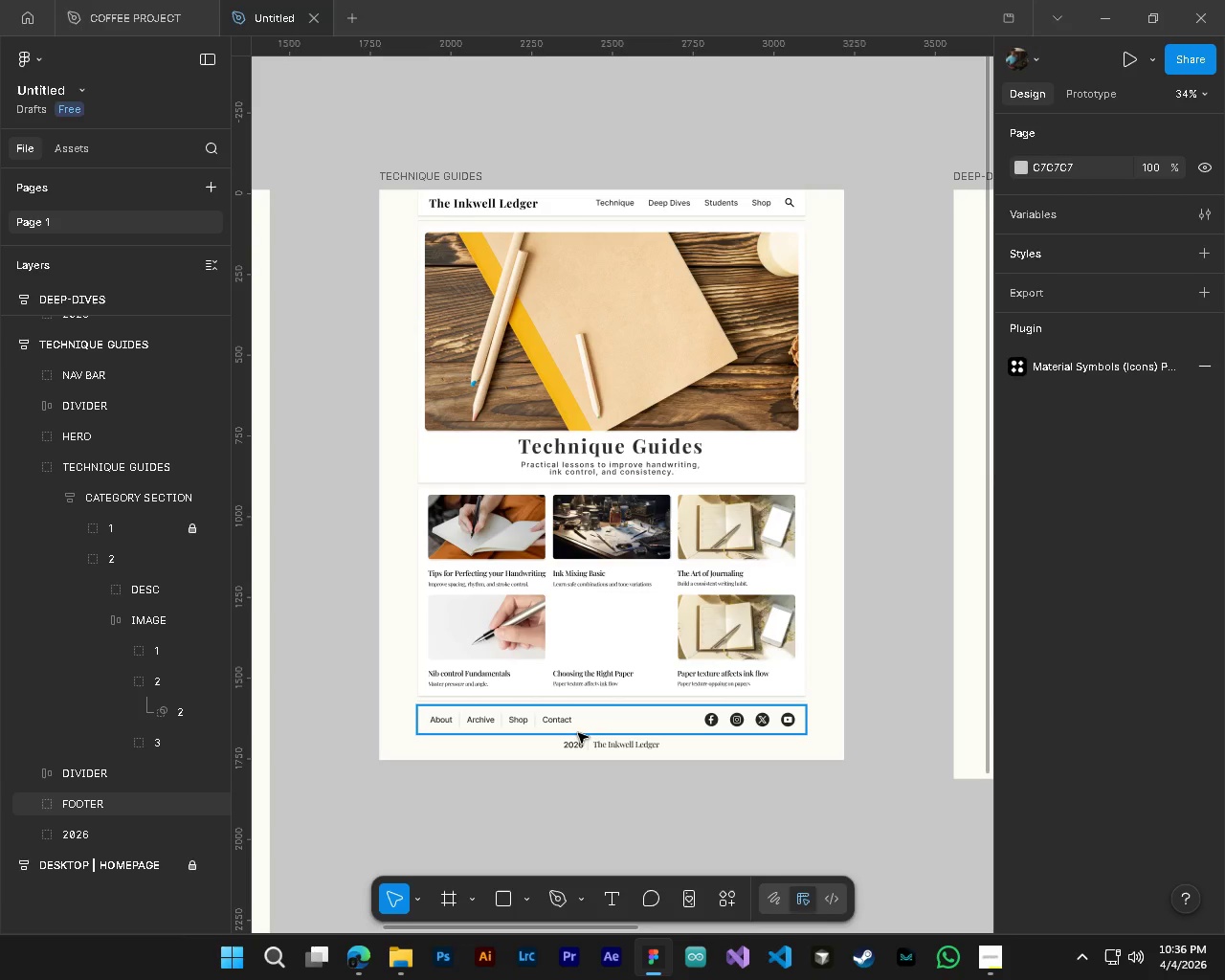 
hold_key(key=AltLeft, duration=1.5)
 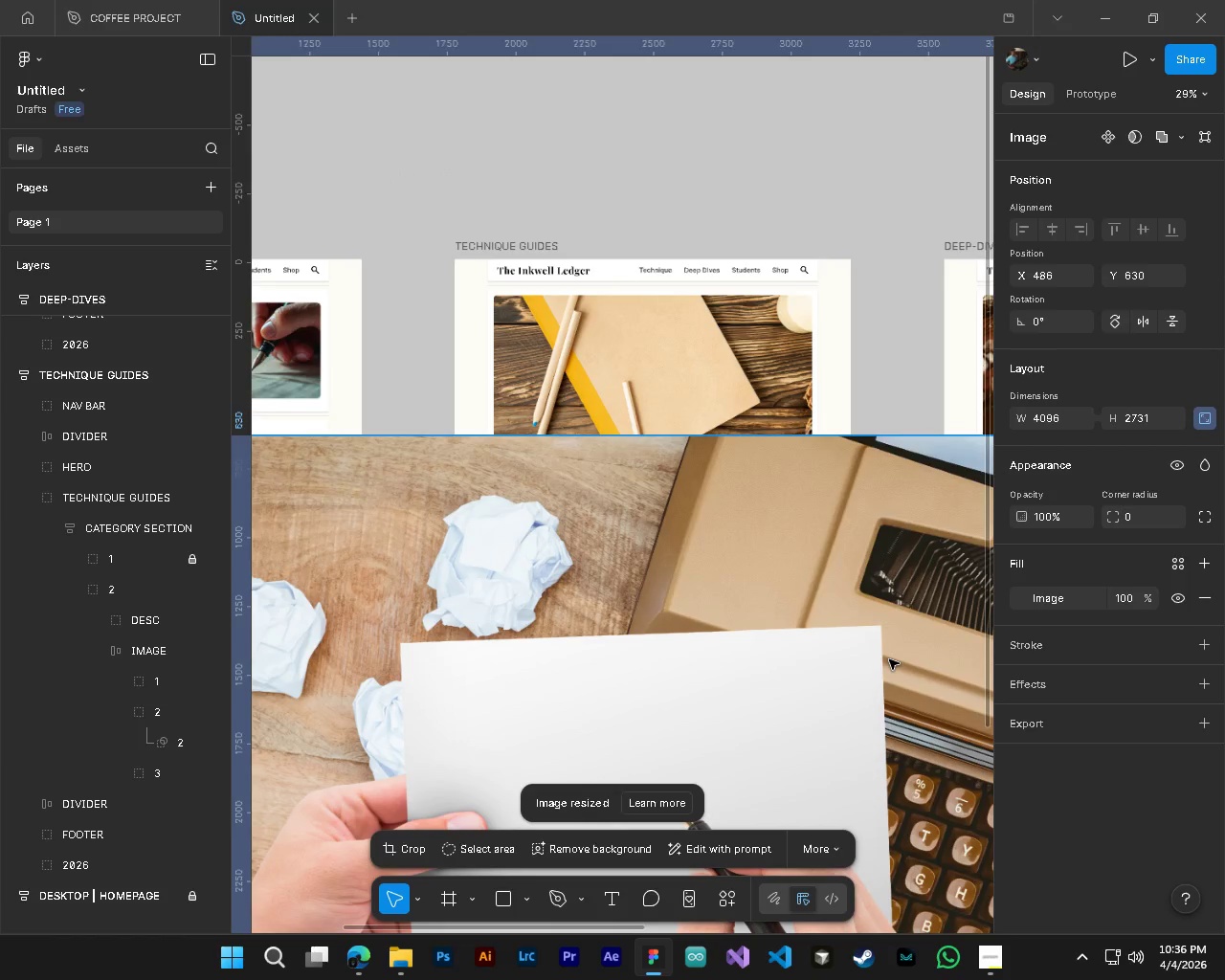 
hold_key(key=ControlLeft, duration=2.86)
hold_key(key=AltLeft, duration=1.33)
scroll: coordinate [889, 659], scroll_direction: down, amount: 4.0
 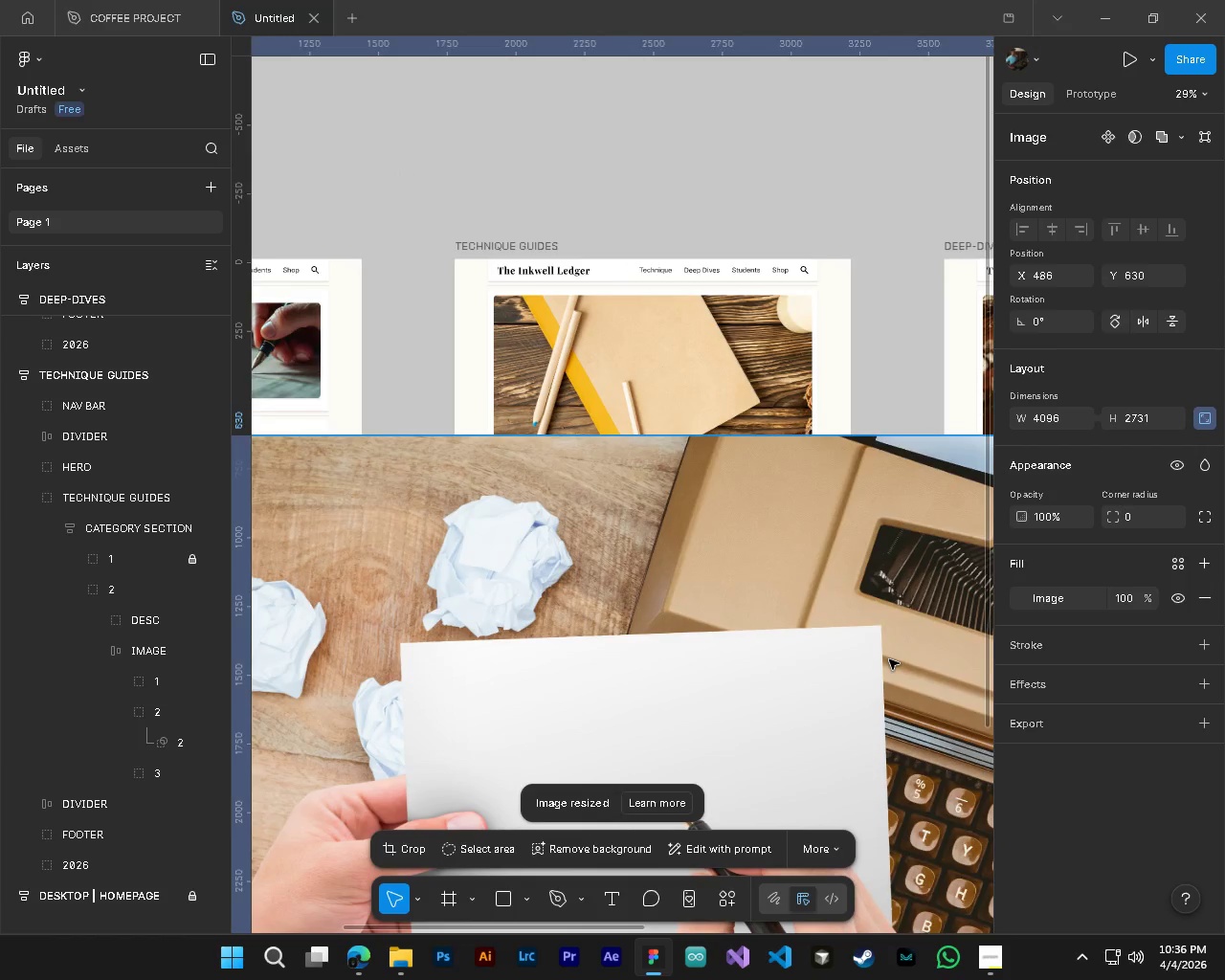 
key(Shift+ShiftLeft)
 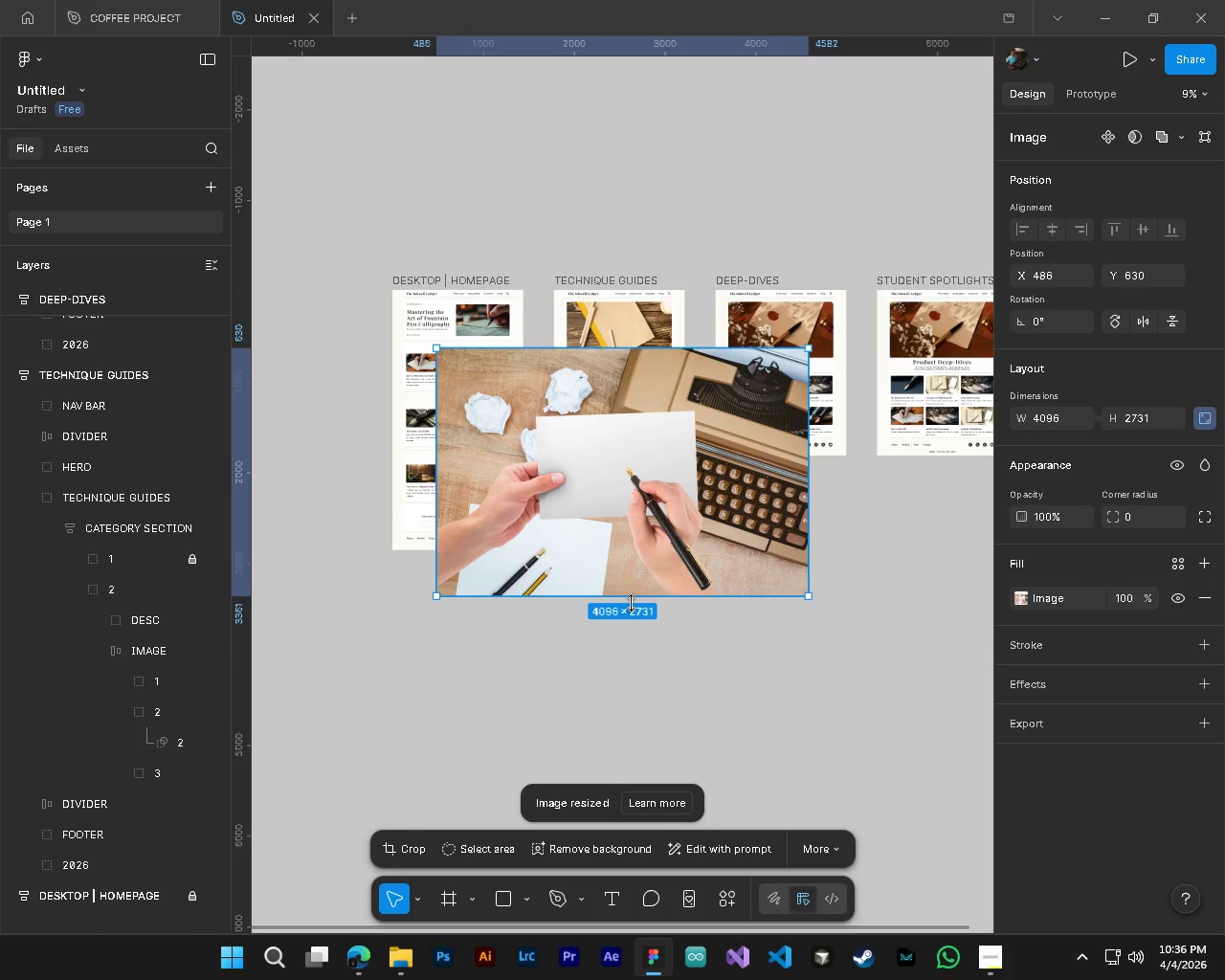 
scroll: coordinate [730, 706], scroll_direction: down, amount: 18.0
 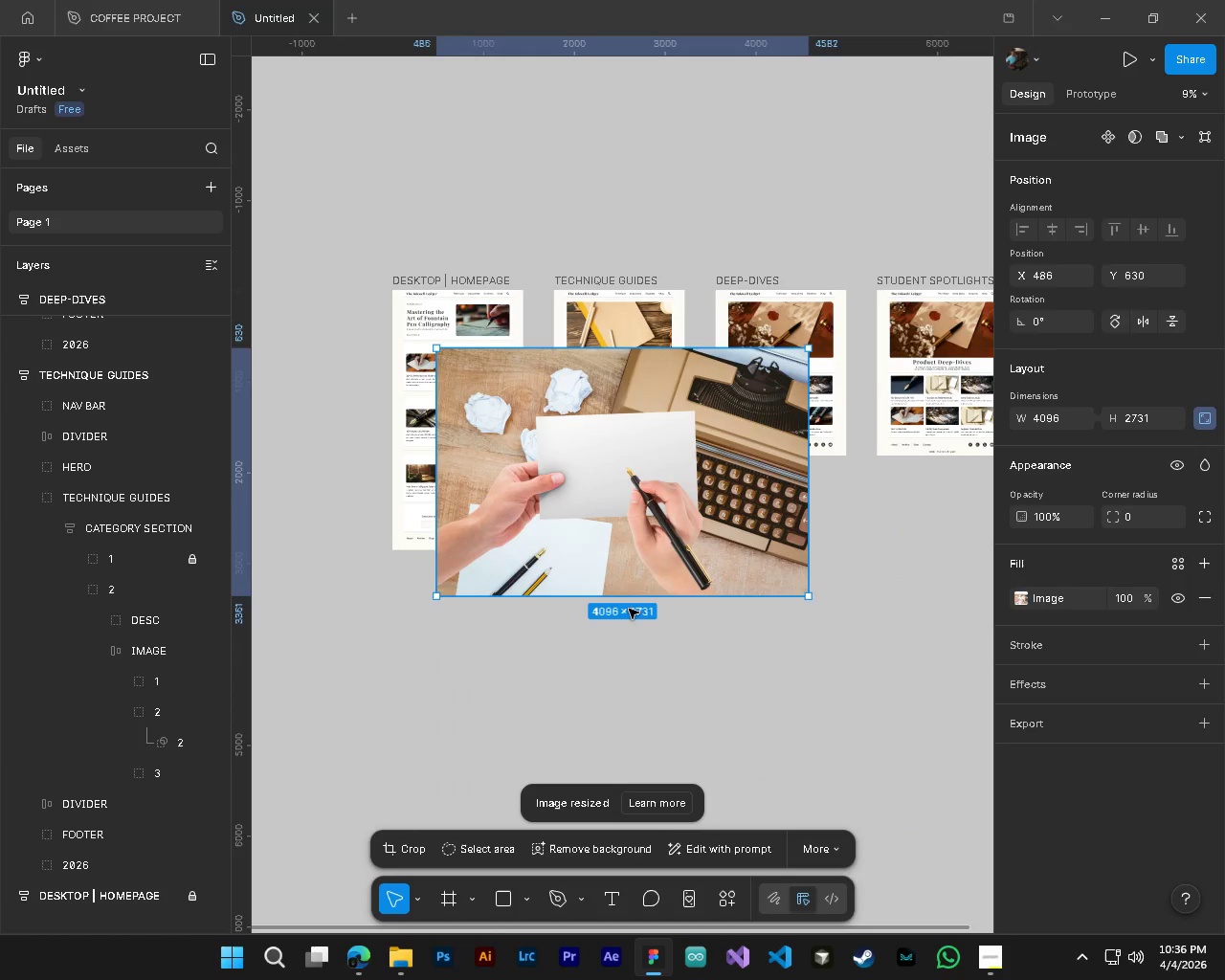 
left_click_drag(start_coordinate=[631, 602], to_coordinate=[136, 823])
 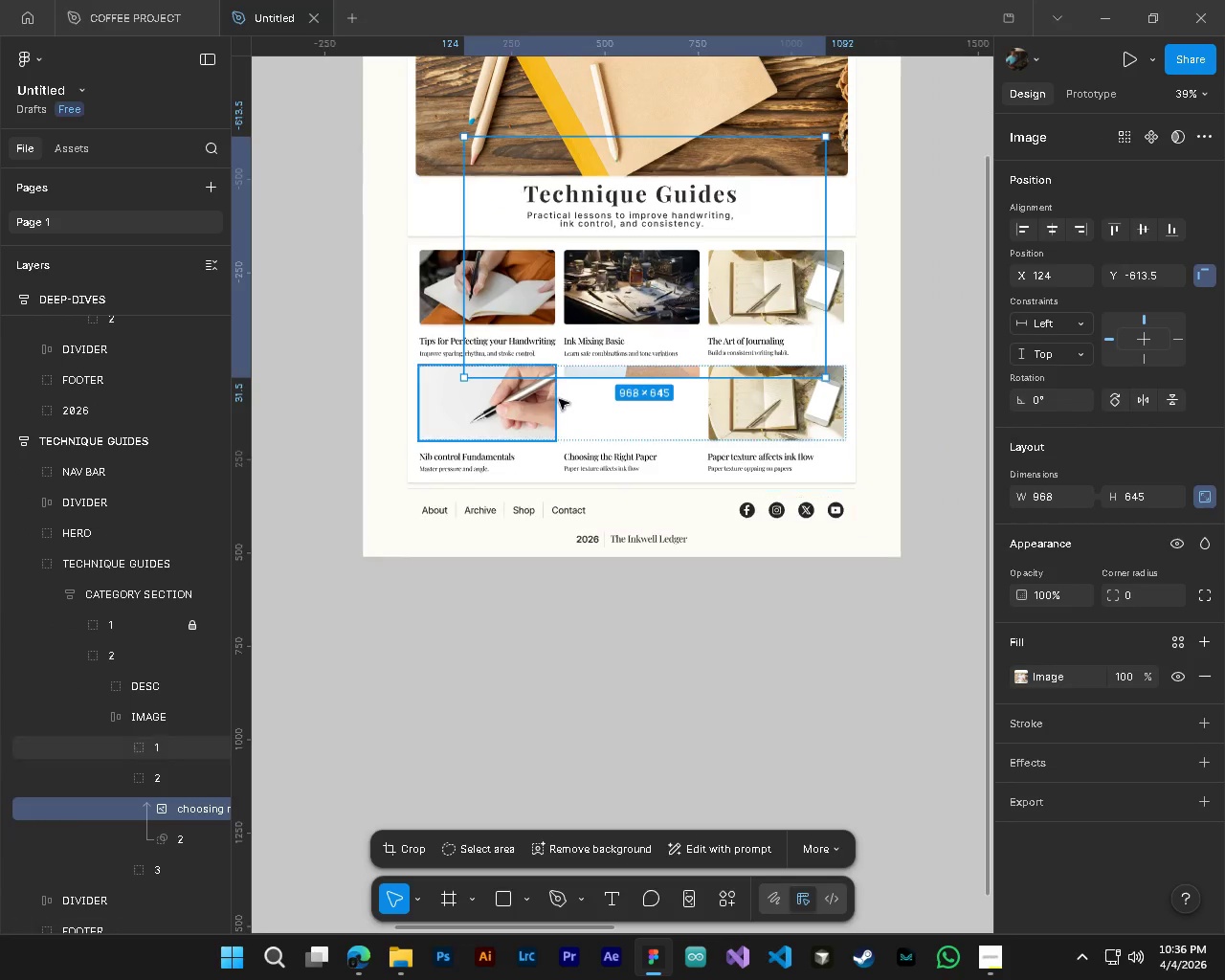 
hold_key(key=ControlLeft, duration=1.16)
hold_key(key=AltLeft, duration=1.12)
scroll: coordinate [104, 411], scroll_direction: up, amount: 20.0
 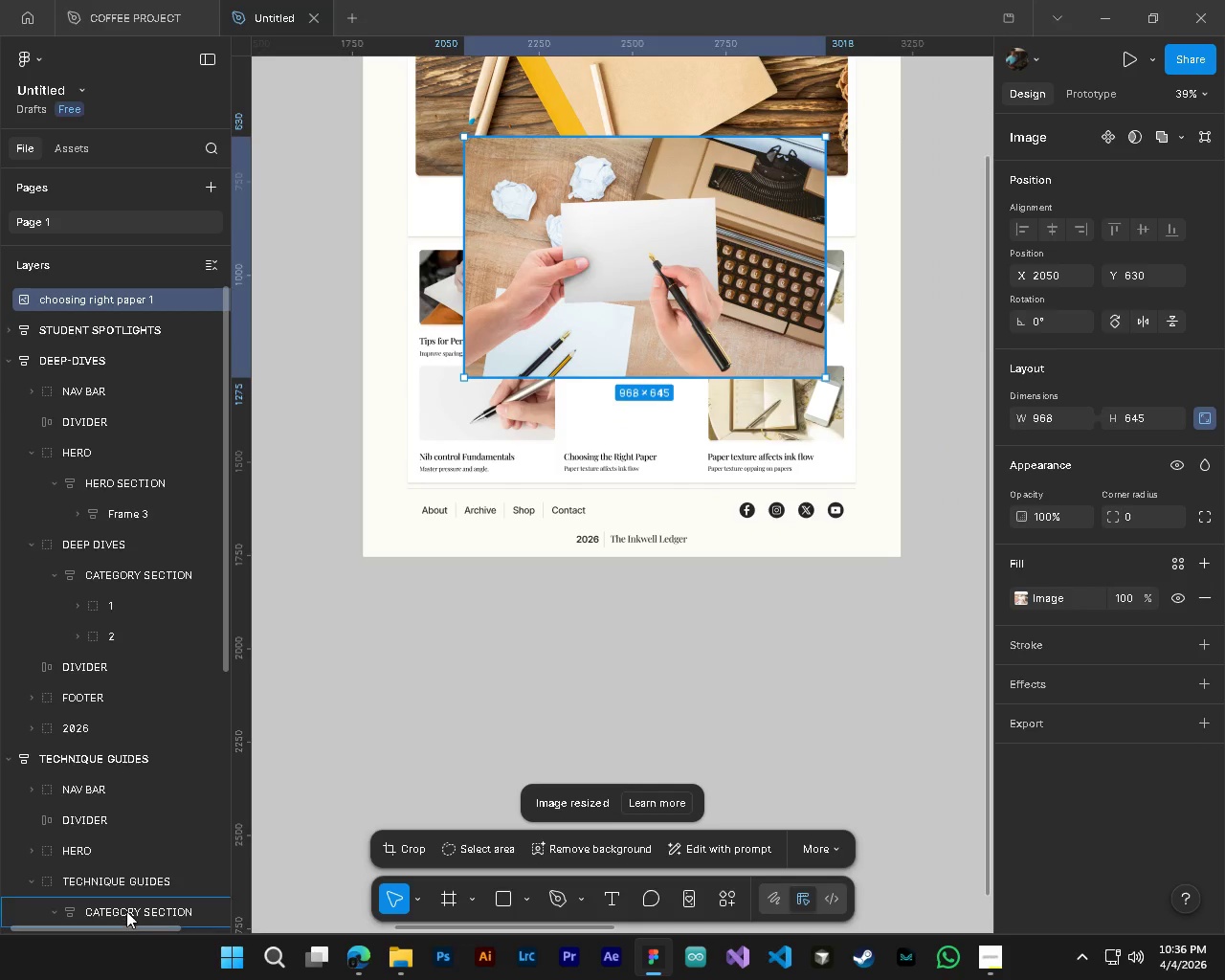 
scroll: coordinate [136, 876], scroll_direction: down, amount: 3.0
 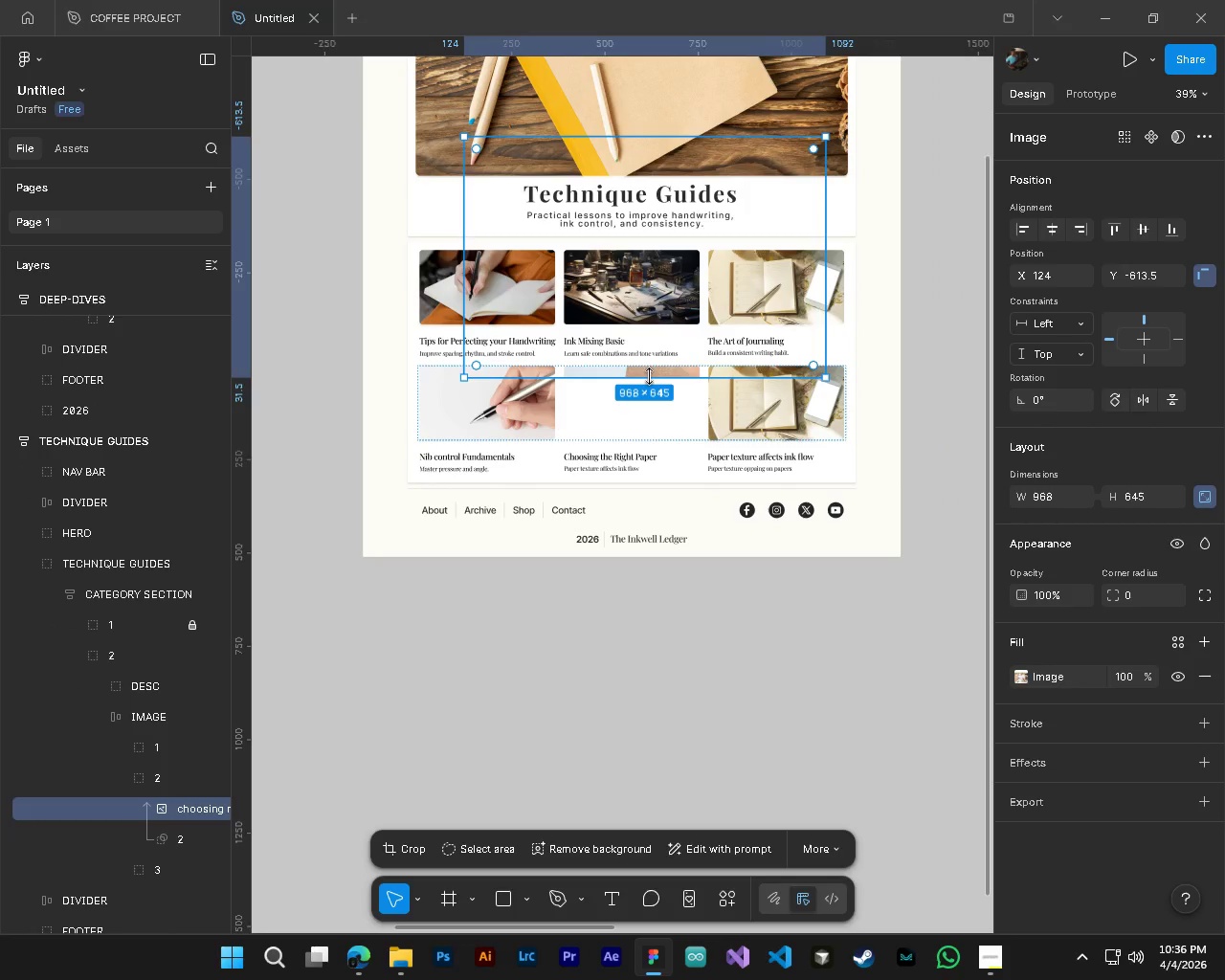 
left_click_drag(start_coordinate=[654, 366], to_coordinate=[617, 511])
 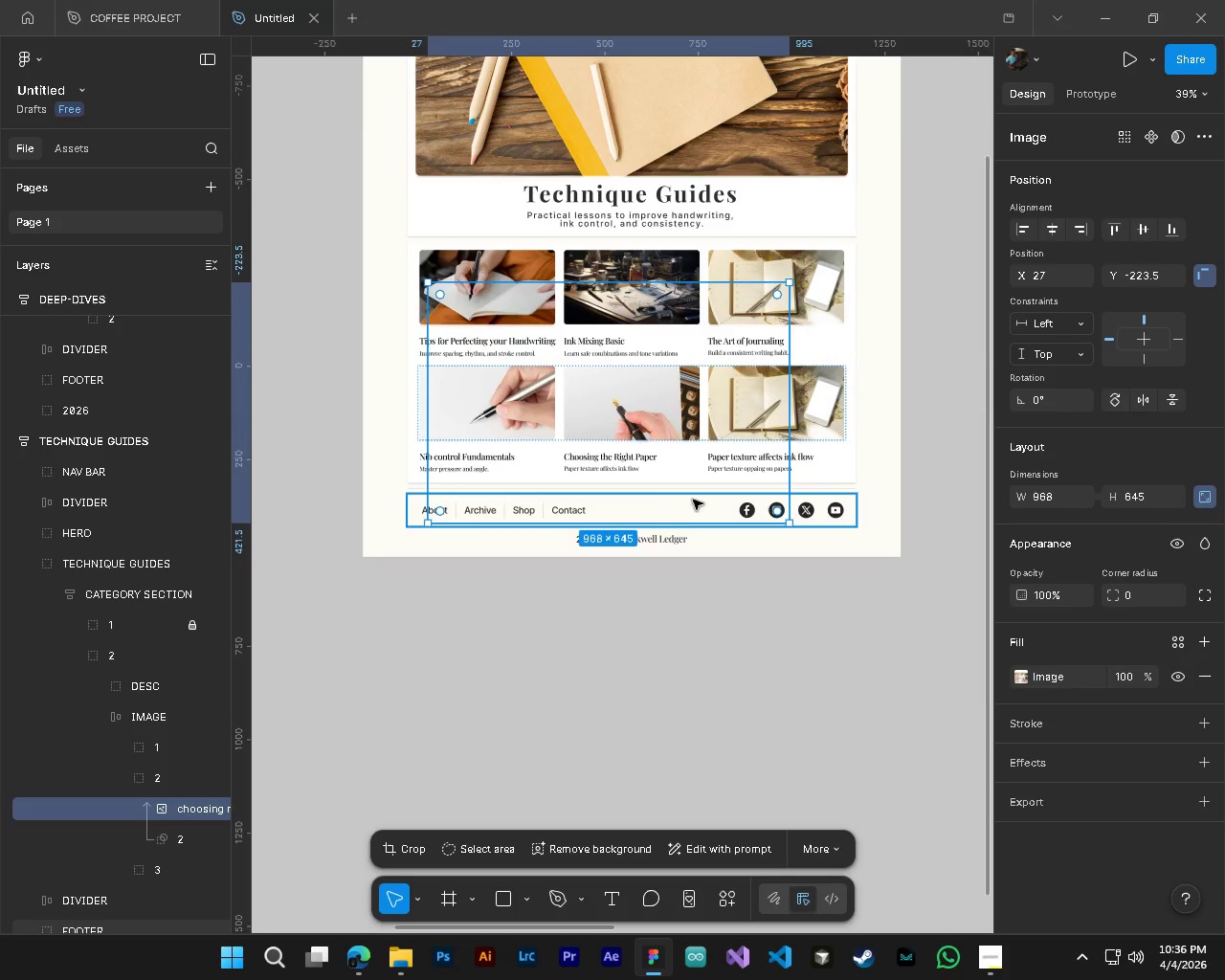 
key(Alt+AltLeft)
 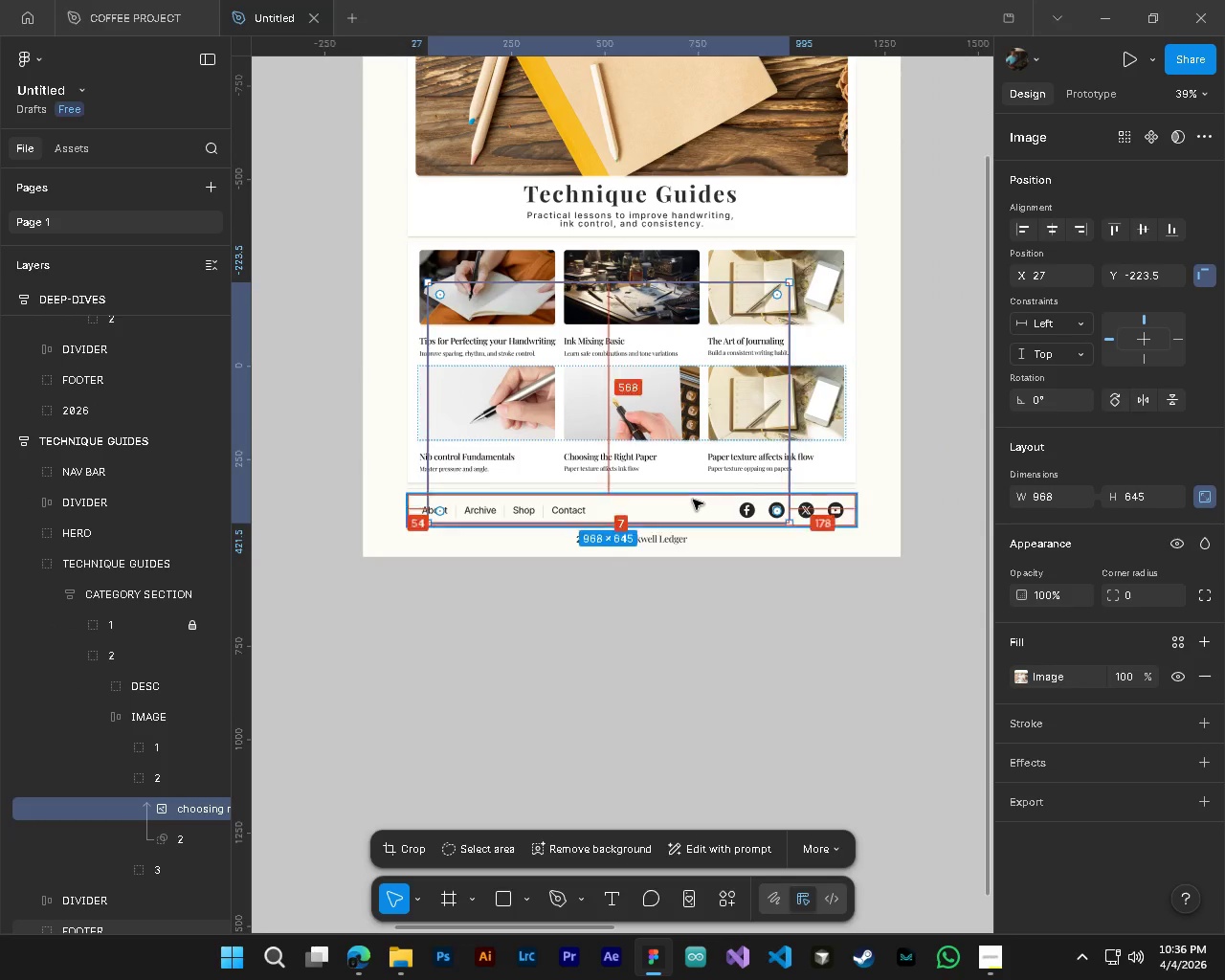 
key(Alt+Control+ControlLeft)
 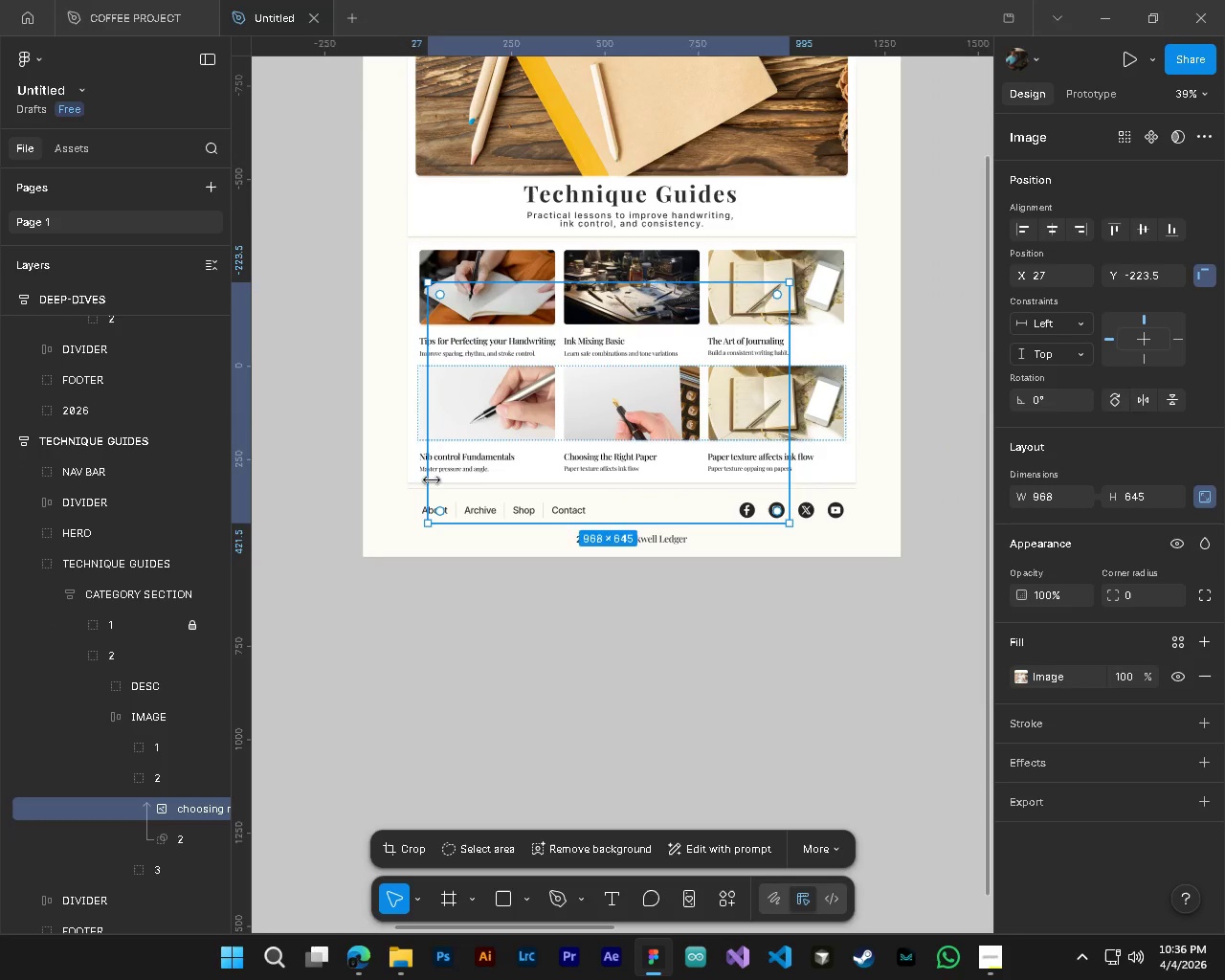 
left_click_drag(start_coordinate=[430, 483], to_coordinate=[613, 464])
 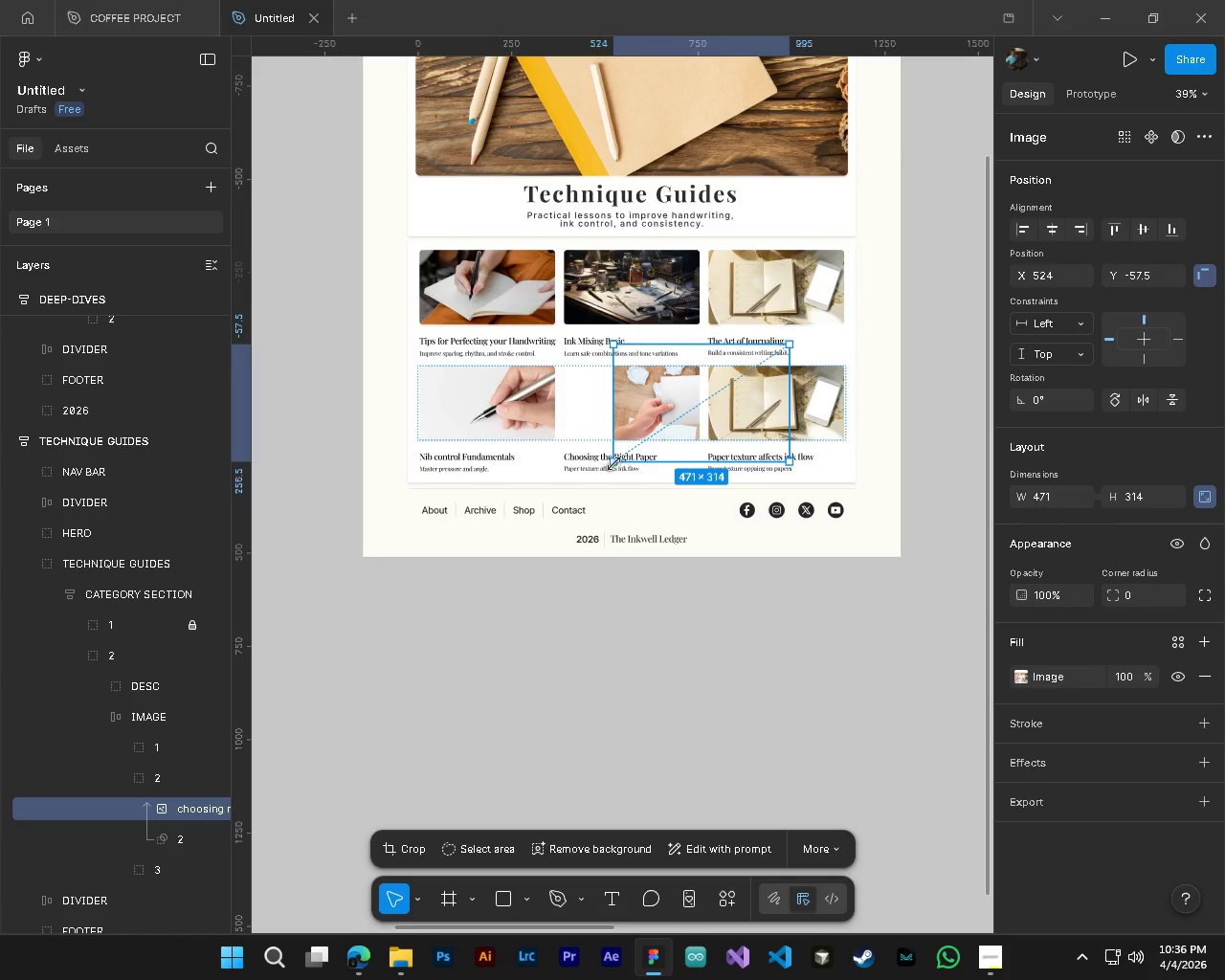 
hold_key(key=ControlLeft, duration=0.5)
 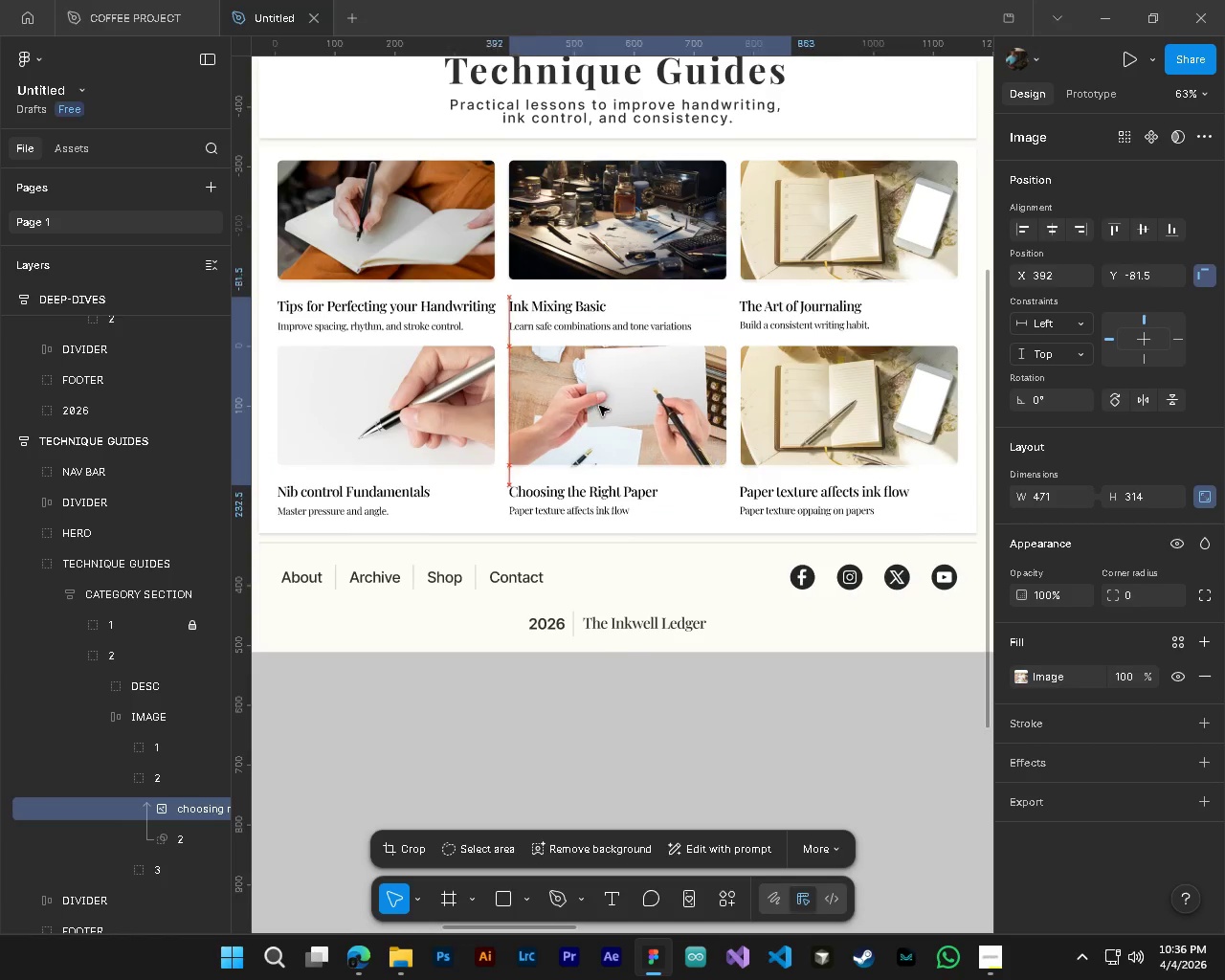 
hold_key(key=AltLeft, duration=0.47)
 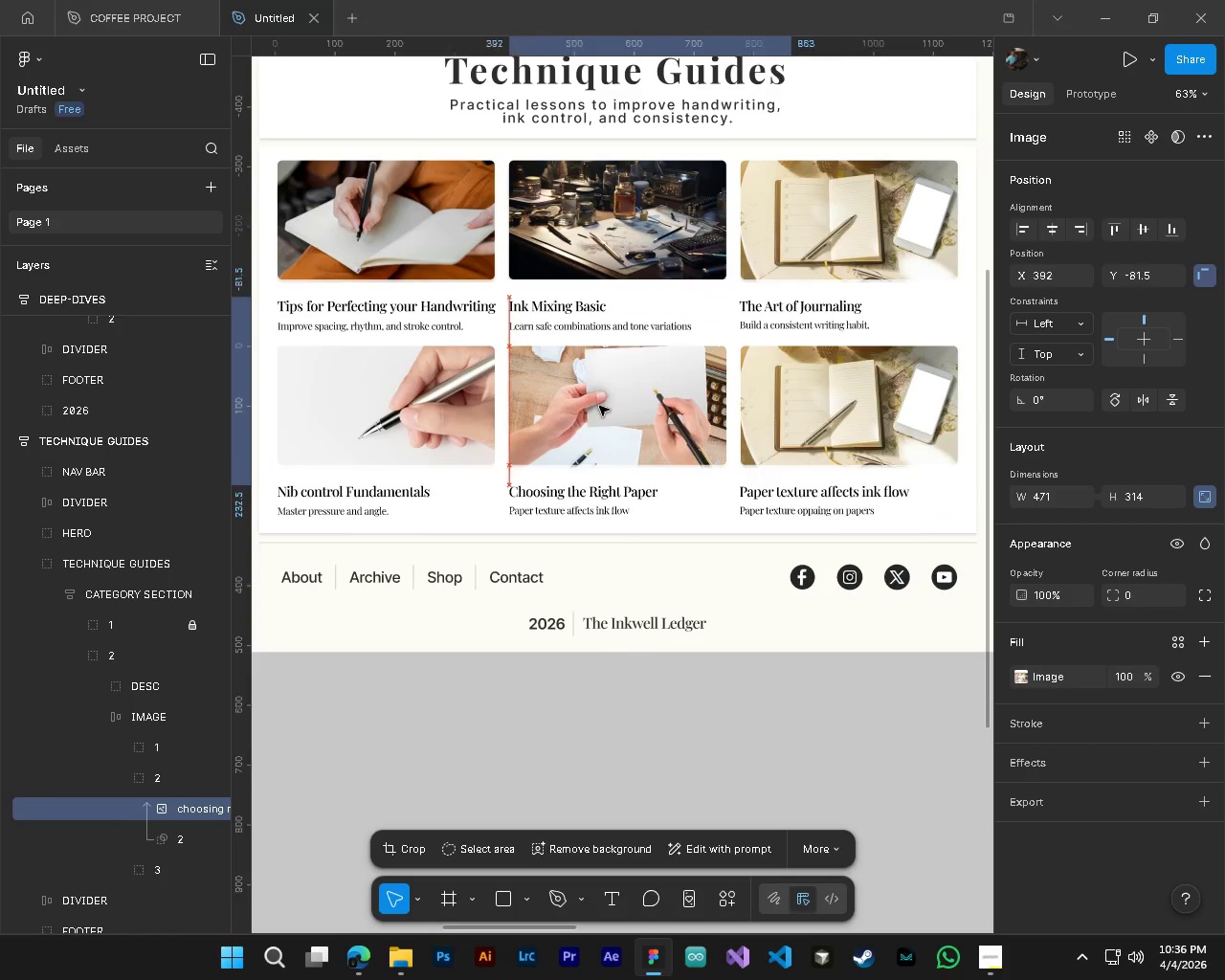 
left_click_drag(start_coordinate=[684, 421], to_coordinate=[590, 404])
 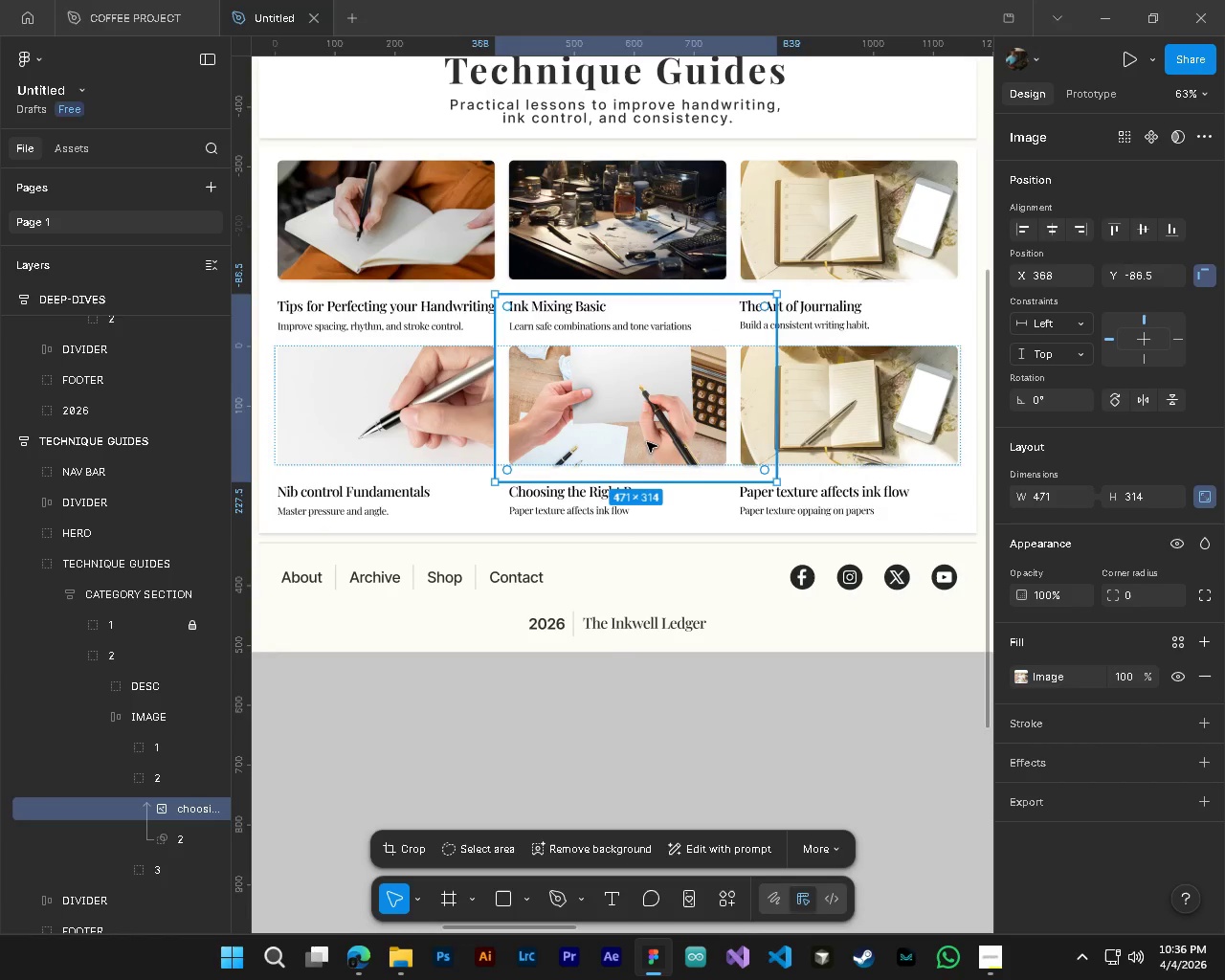 
scroll: coordinate [656, 398], scroll_direction: up, amount: 4.0
 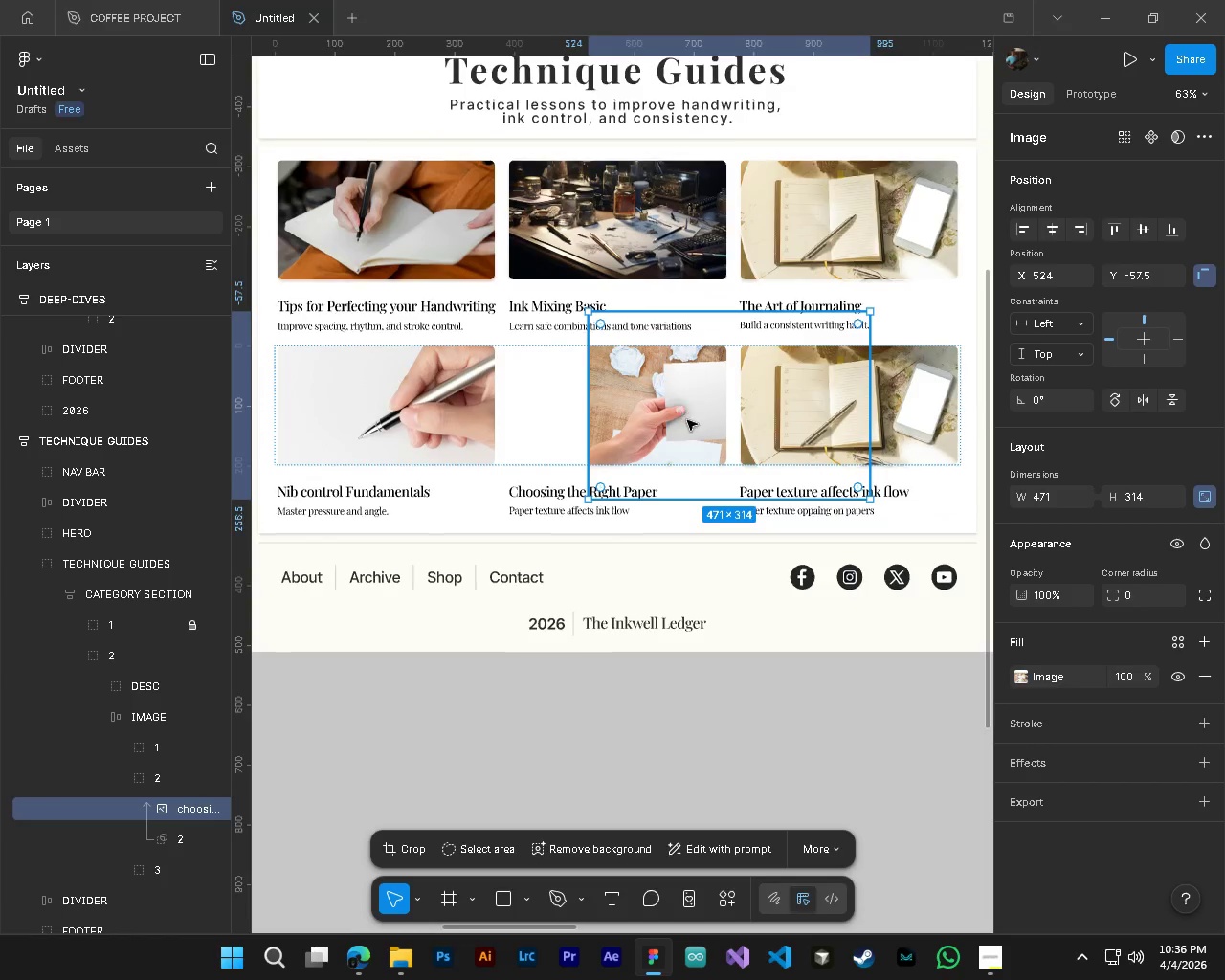 
hold_key(key=AltLeft, duration=0.38)
 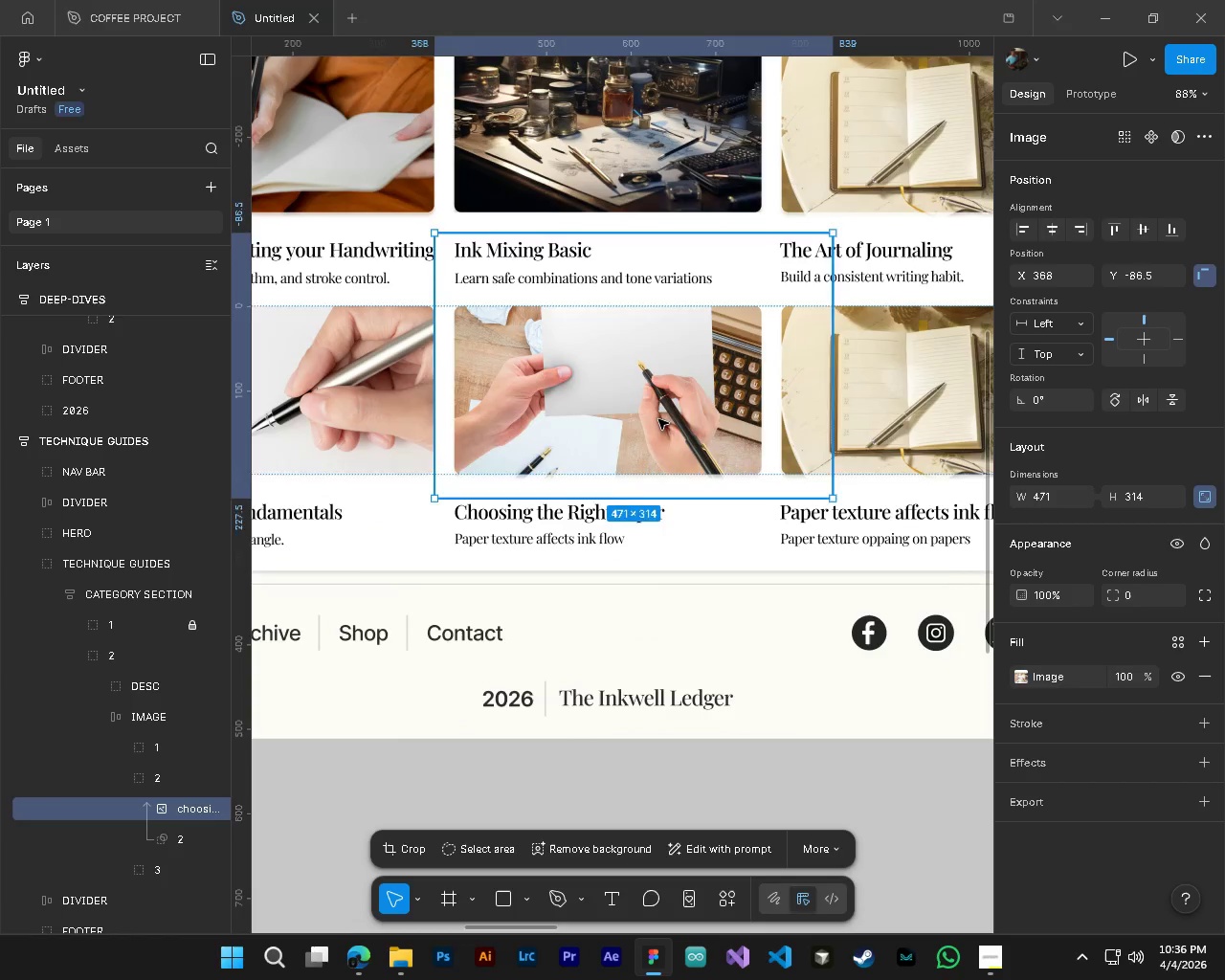 
hold_key(key=ControlLeft, duration=0.38)
 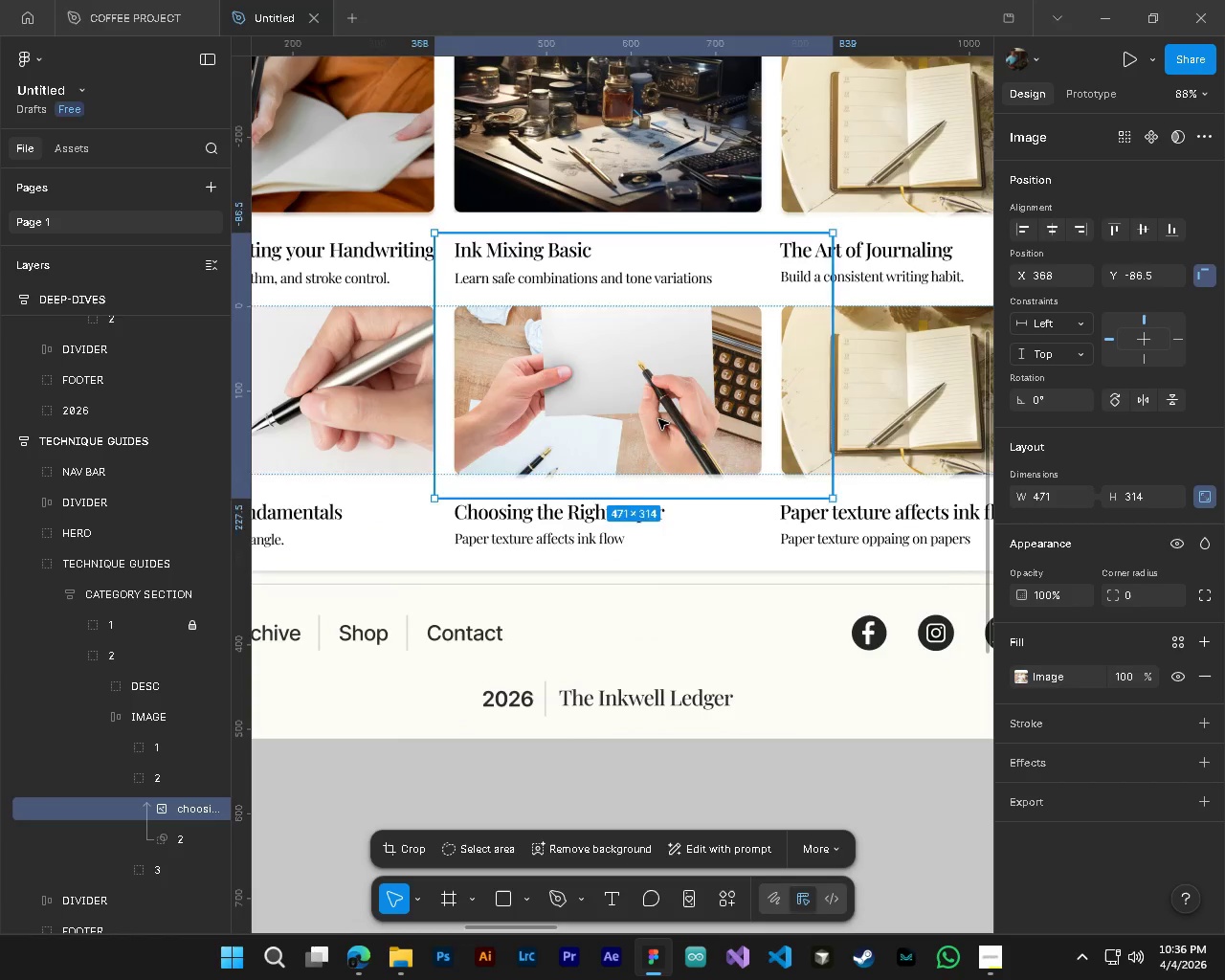 
left_click_drag(start_coordinate=[662, 397], to_coordinate=[645, 430])
 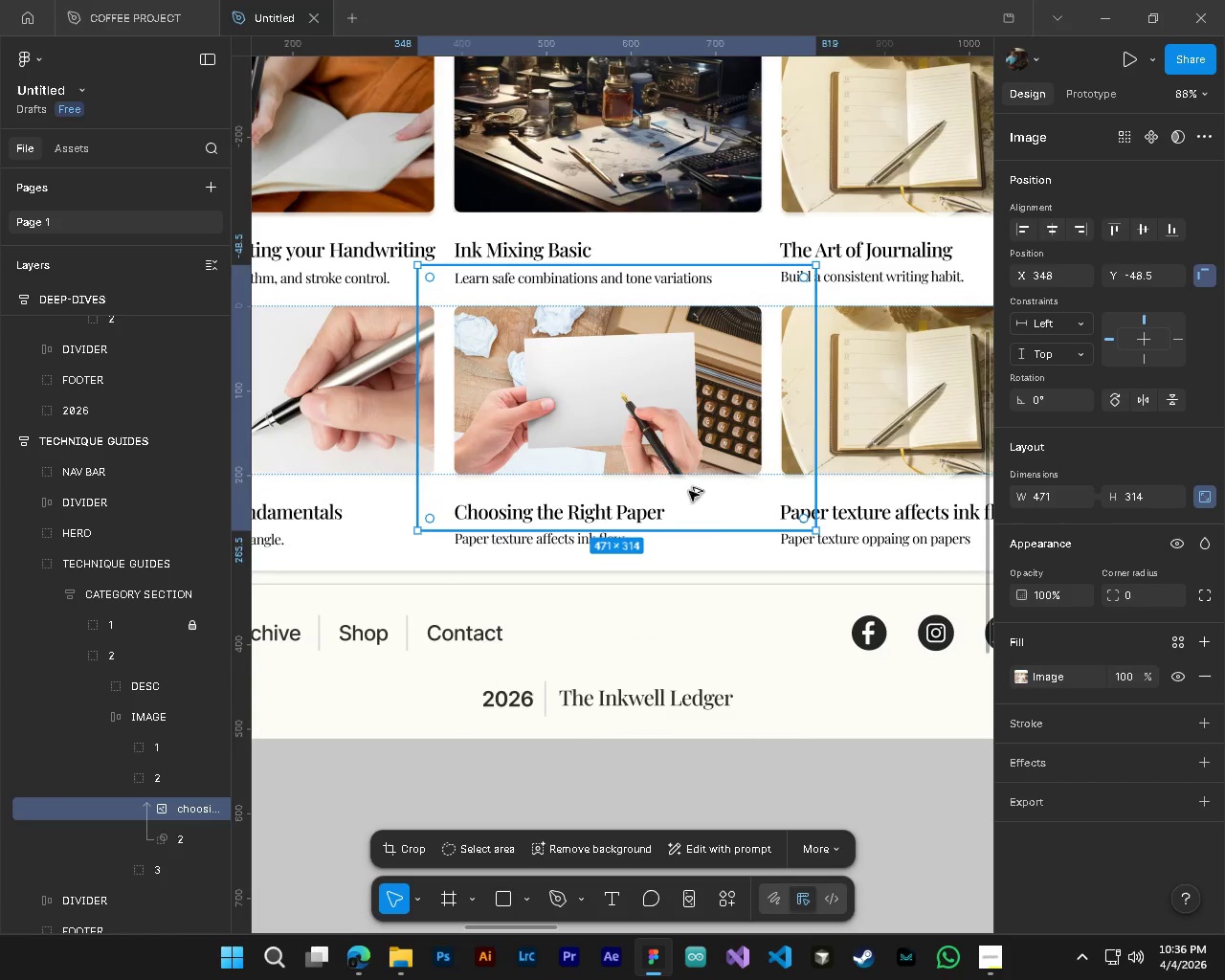 
scroll: coordinate [640, 442], scroll_direction: up, amount: 4.0
 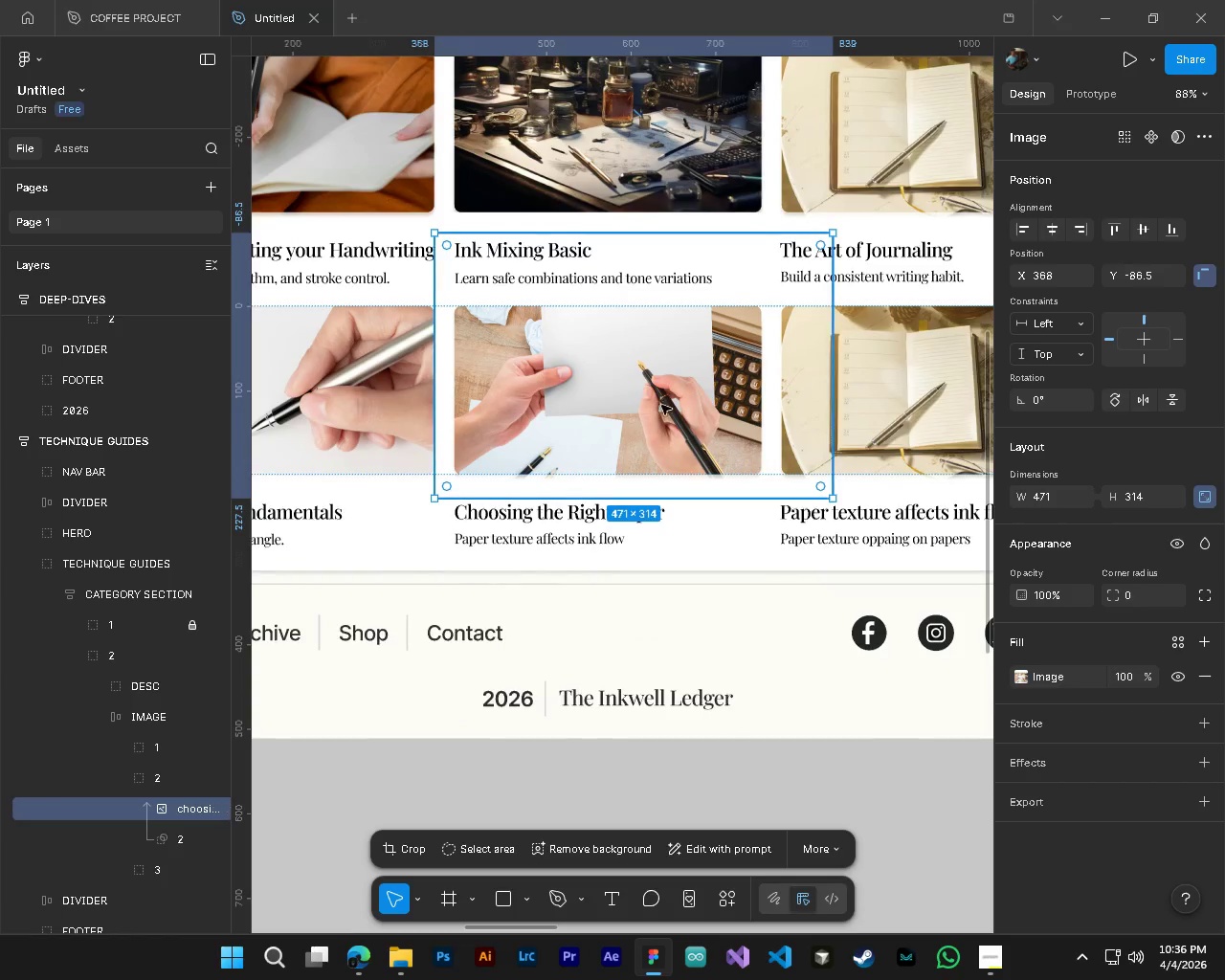 
hold_key(key=AltLeft, duration=0.31)
 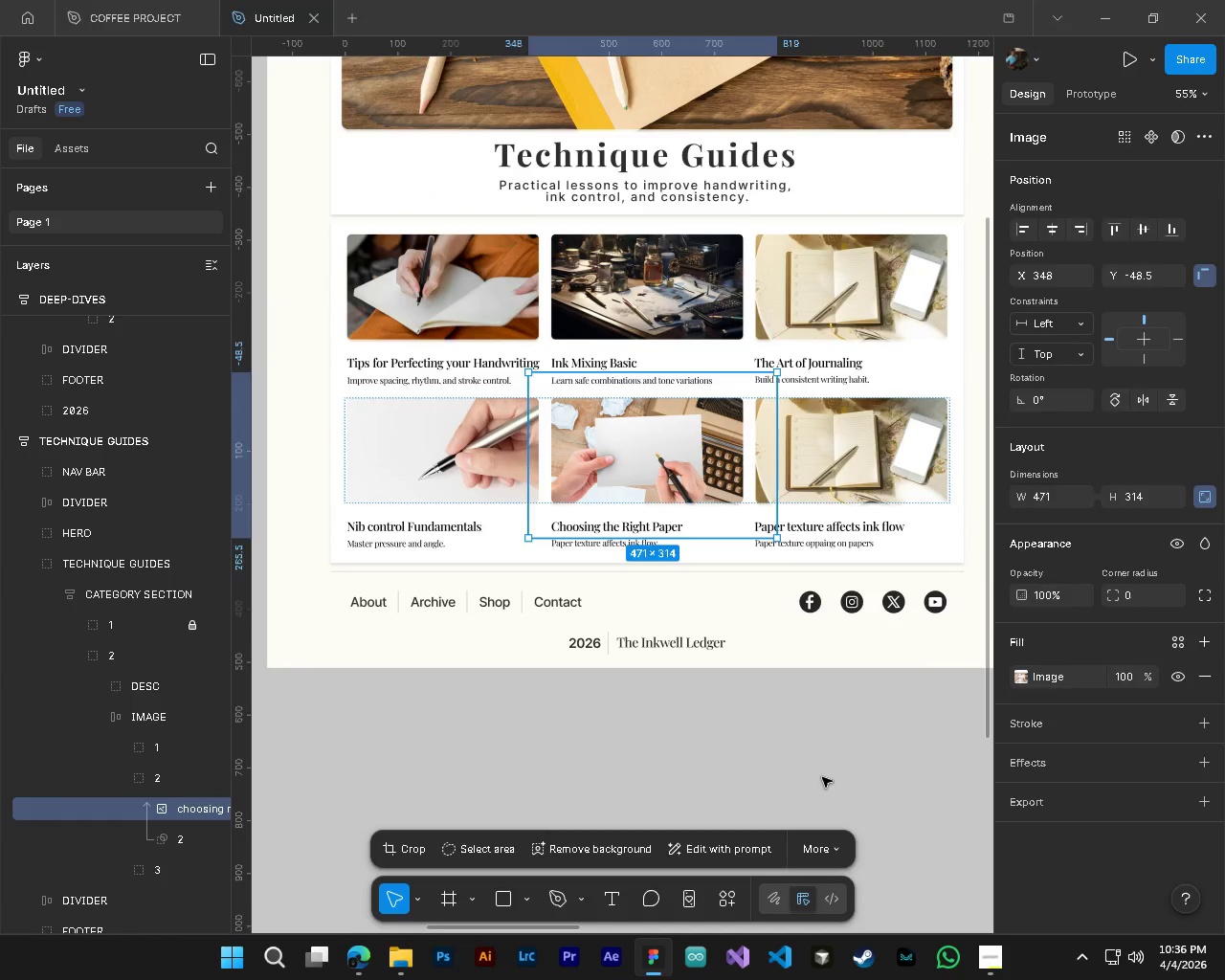 
key(Control+ControlLeft)
 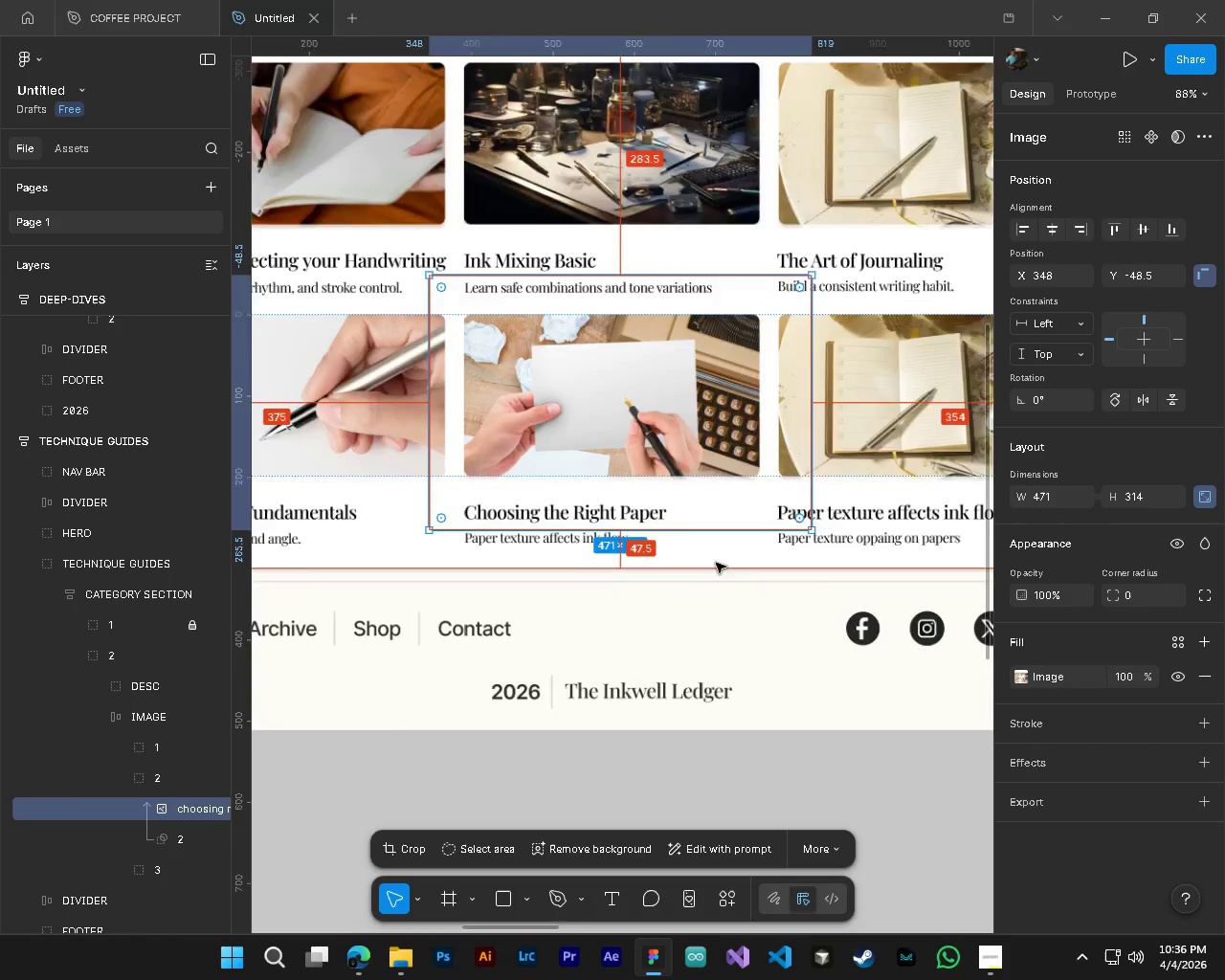 
left_click([822, 777])
 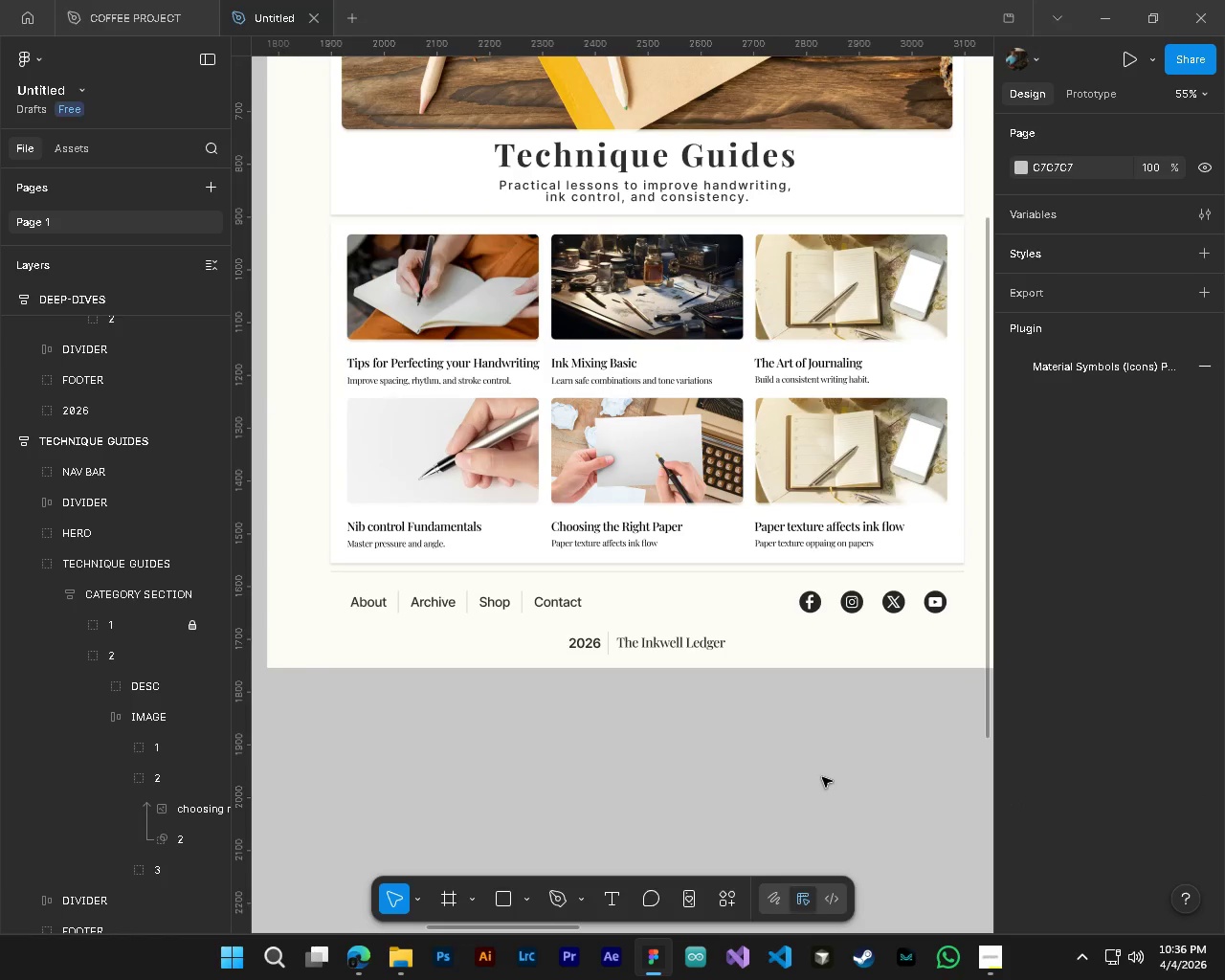 
scroll: coordinate [716, 563], scroll_direction: down, amount: 4.0
 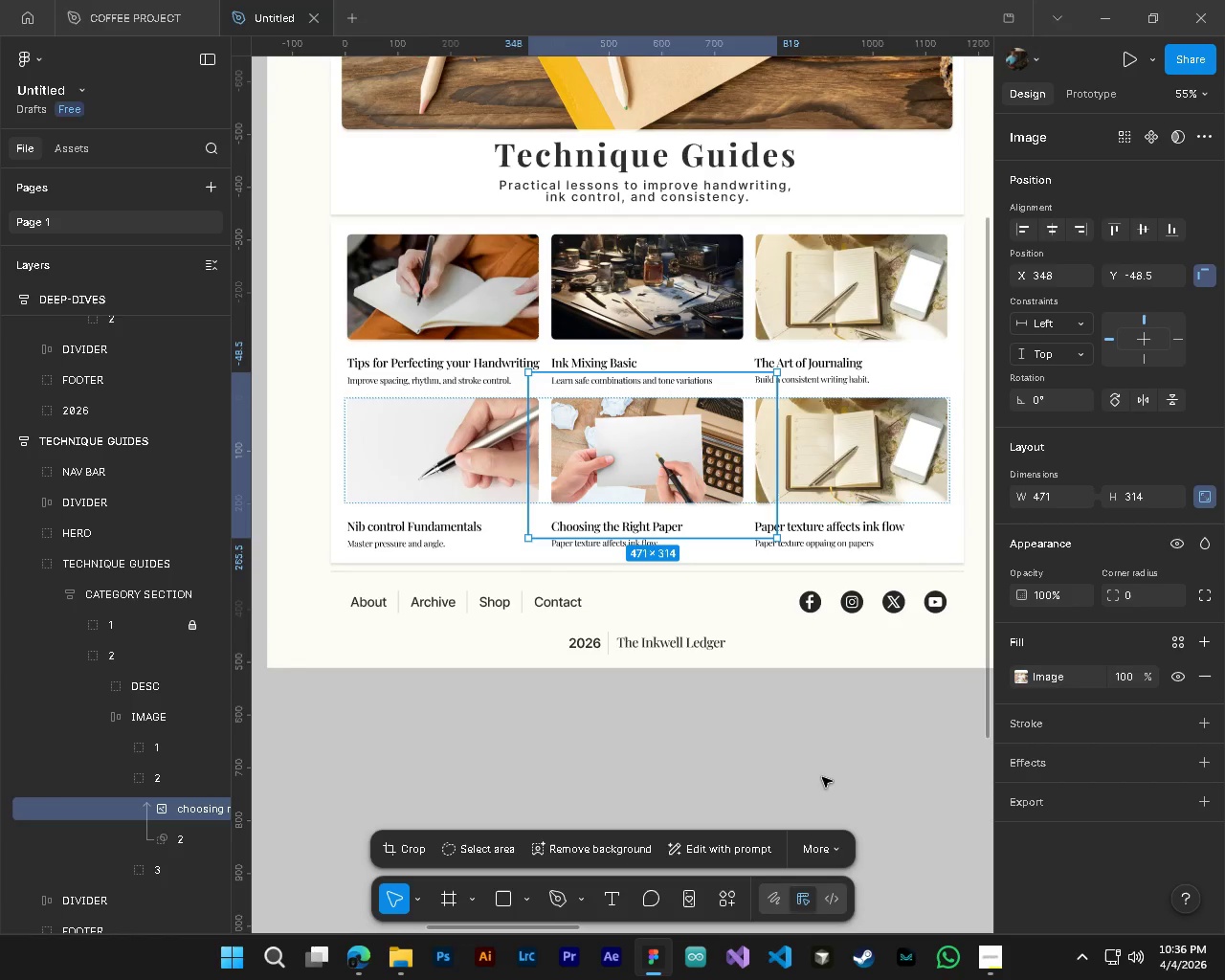 
hold_key(key=ControlLeft, duration=0.62)
hold_key(key=AltLeft, duration=0.56)
scroll: coordinate [788, 760], scroll_direction: down, amount: 5.0
 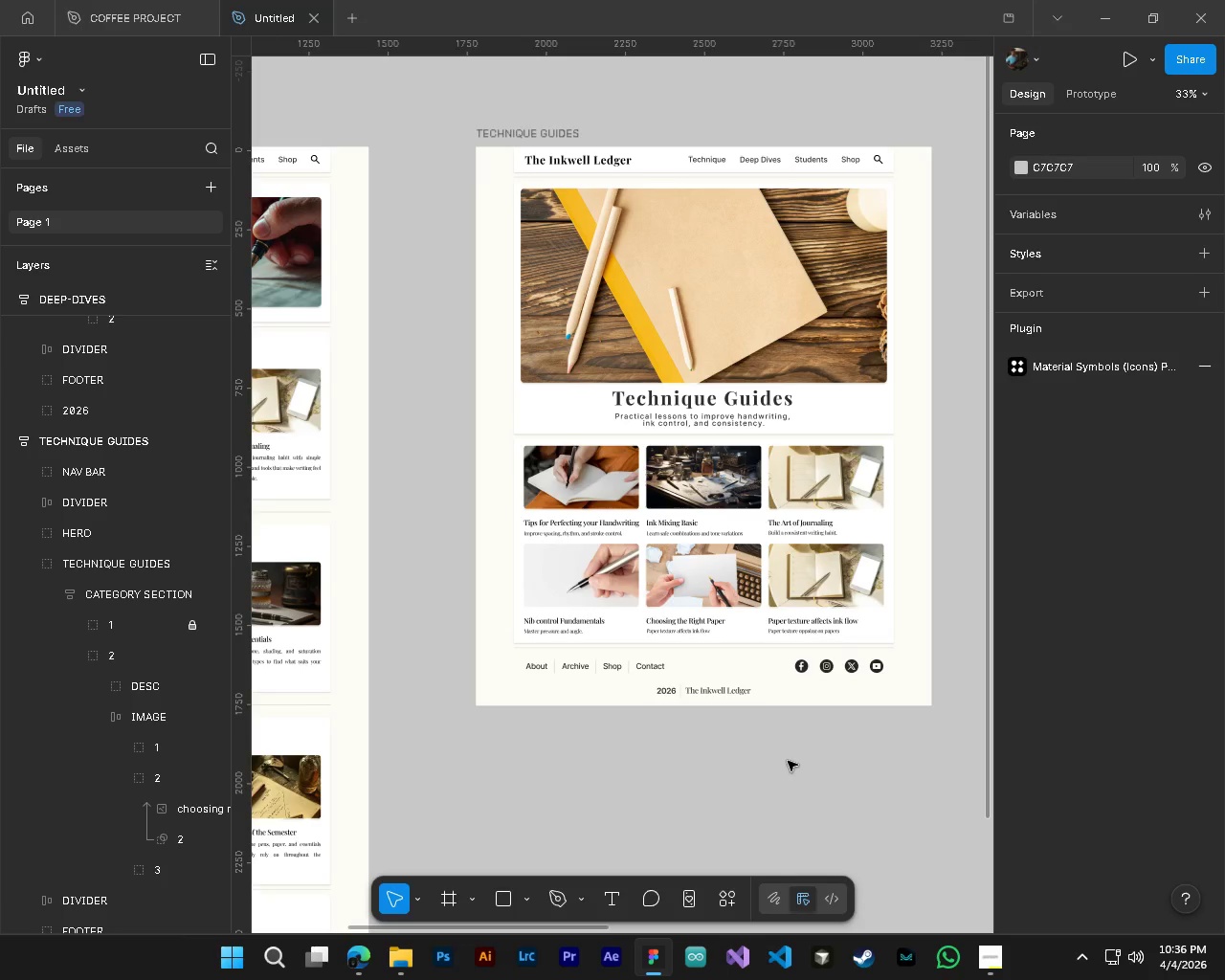 
hold_key(key=AltLeft, duration=0.31)
 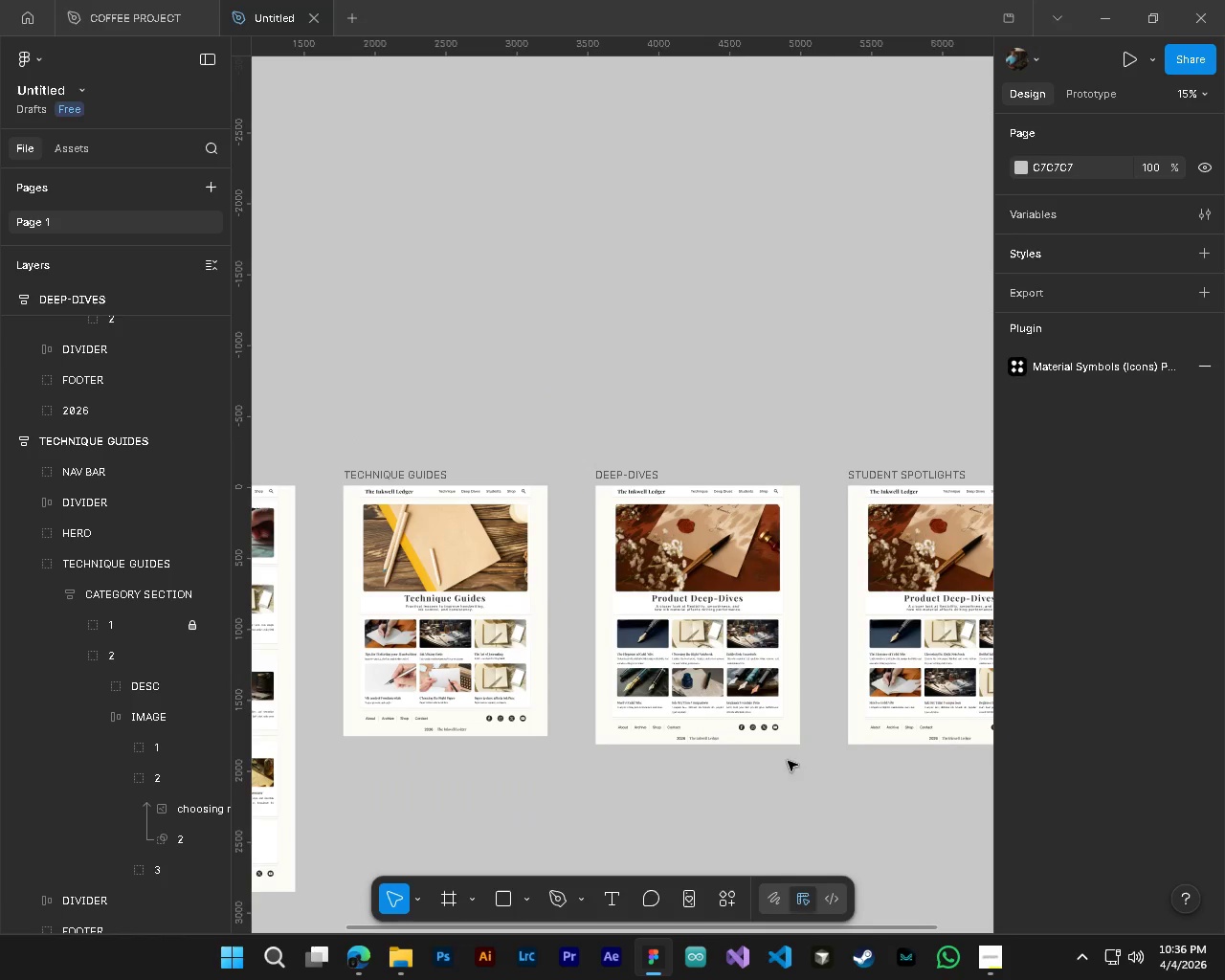 
key(Alt+Control+ControlLeft)
 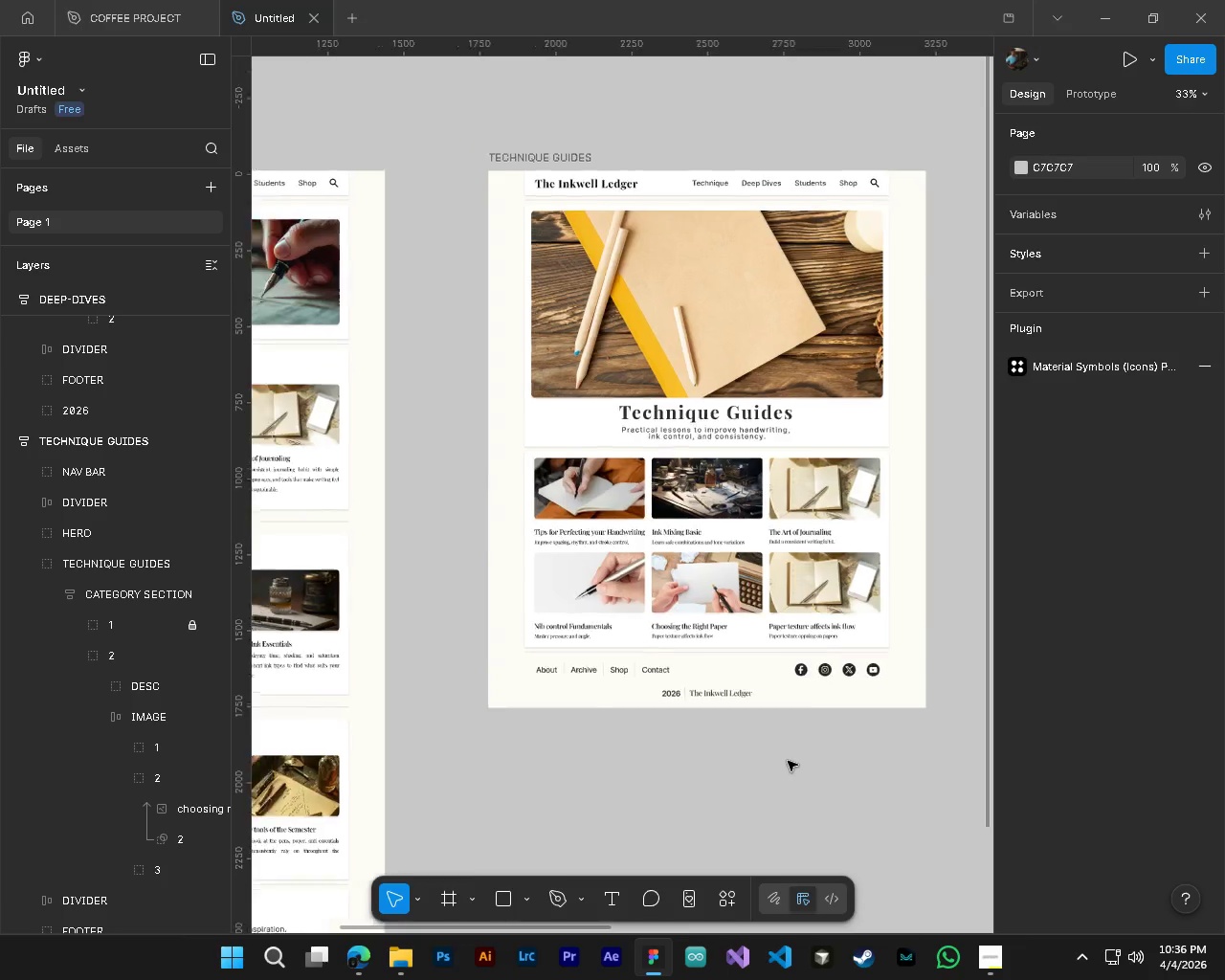 
hold_key(key=ShiftLeft, duration=0.34)
scroll: coordinate [788, 761], scroll_direction: down, amount: 11.0
 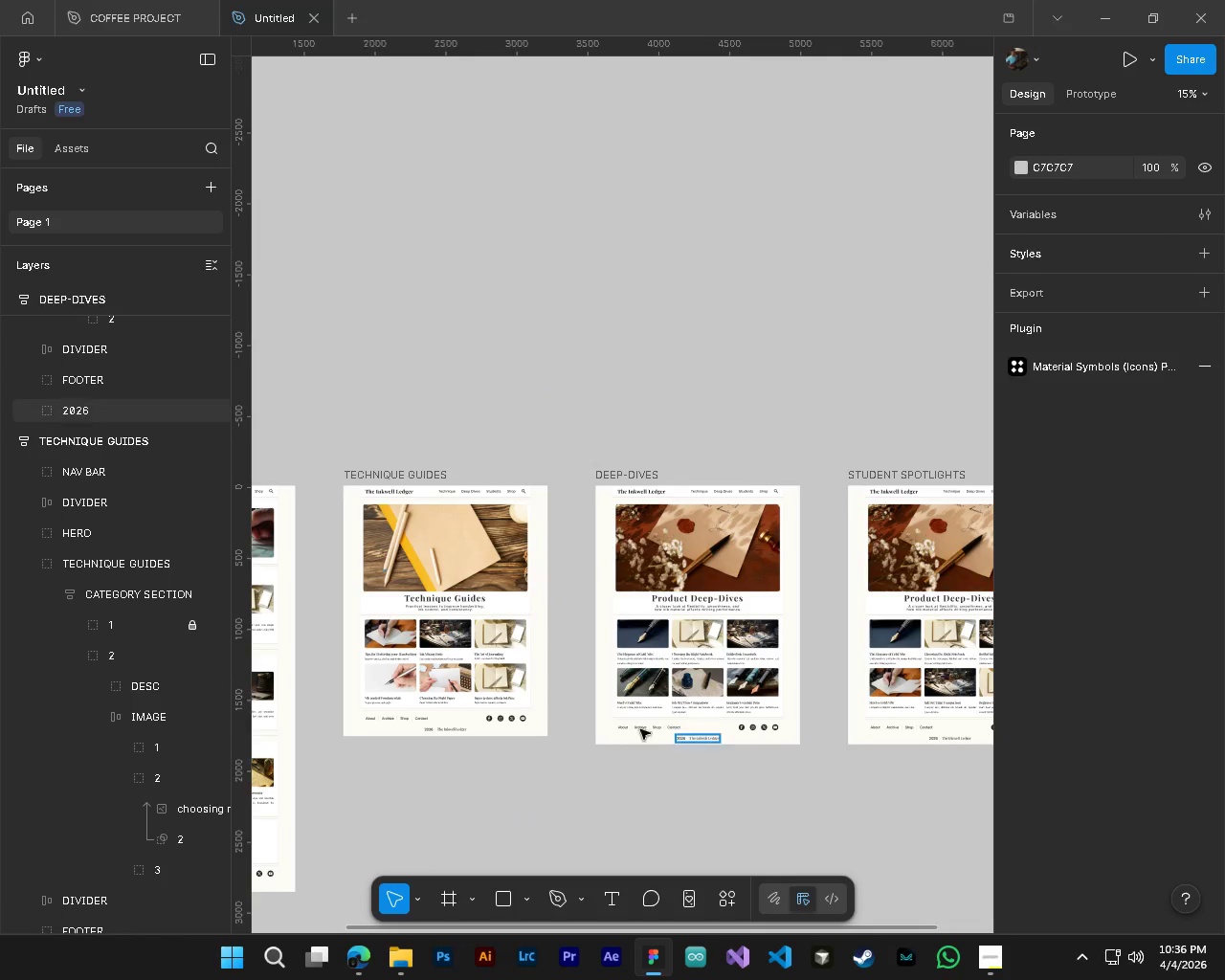 
hold_key(key=ControlLeft, duration=0.81)
 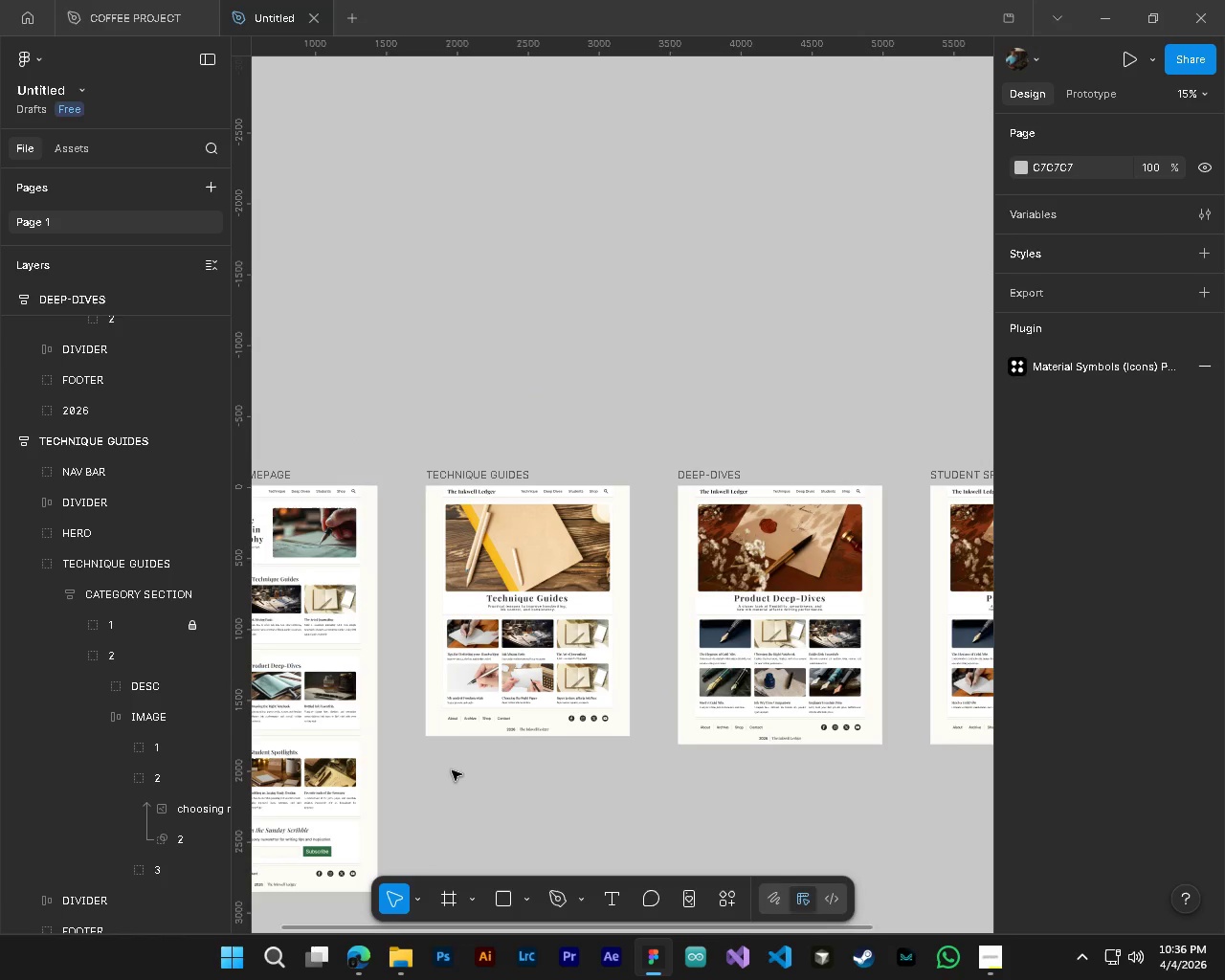 
hold_key(key=AltLeft, duration=0.81)
 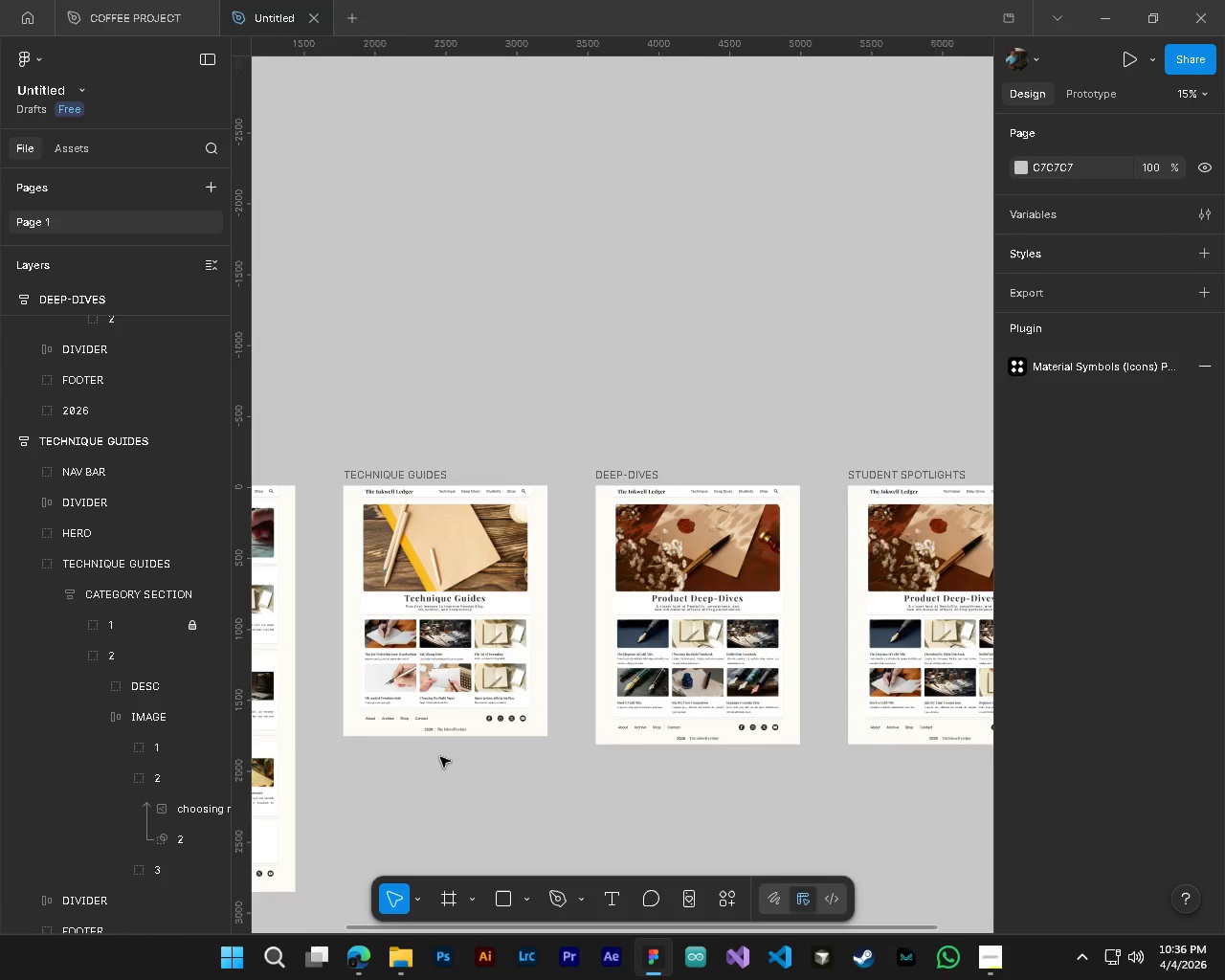 
hold_key(key=ShiftLeft, duration=0.33)
 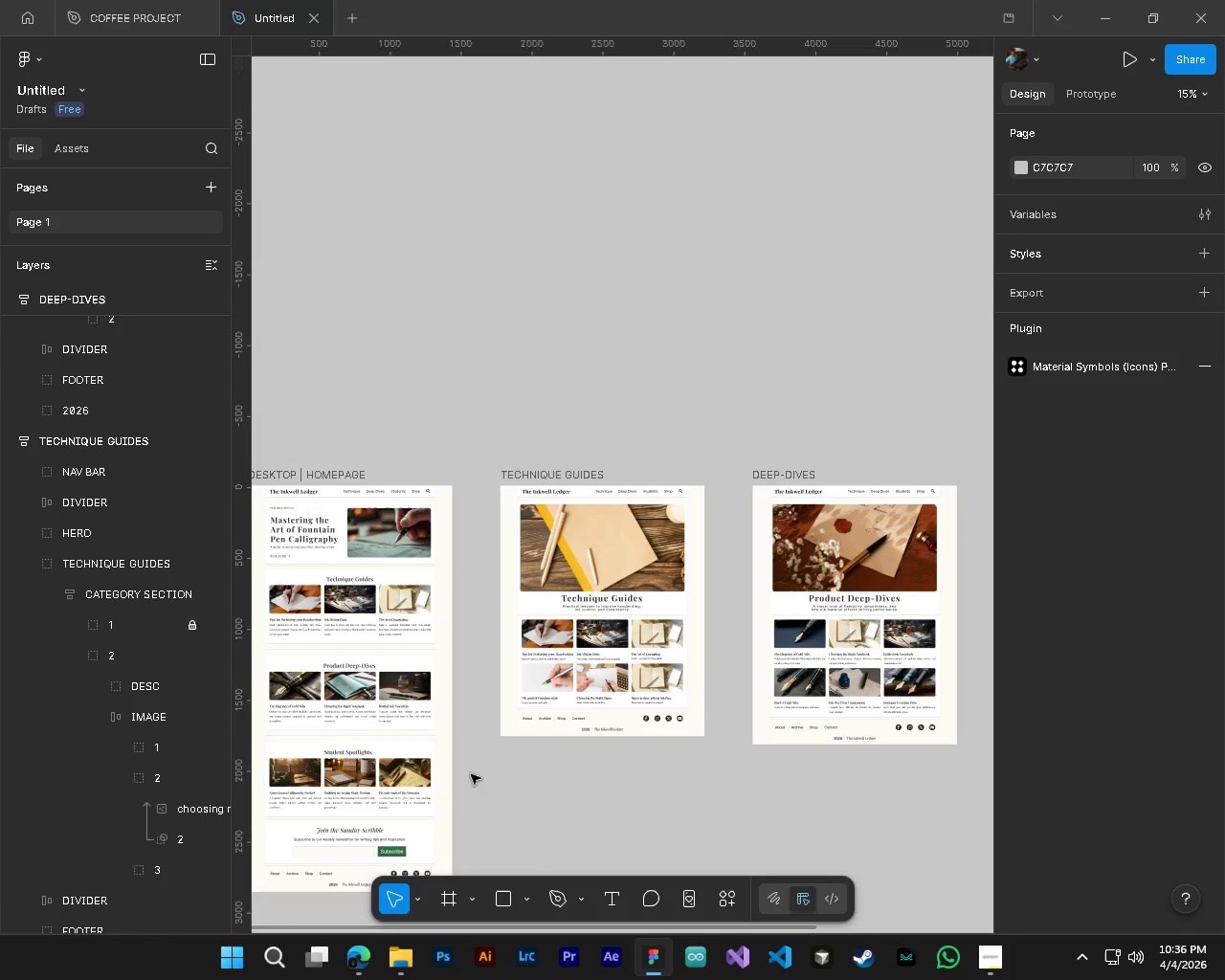 
key(Shift+ShiftLeft)
 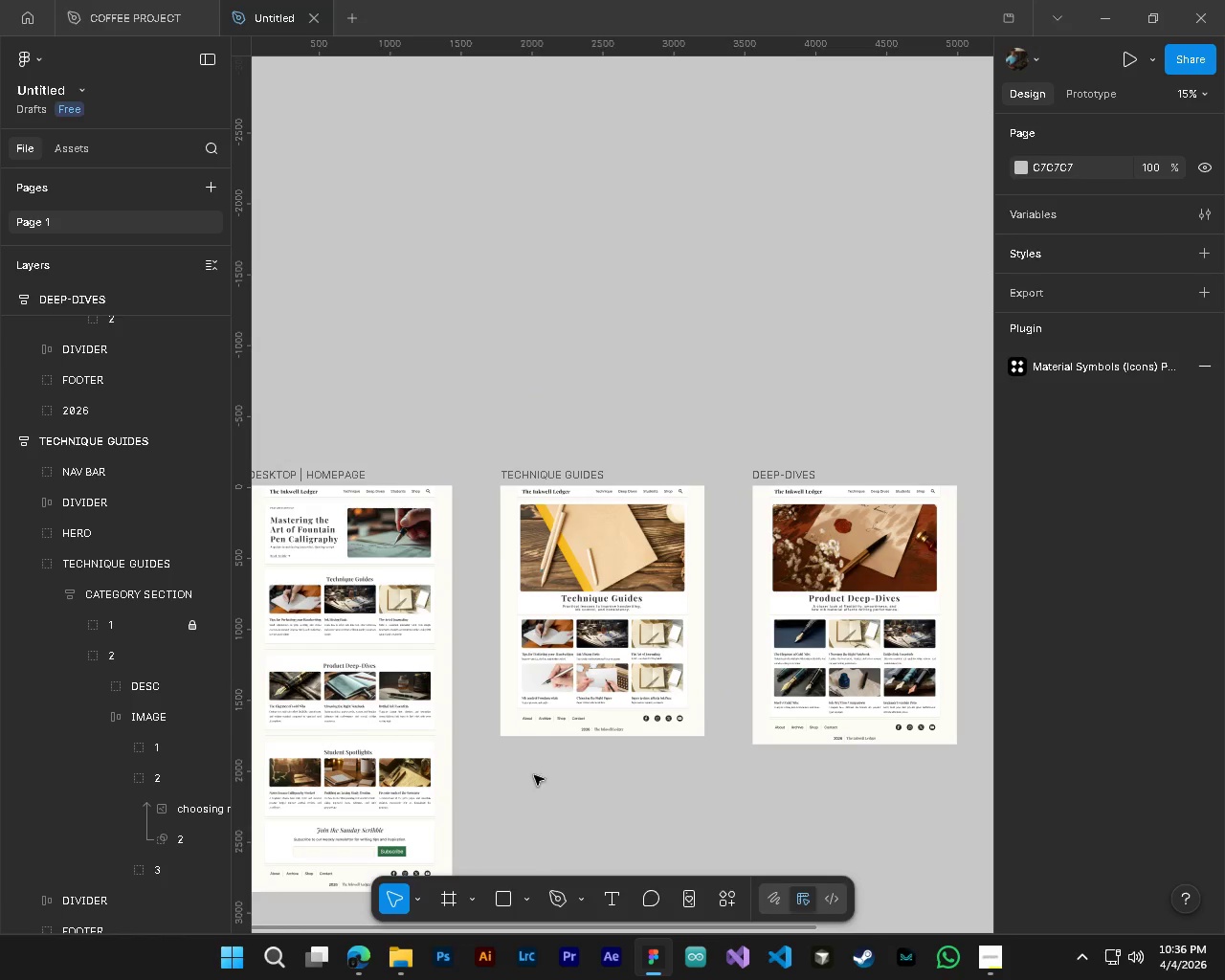 
hold_key(key=ControlLeft, duration=0.78)
 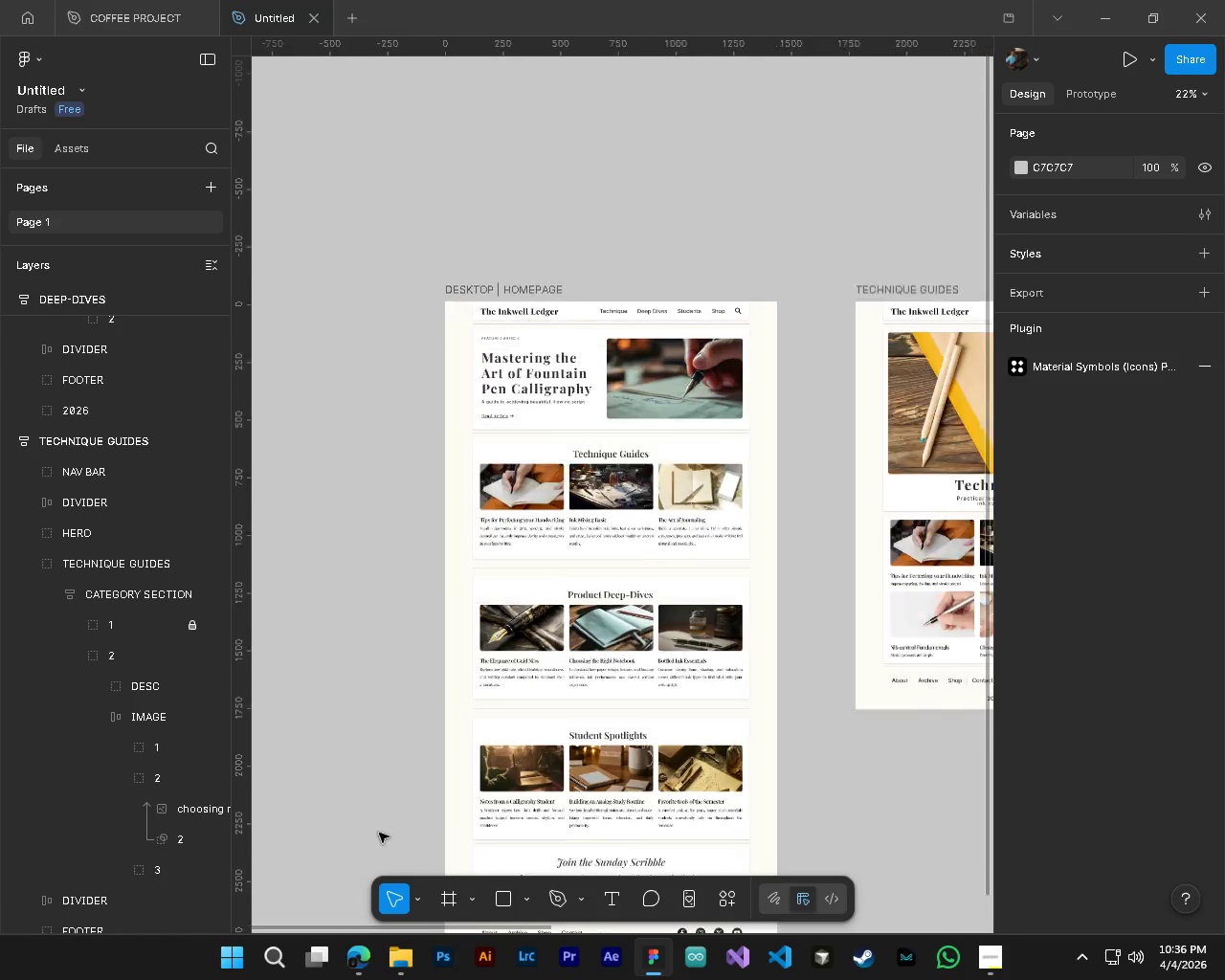 
hold_key(key=AltLeft, duration=0.73)
 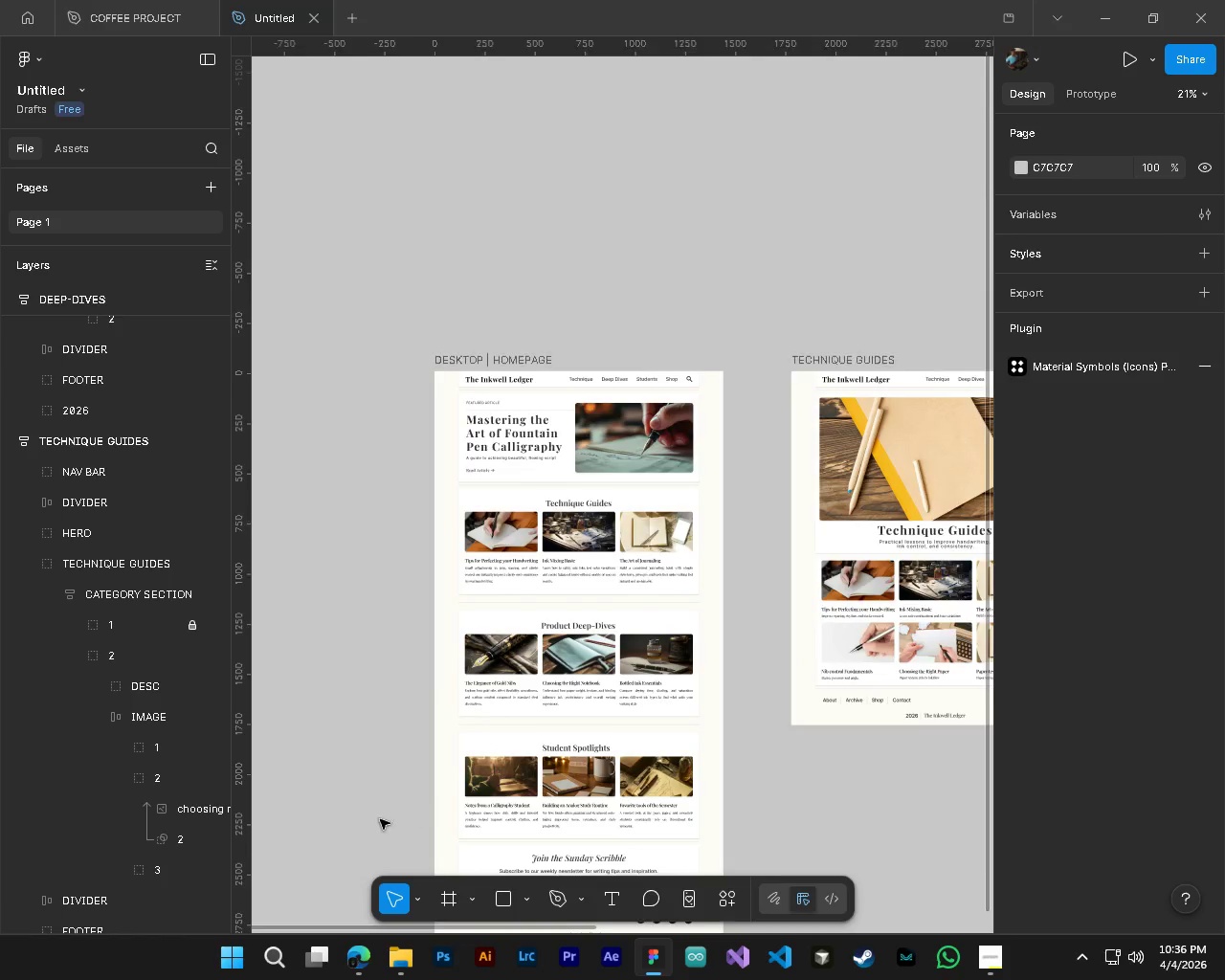 
scroll: coordinate [454, 773], scroll_direction: up, amount: 7.0
 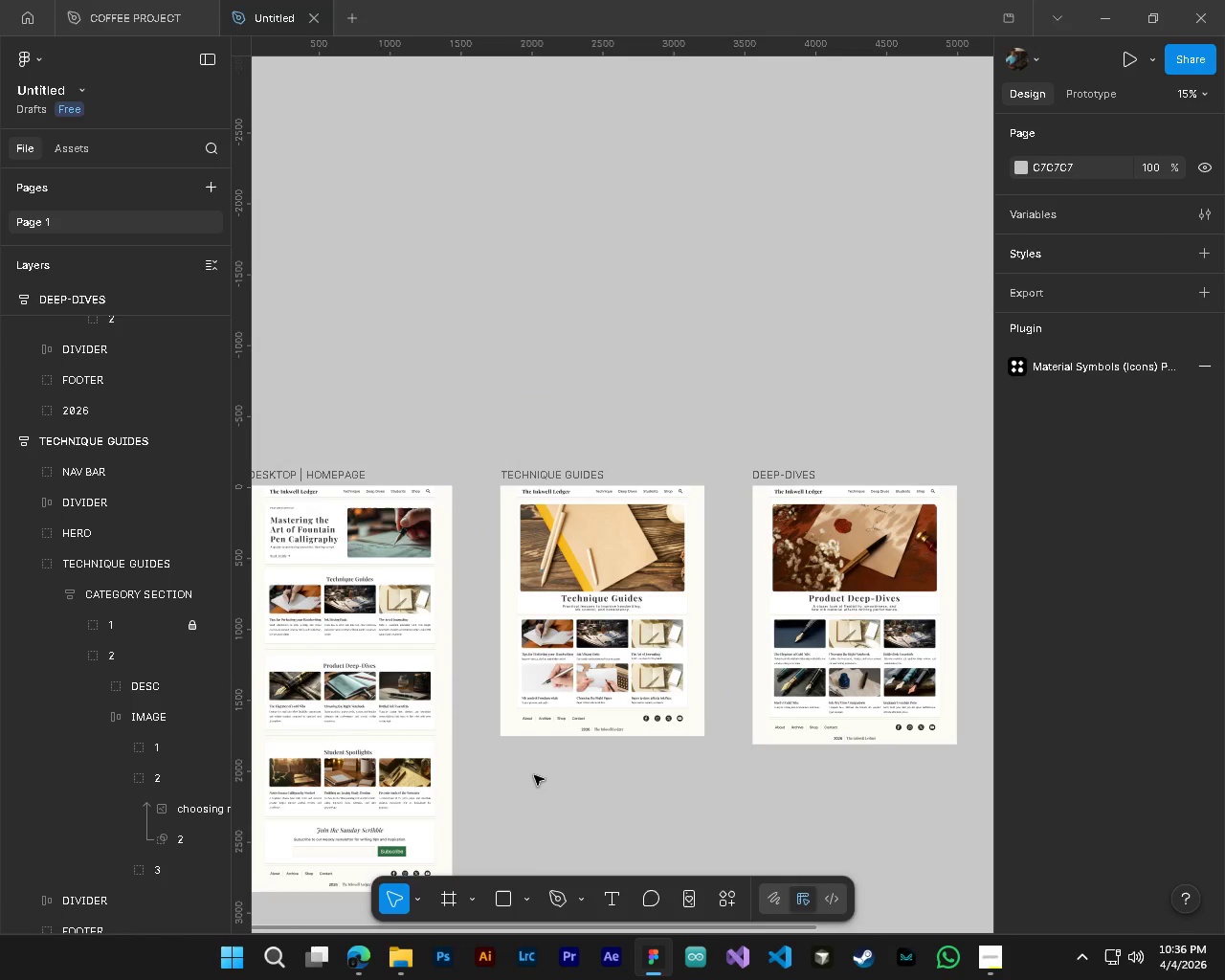 
key(Shift+ShiftLeft)
 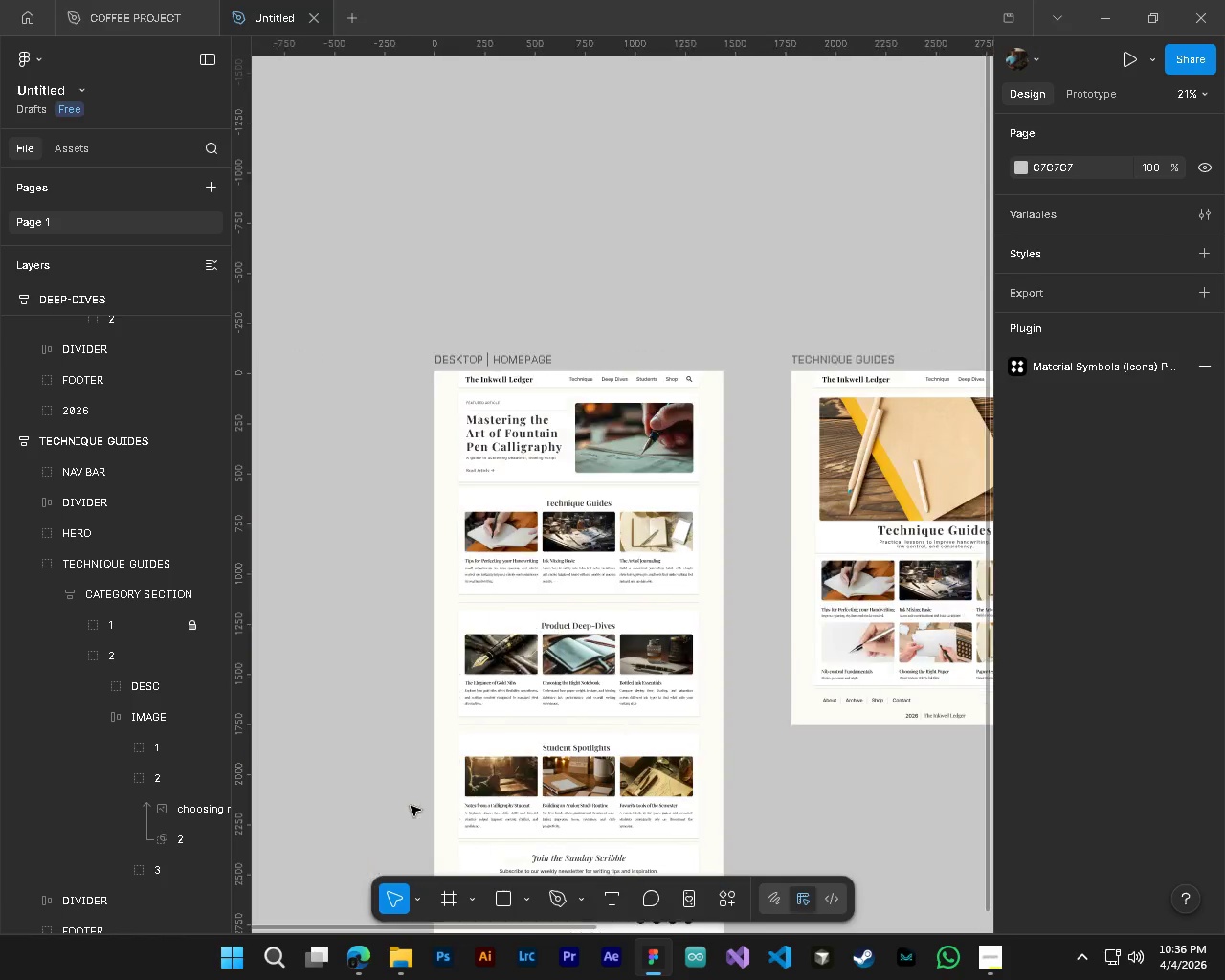 
hold_key(key=AltLeft, duration=0.88)
 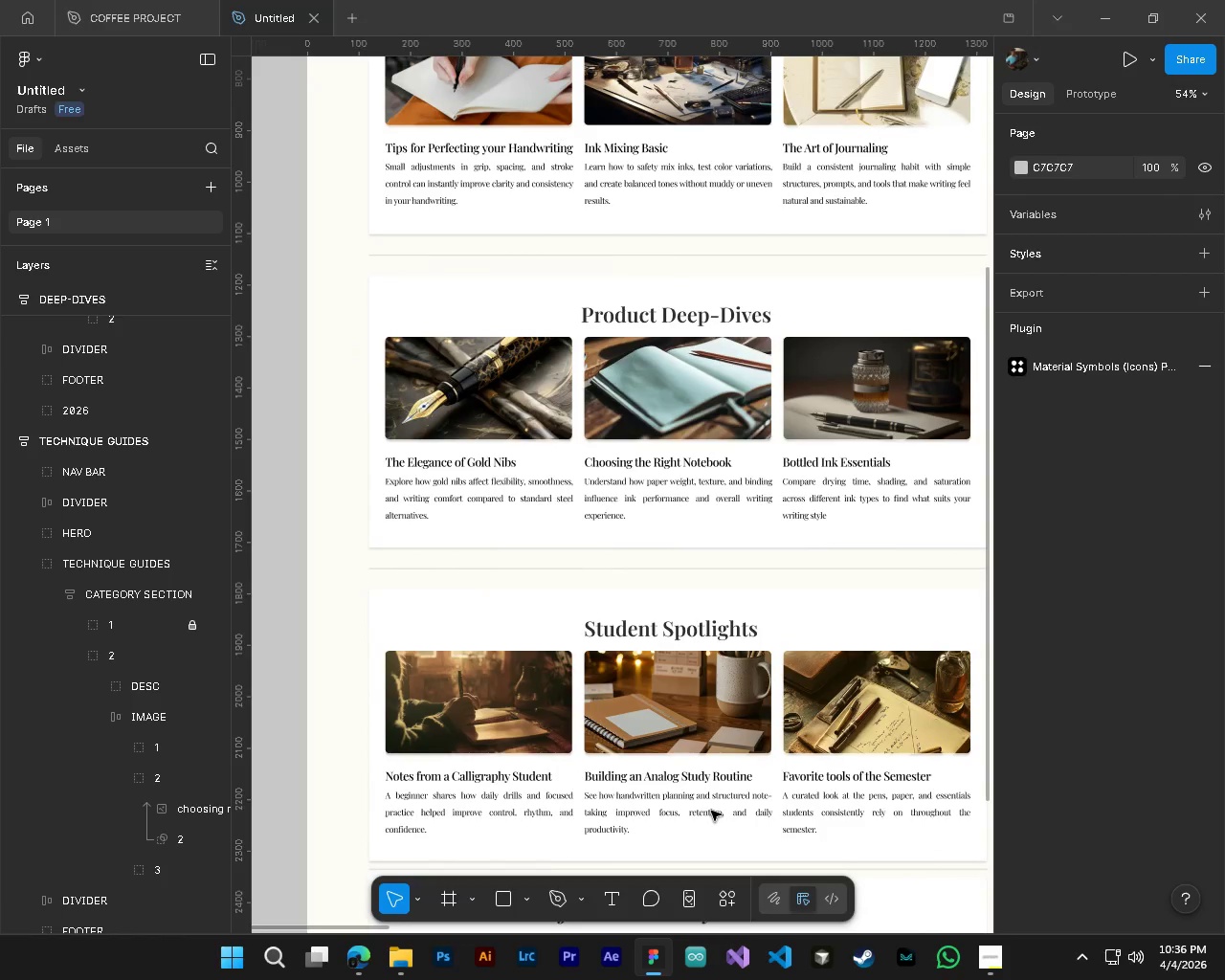 
hold_key(key=ControlLeft, duration=0.81)
 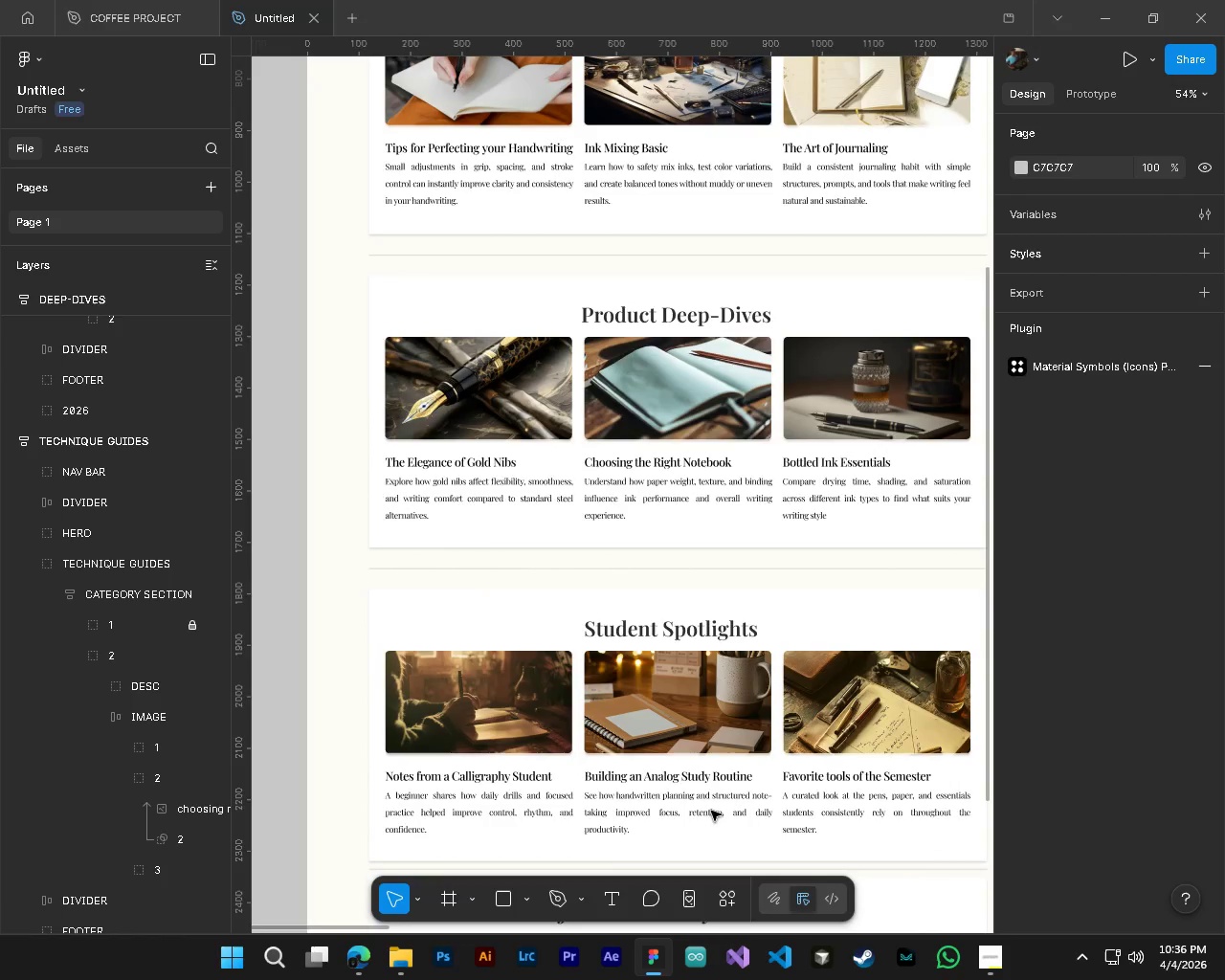 
hold_key(key=ShiftLeft, duration=1.5)
 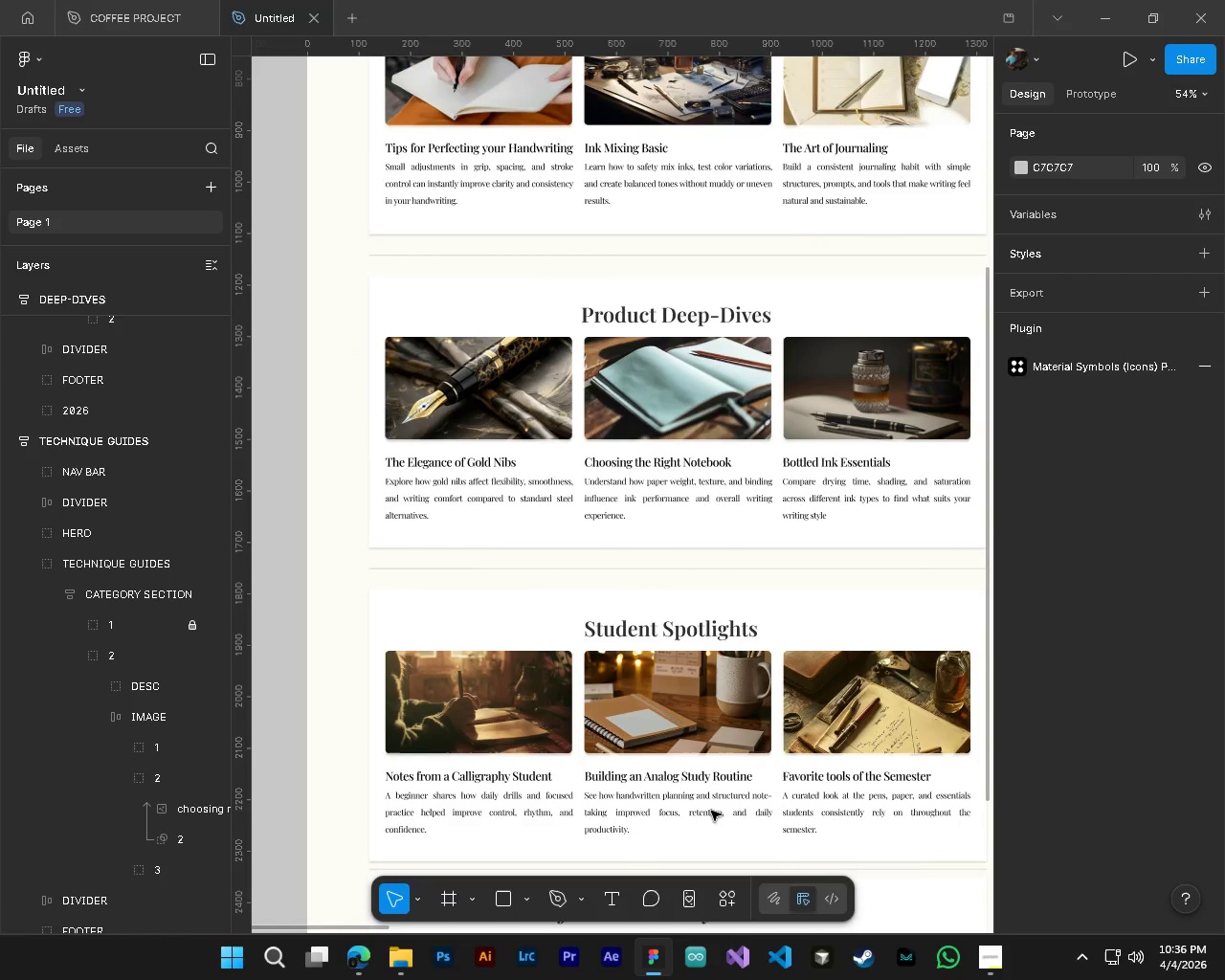 
scroll: coordinate [711, 811], scroll_direction: up, amount: 17.0
 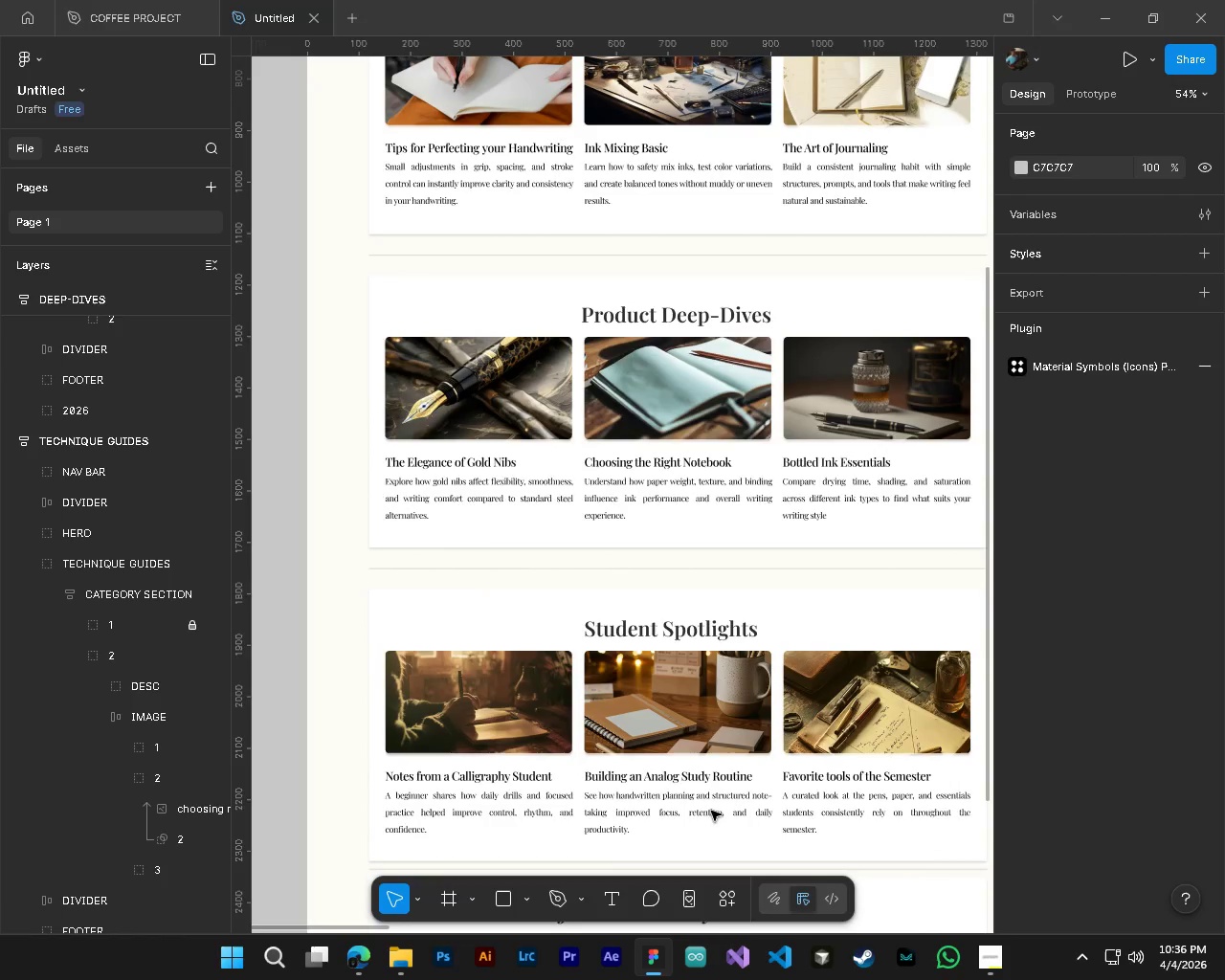 
hold_key(key=ShiftLeft, duration=0.42)
 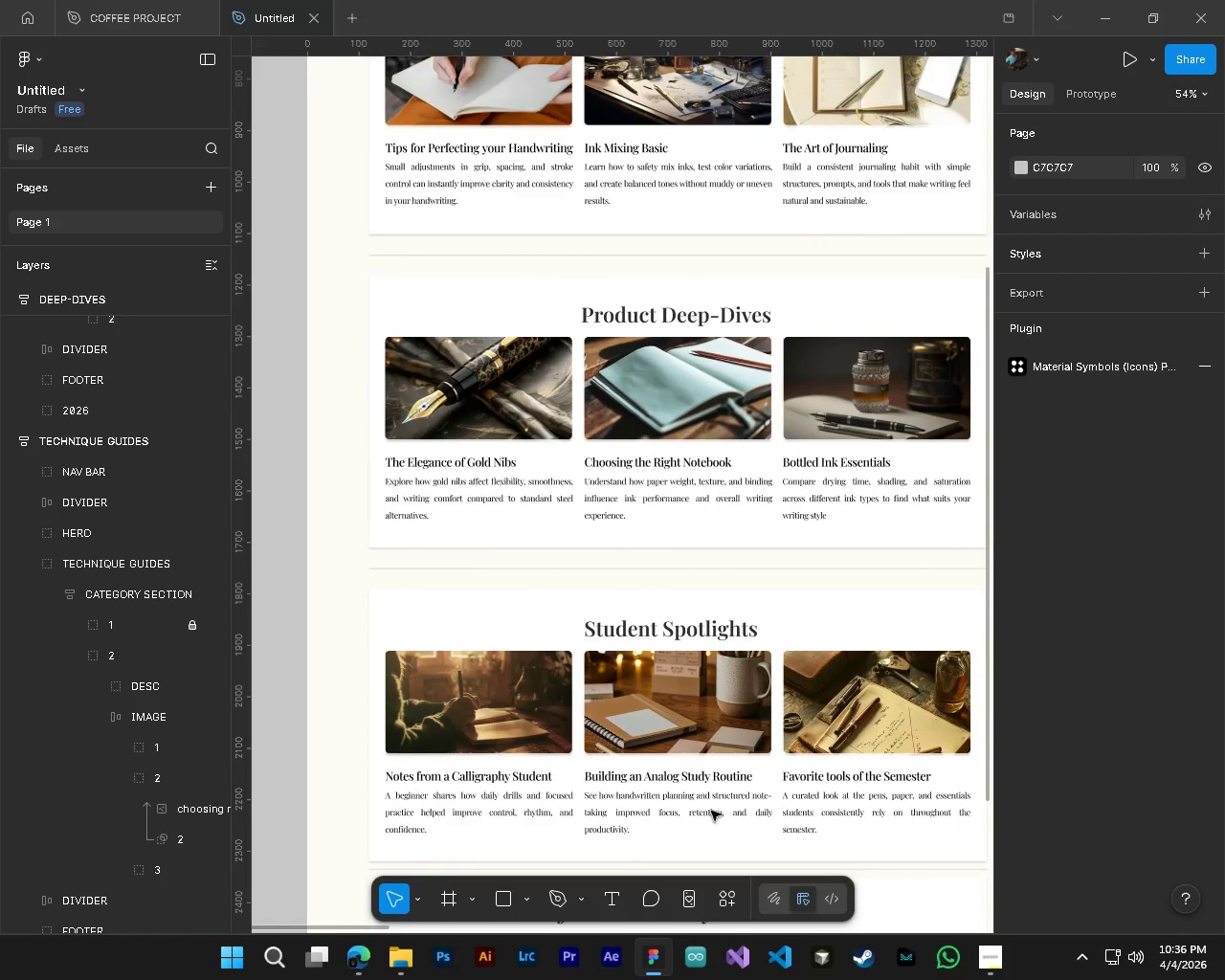 
hold_key(key=ControlLeft, duration=1.24)
hold_key(key=AltLeft, duration=1.2)
hold_key(key=ShiftLeft, duration=0.91)
scroll: coordinate [711, 811], scroll_direction: down, amount: 5.0
 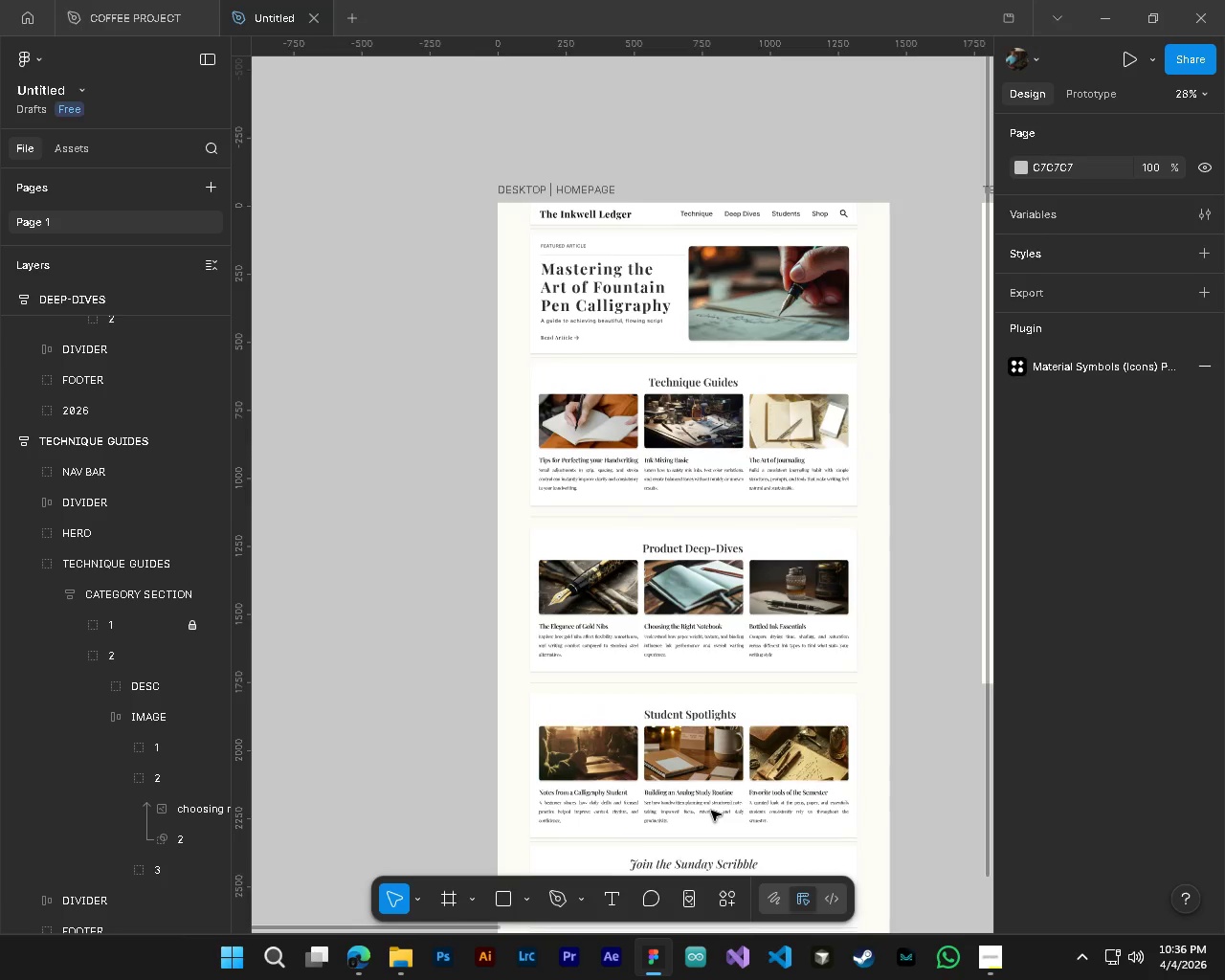 
hold_key(key=AltLeft, duration=0.64)
 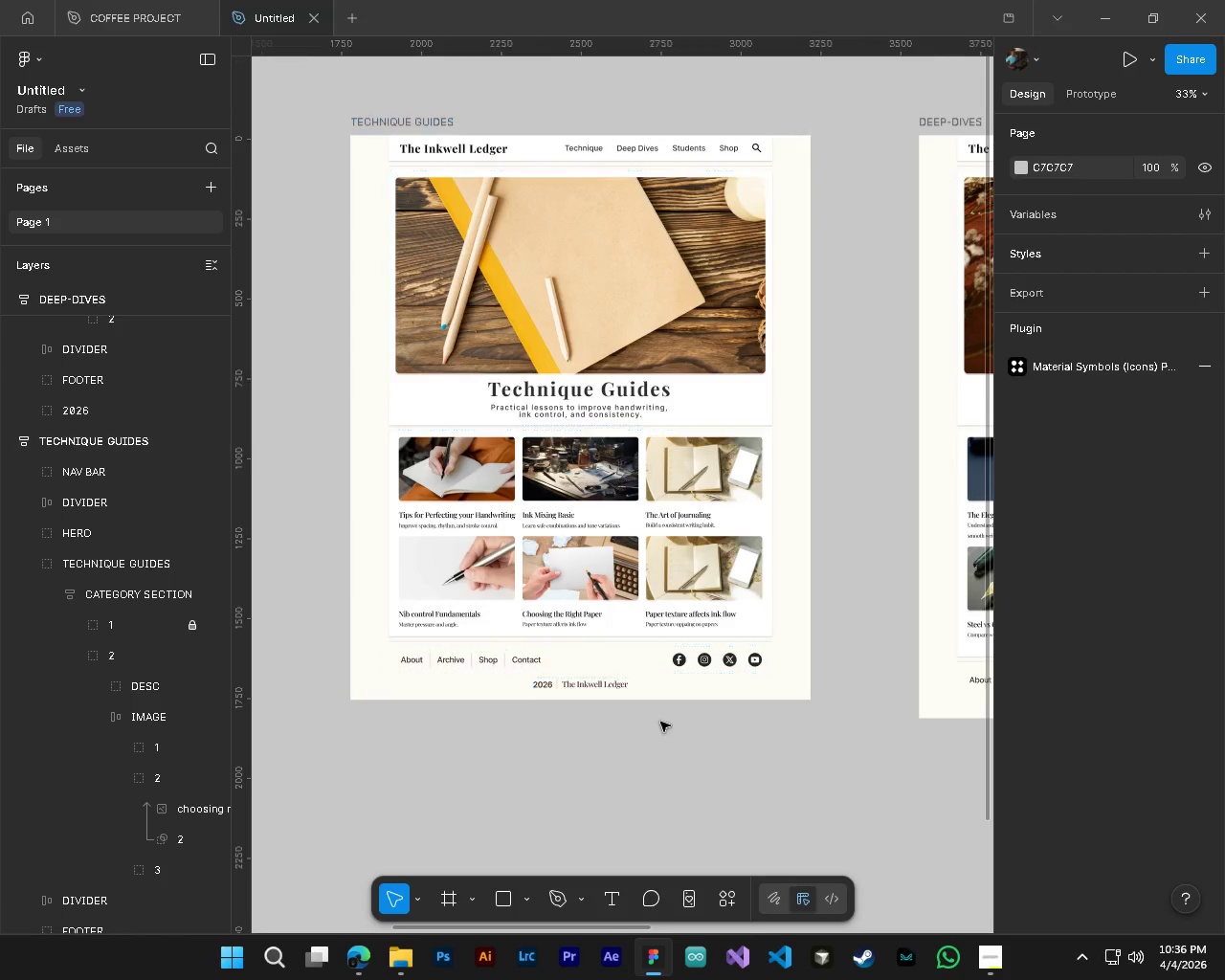 
key(Alt+Control+S)
 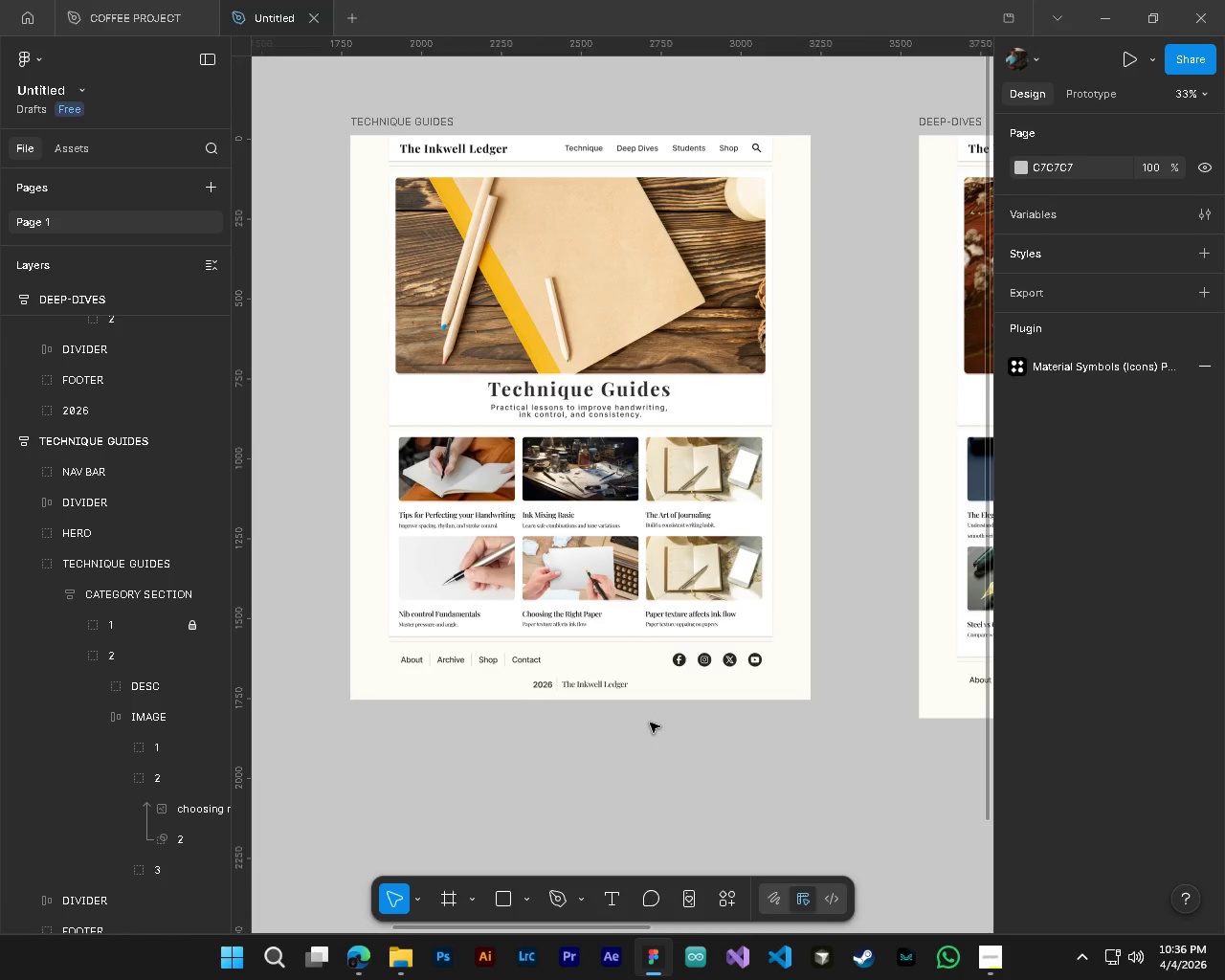 
scroll: coordinate [501, 593], scroll_direction: up, amount: 4.0
 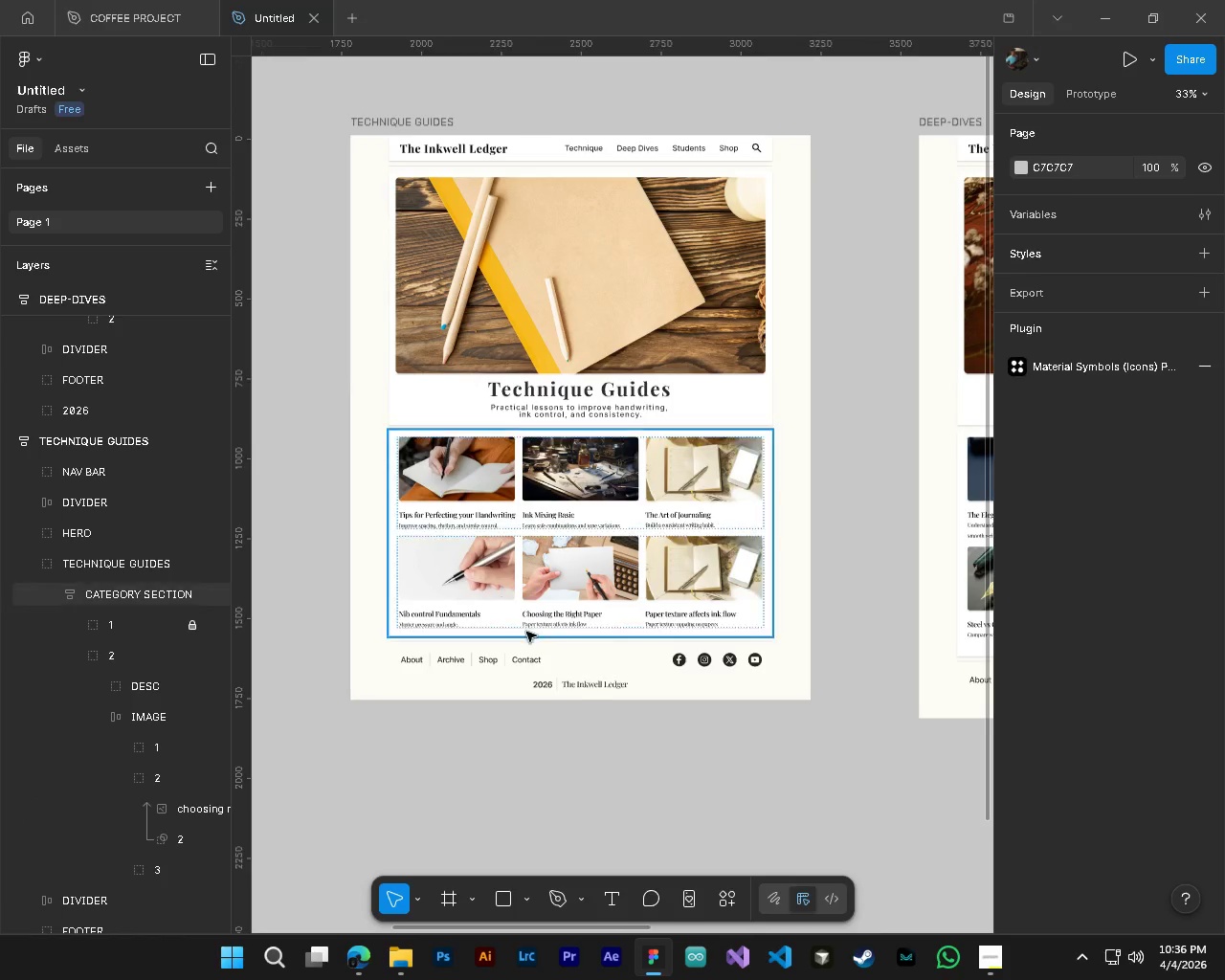 
hold_key(key=AltLeft, duration=0.52)
 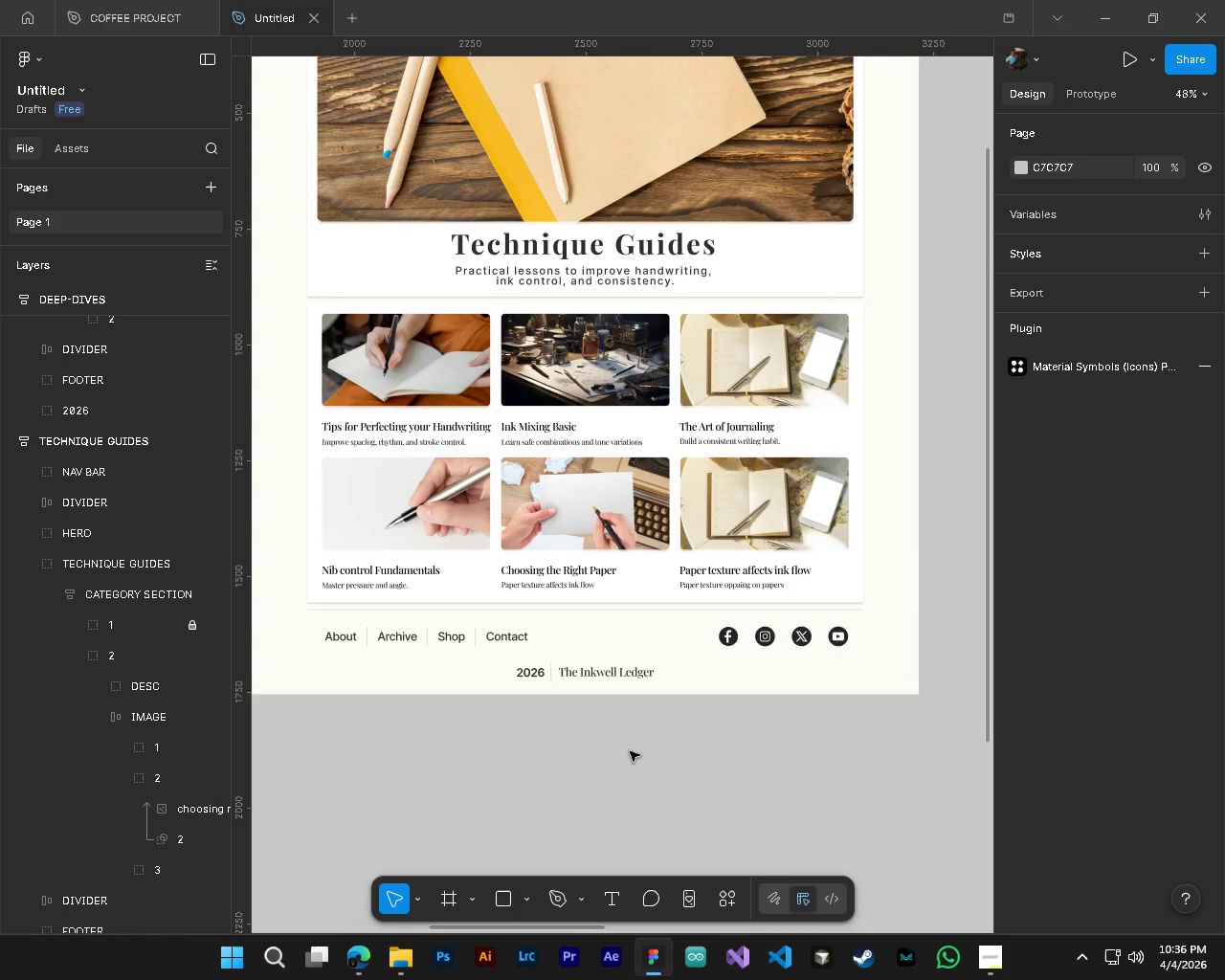 
hold_key(key=ControlLeft, duration=0.62)
 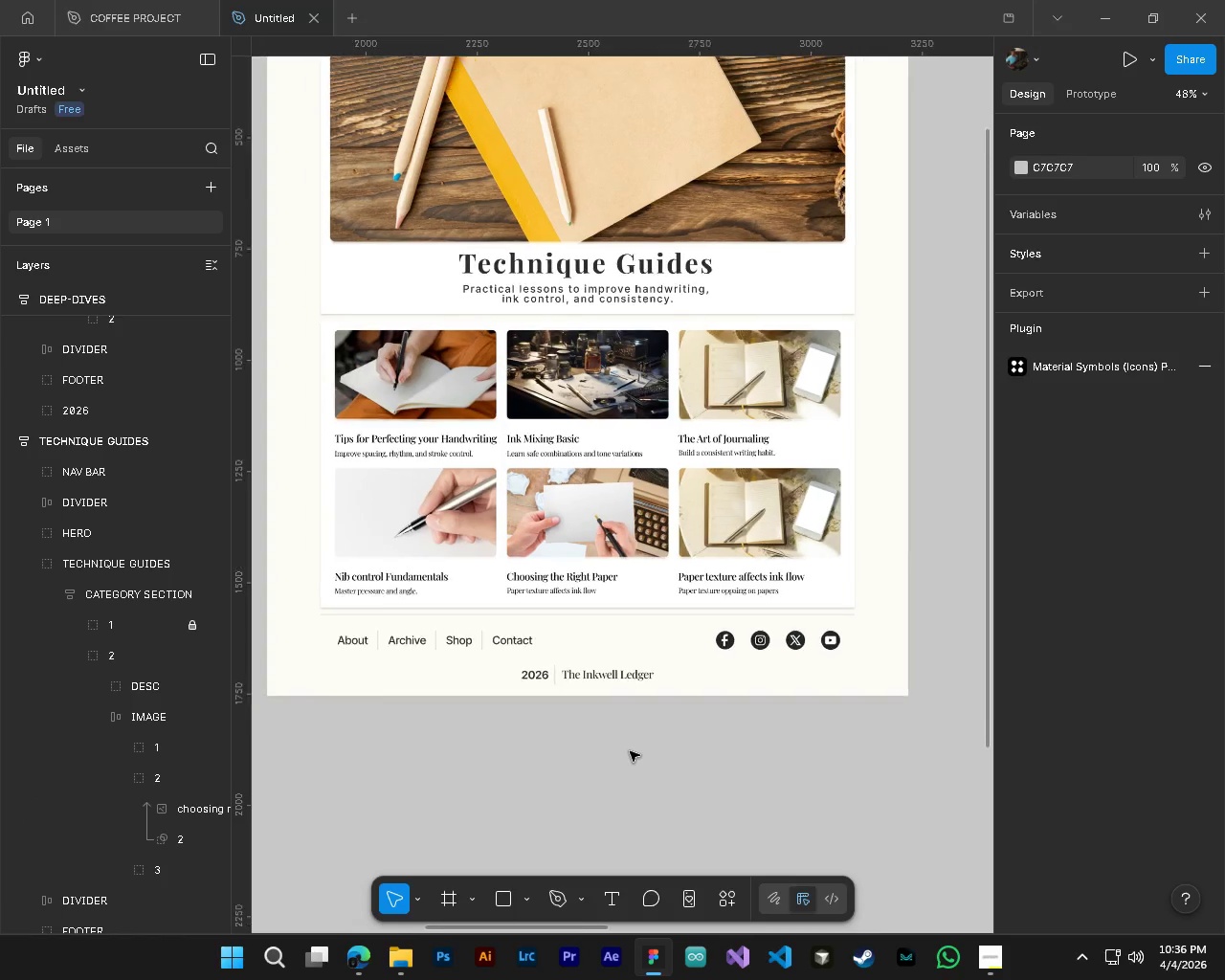 
hold_key(key=AltLeft, duration=1.05)
 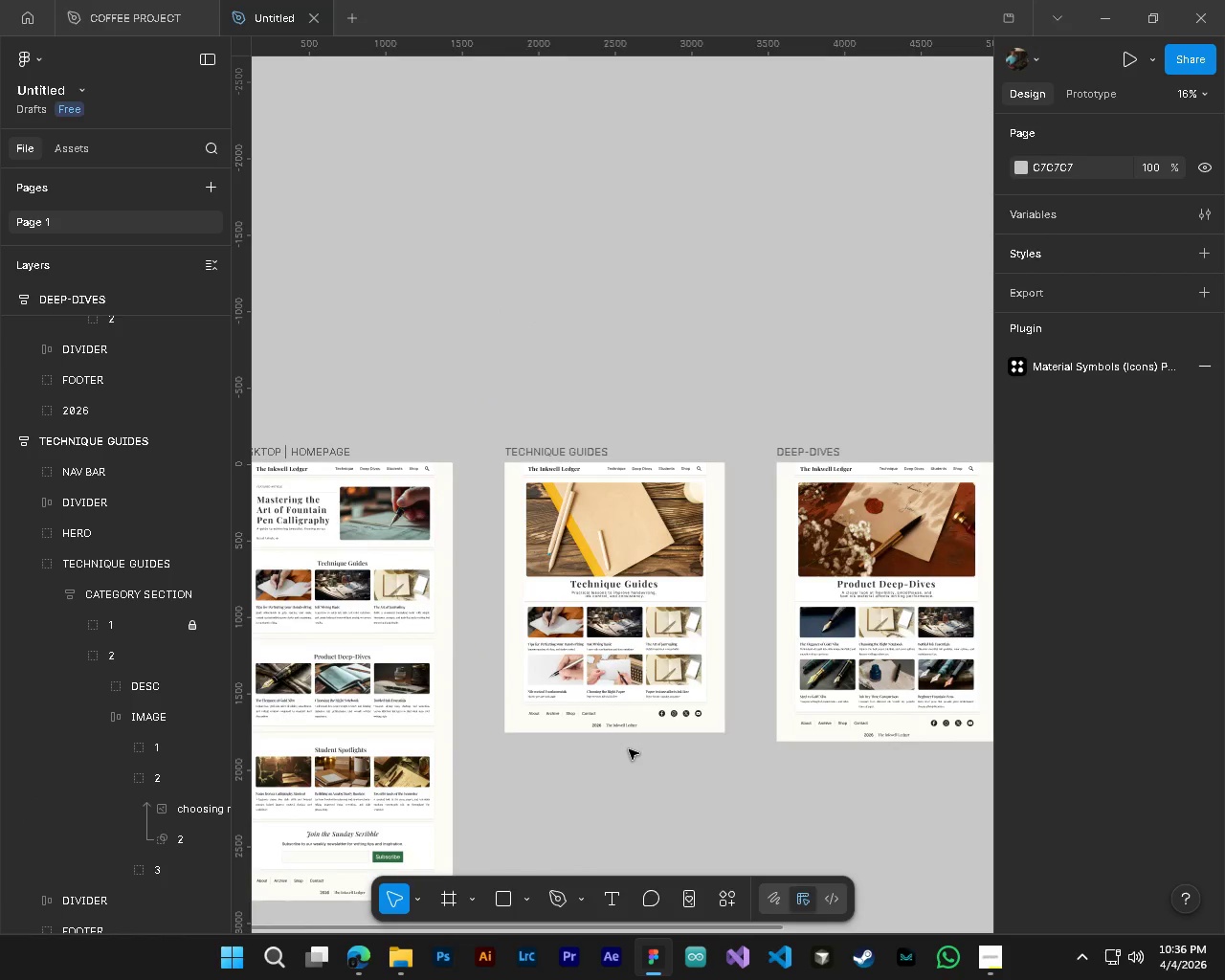 
hold_key(key=ControlLeft, duration=1.0)
 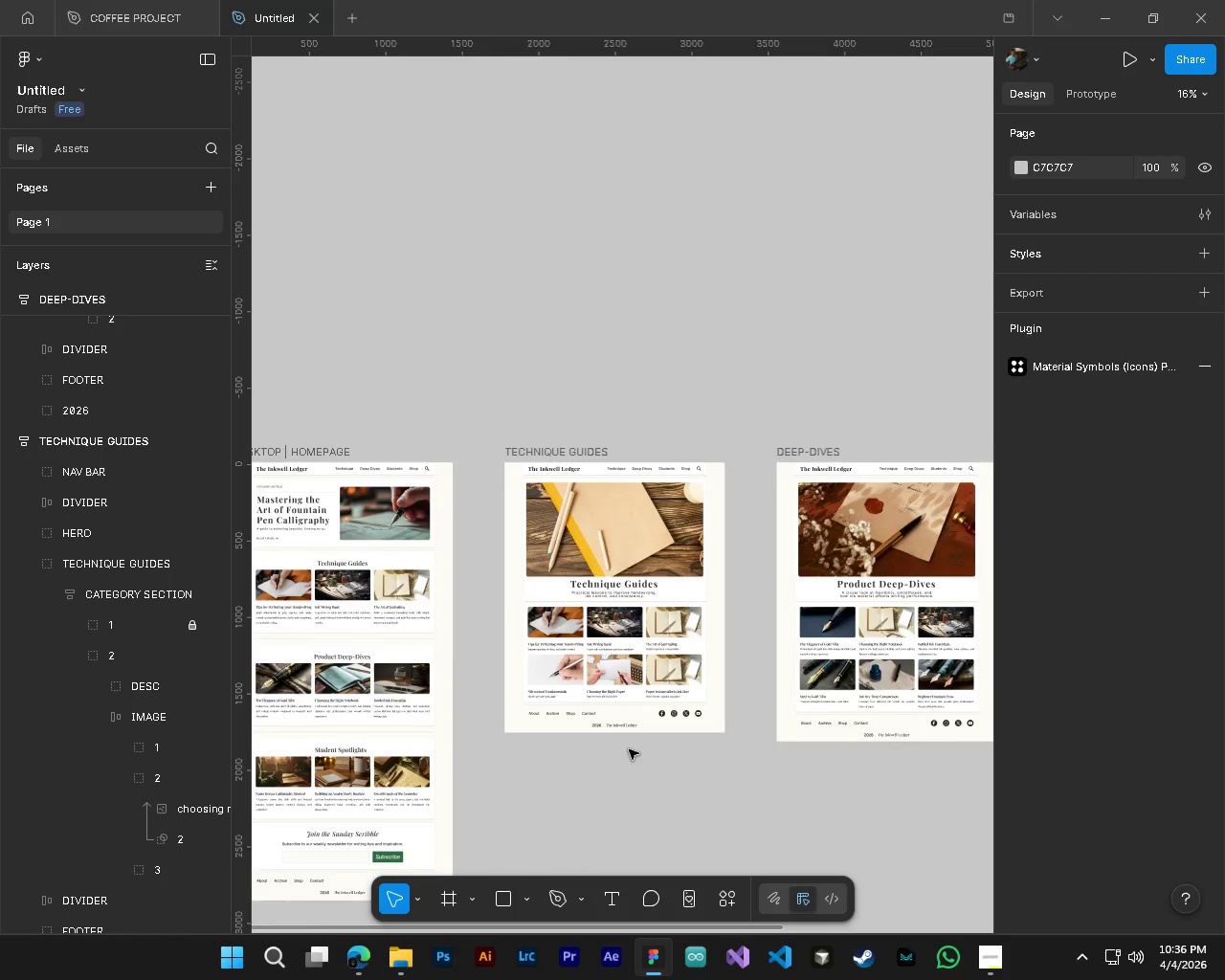 
scroll: coordinate [570, 711], scroll_direction: up, amount: 4.0
 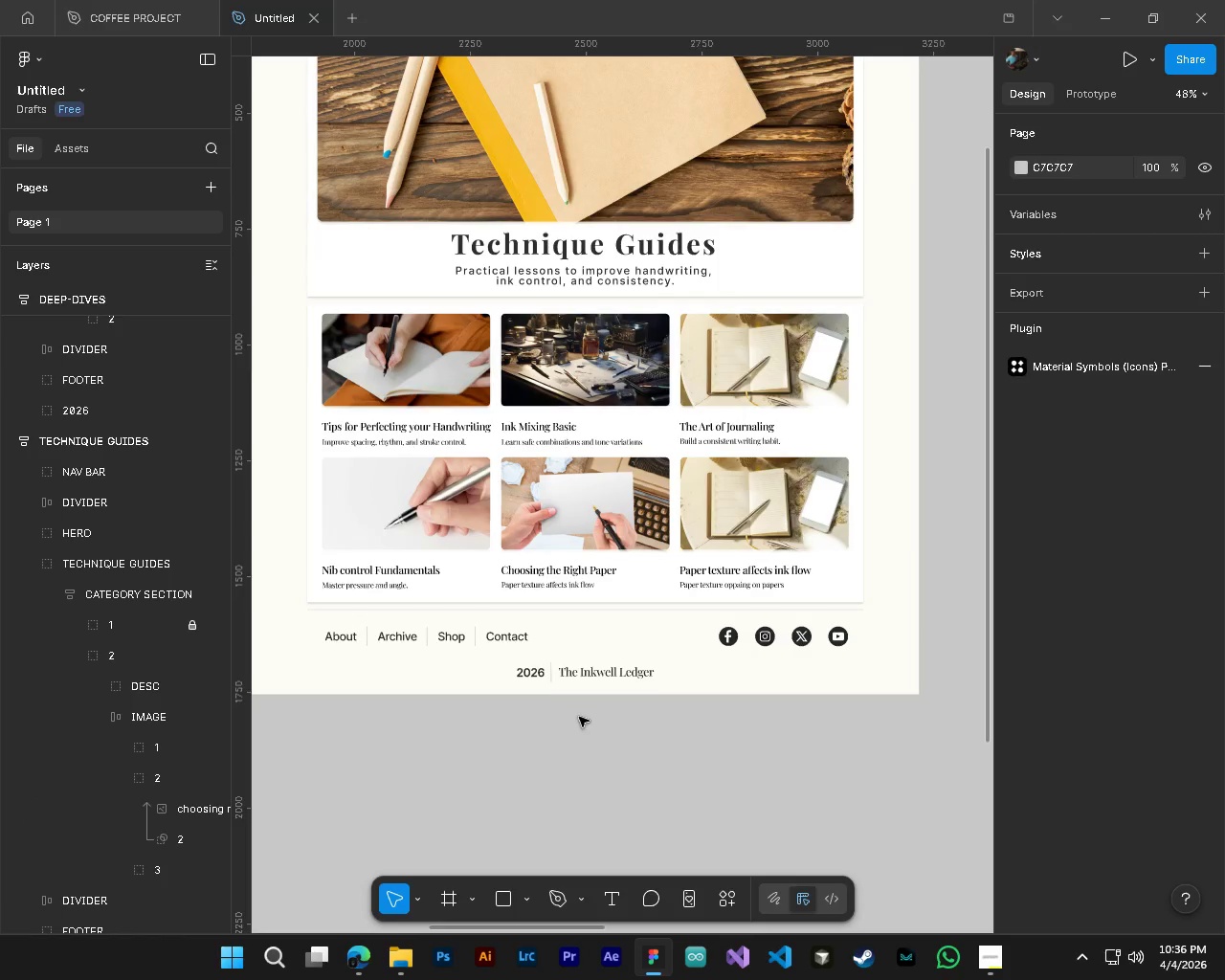 
scroll: coordinate [629, 751], scroll_direction: down, amount: 9.0
 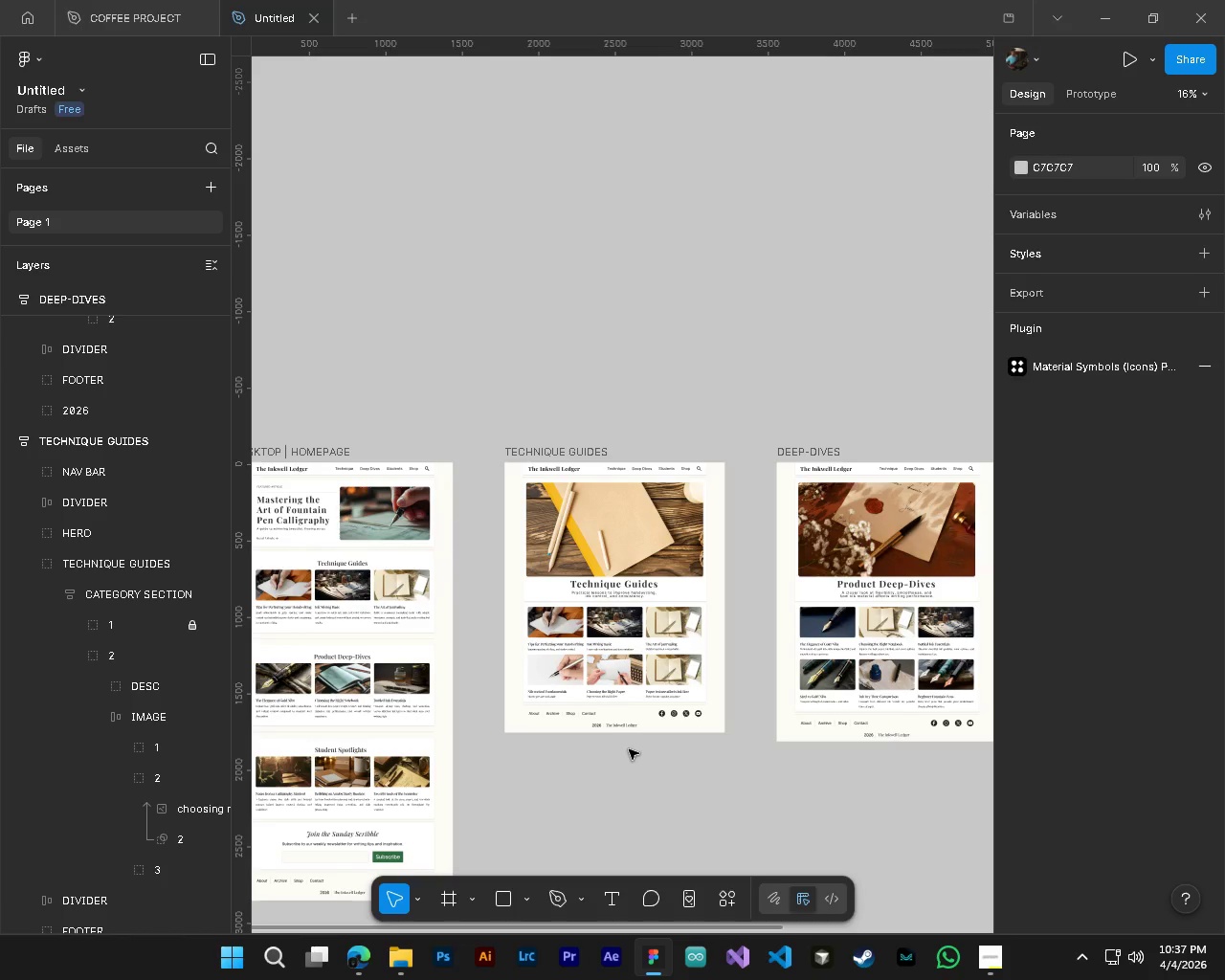 
wait(14.63)
 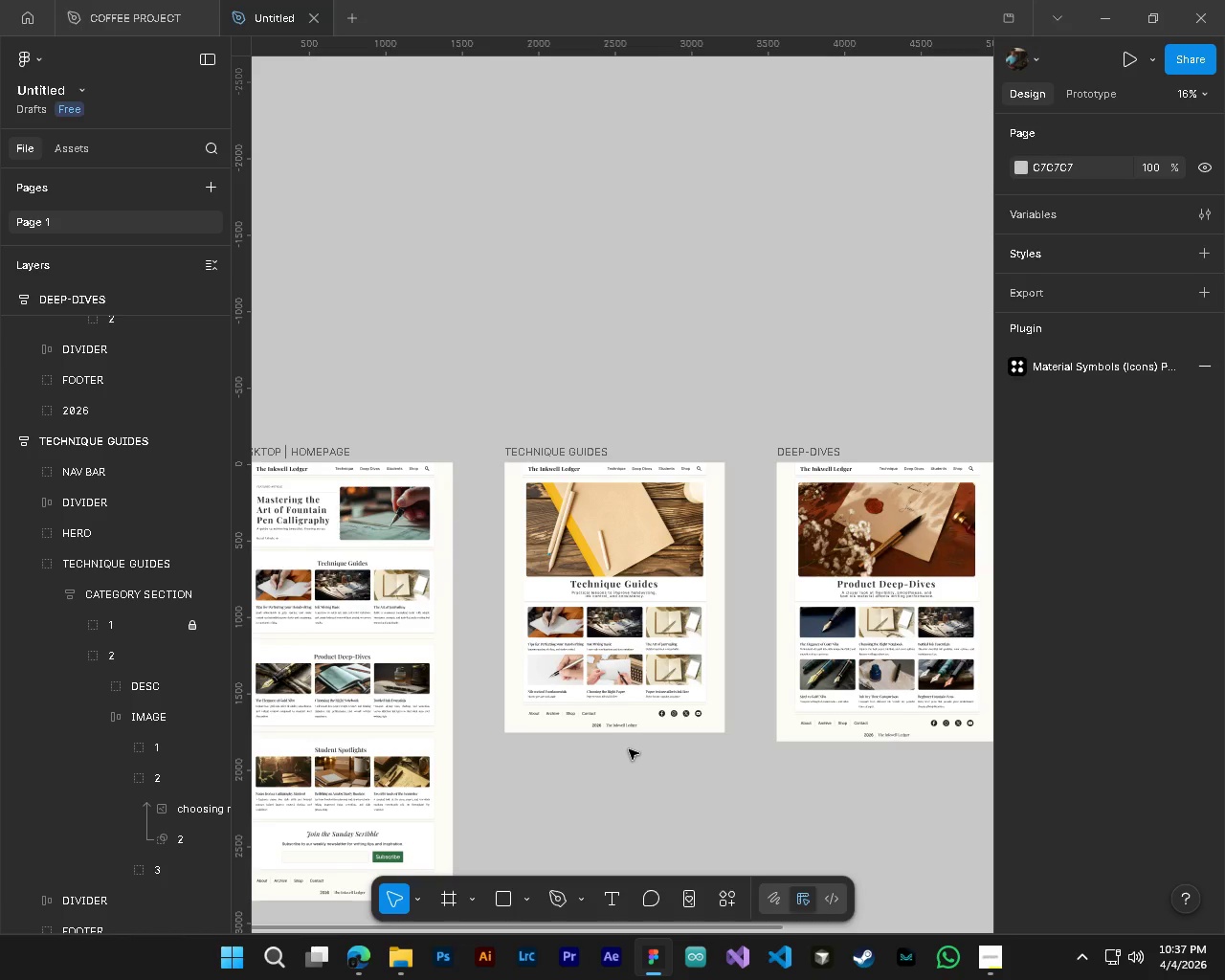 
hold_key(key=AltLeft, duration=0.41)
hold_key(key=ControlLeft, duration=0.38)
scroll: coordinate [602, 740], scroll_direction: down, amount: 4.0
 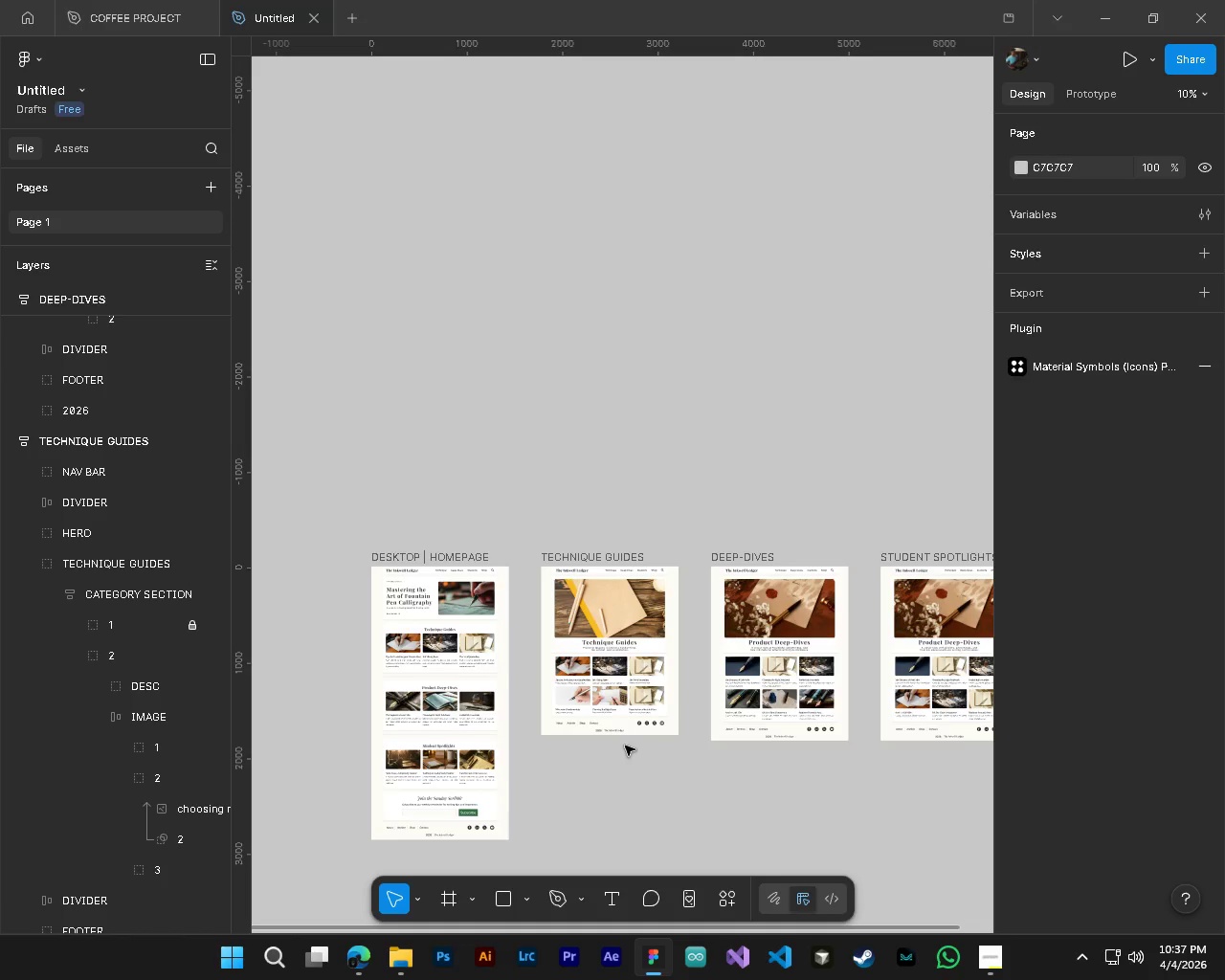 
hold_key(key=ControlLeft, duration=0.55)
 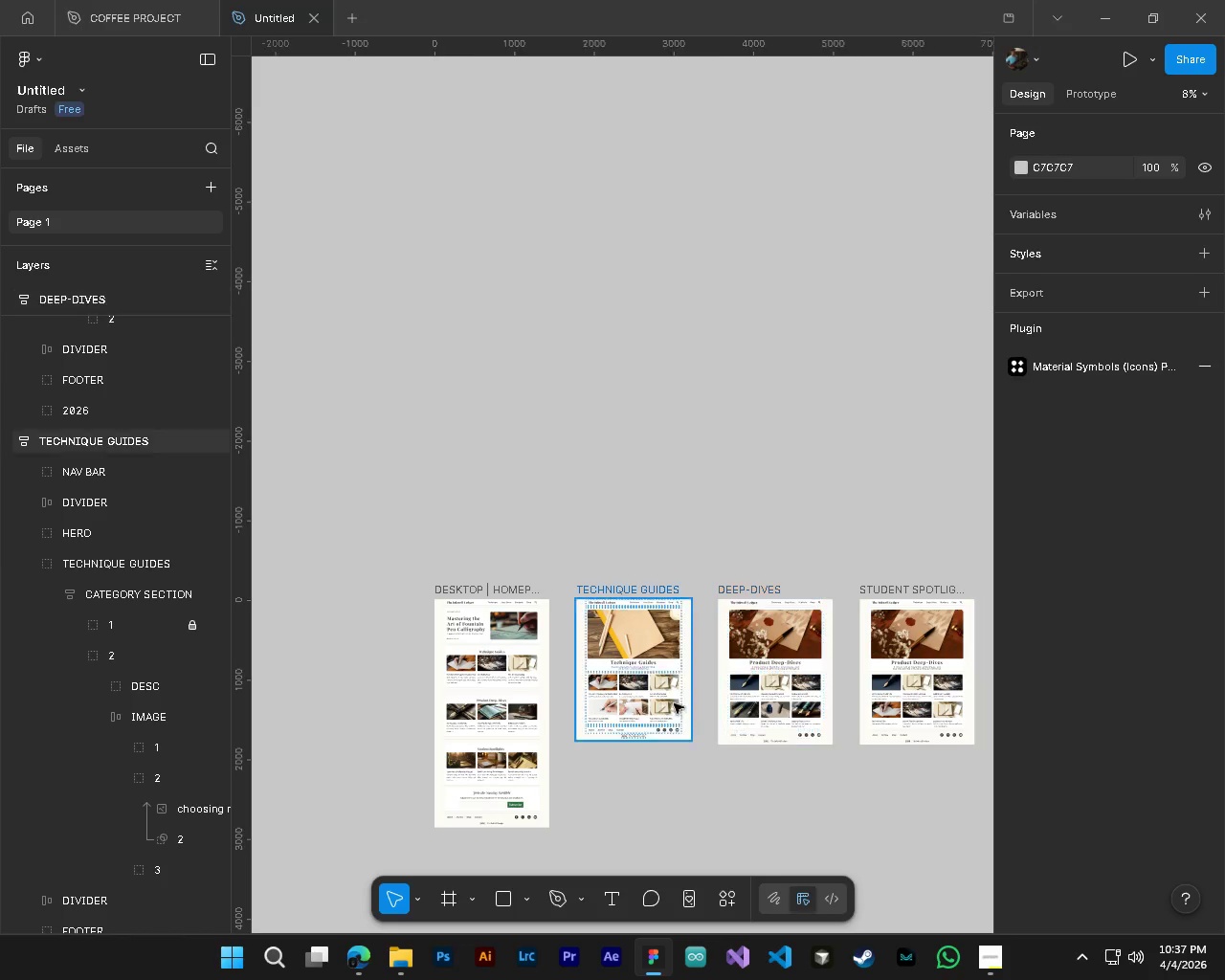 
key(Alt+Control+AltLeft)
 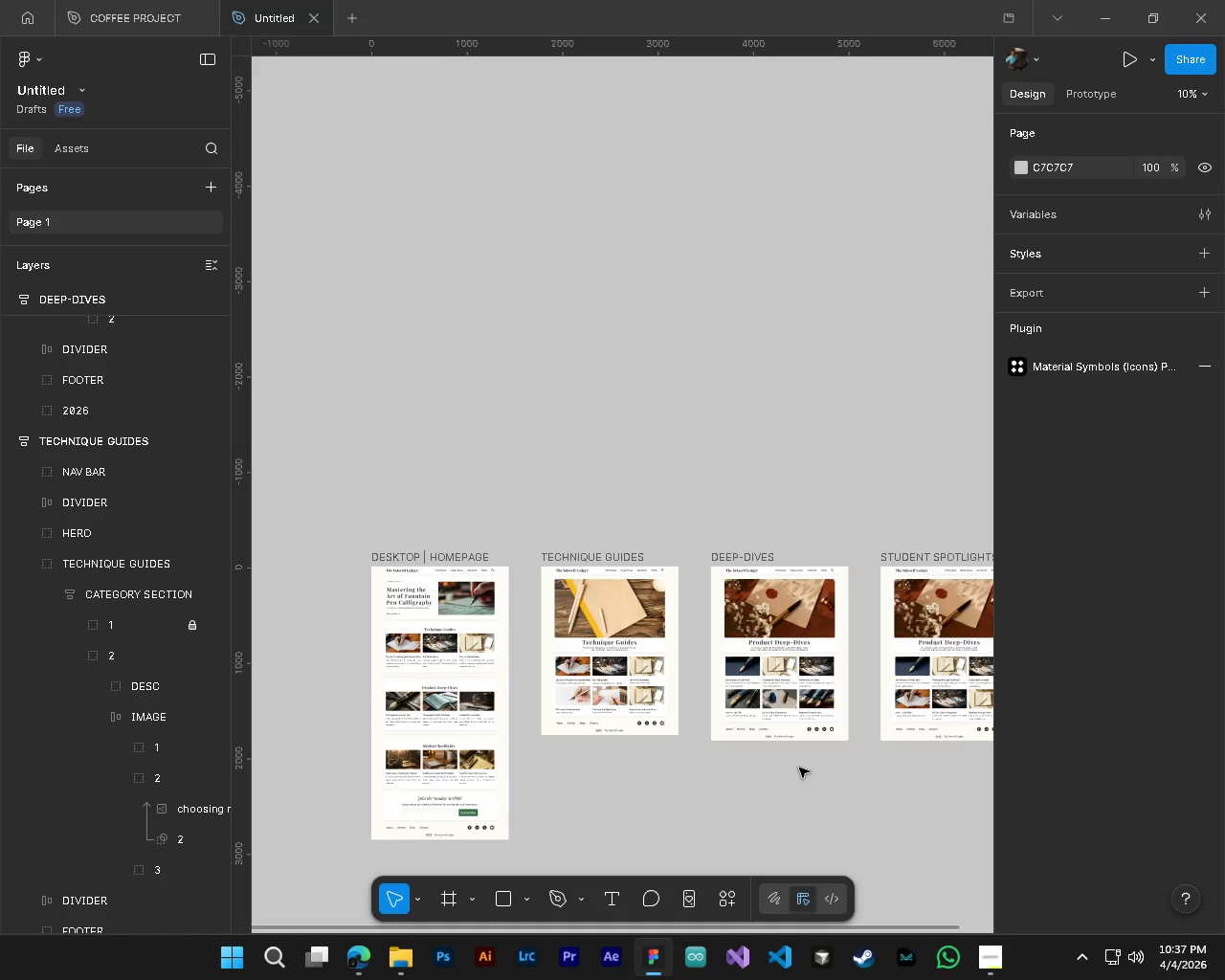 
hold_key(key=AltLeft, duration=0.36)
 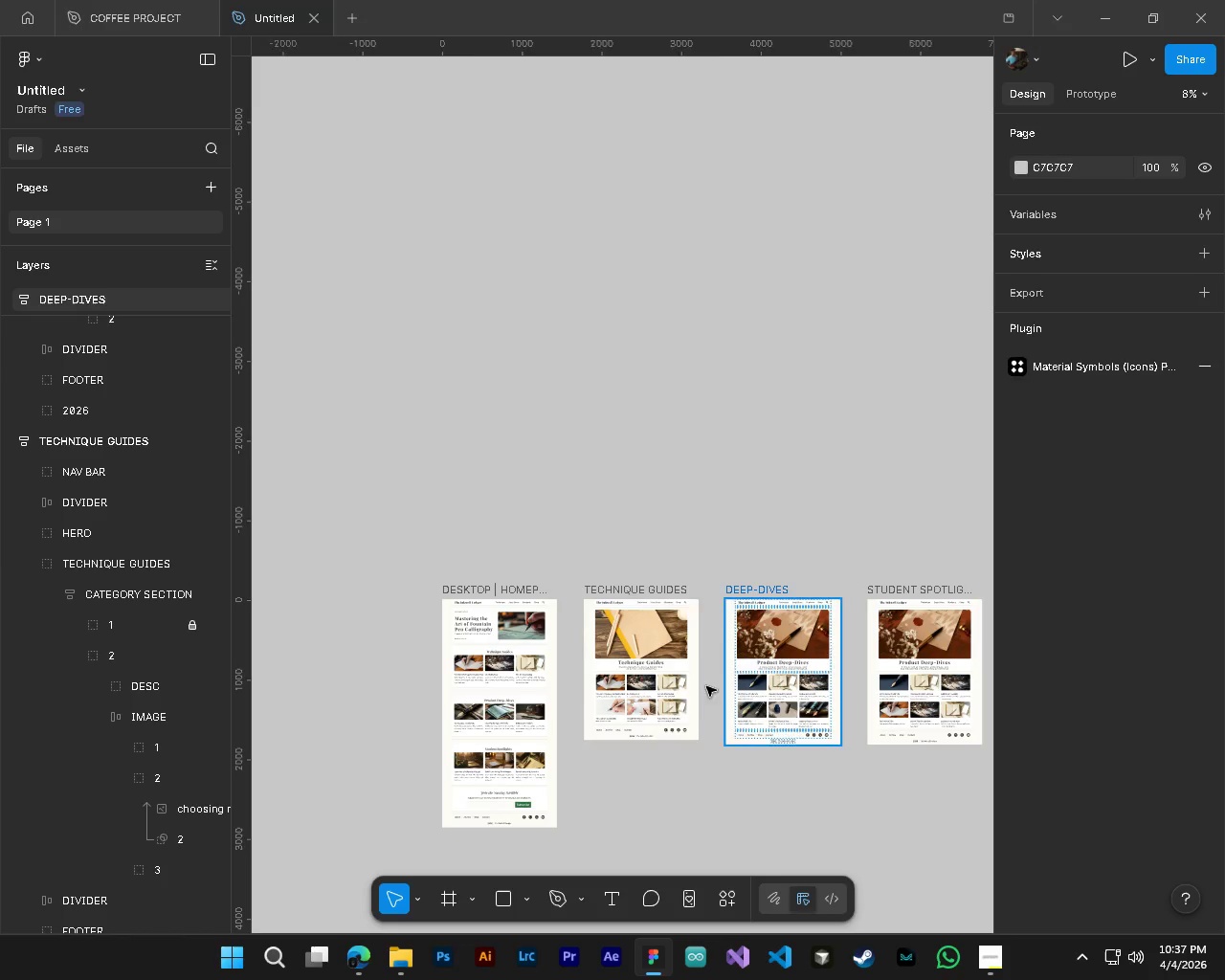 
hold_key(key=ShiftLeft, duration=0.52)
 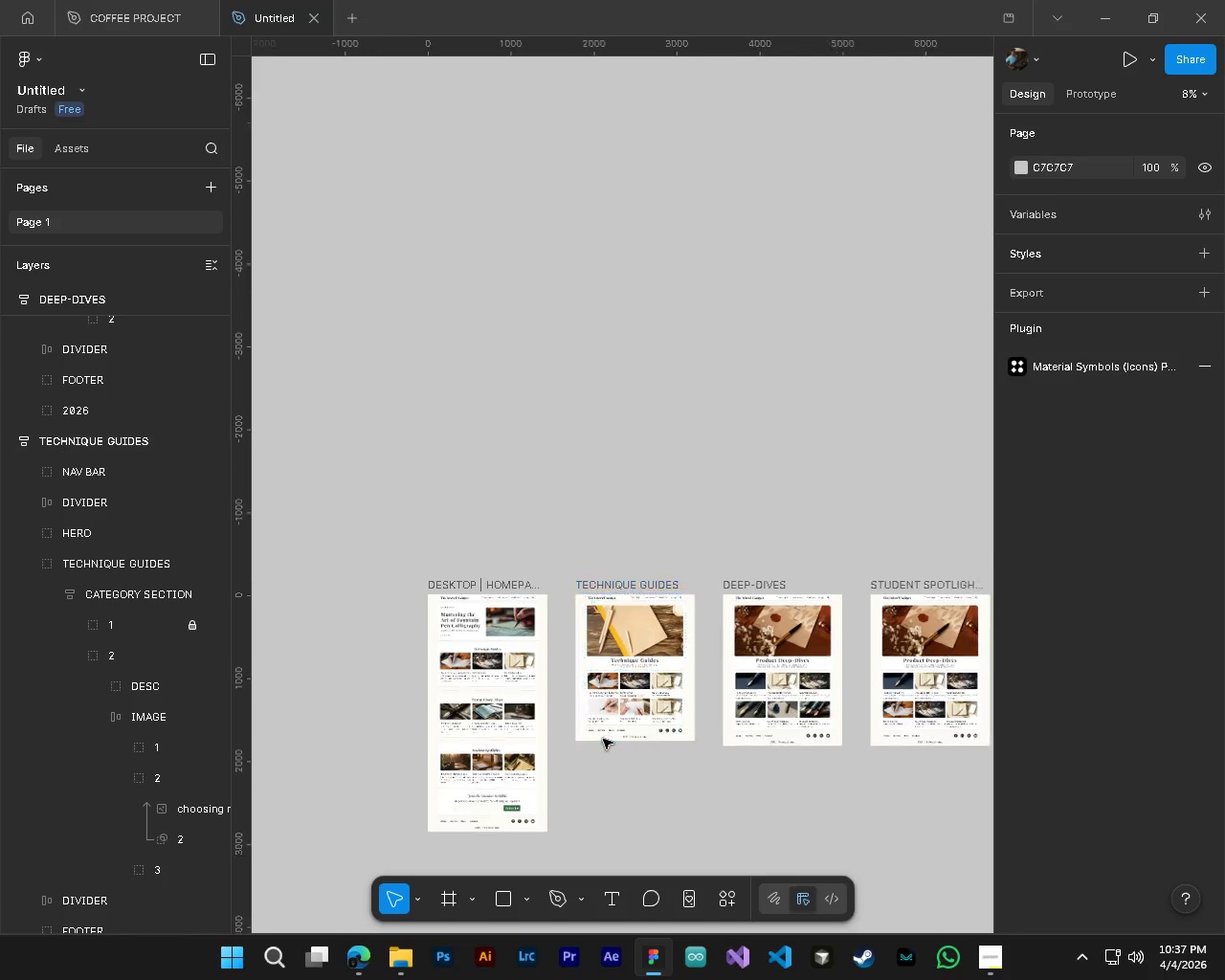 
scroll: coordinate [798, 767], scroll_direction: down, amount: 3.0
 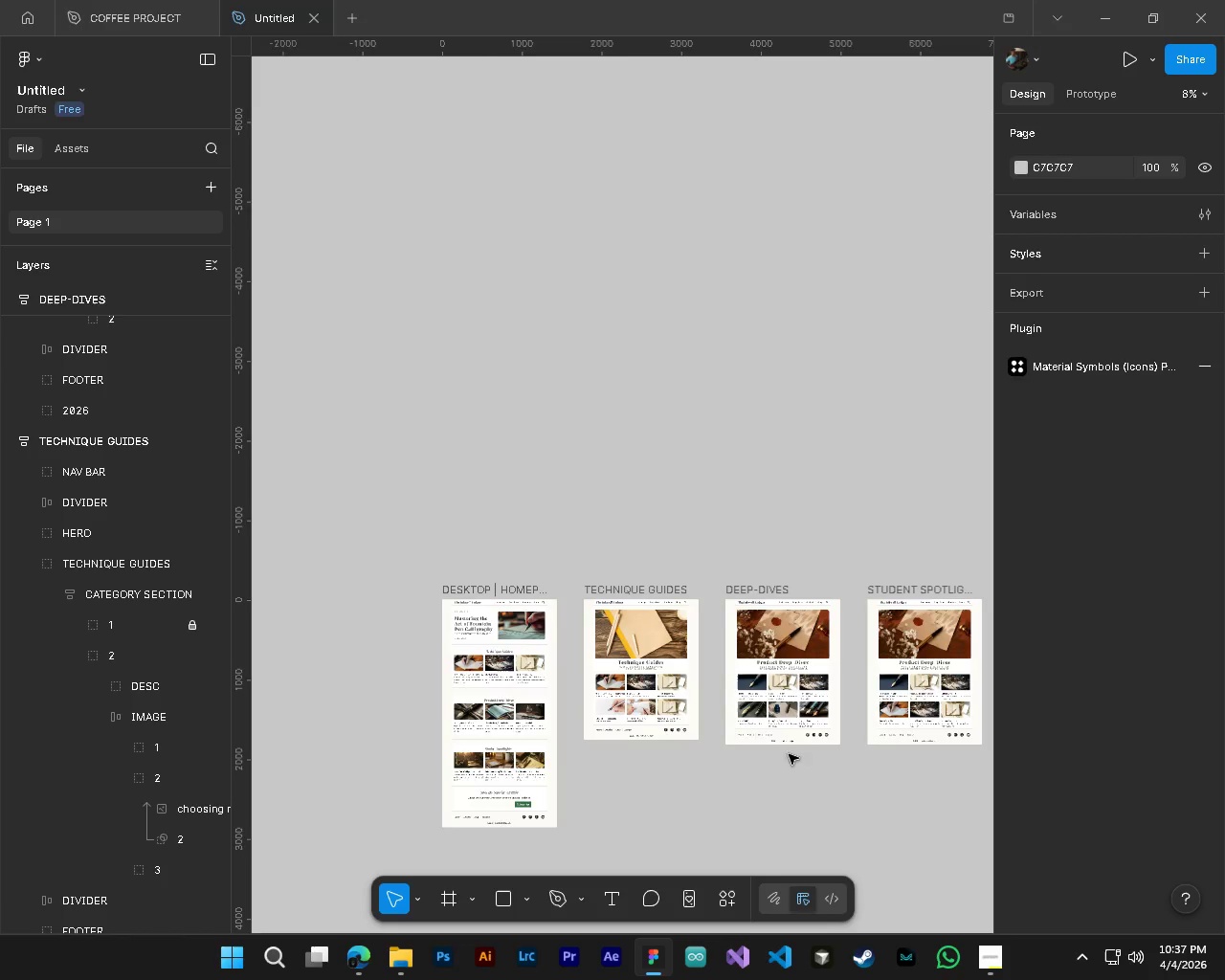 
hold_key(key=ShiftLeft, duration=2.98)
 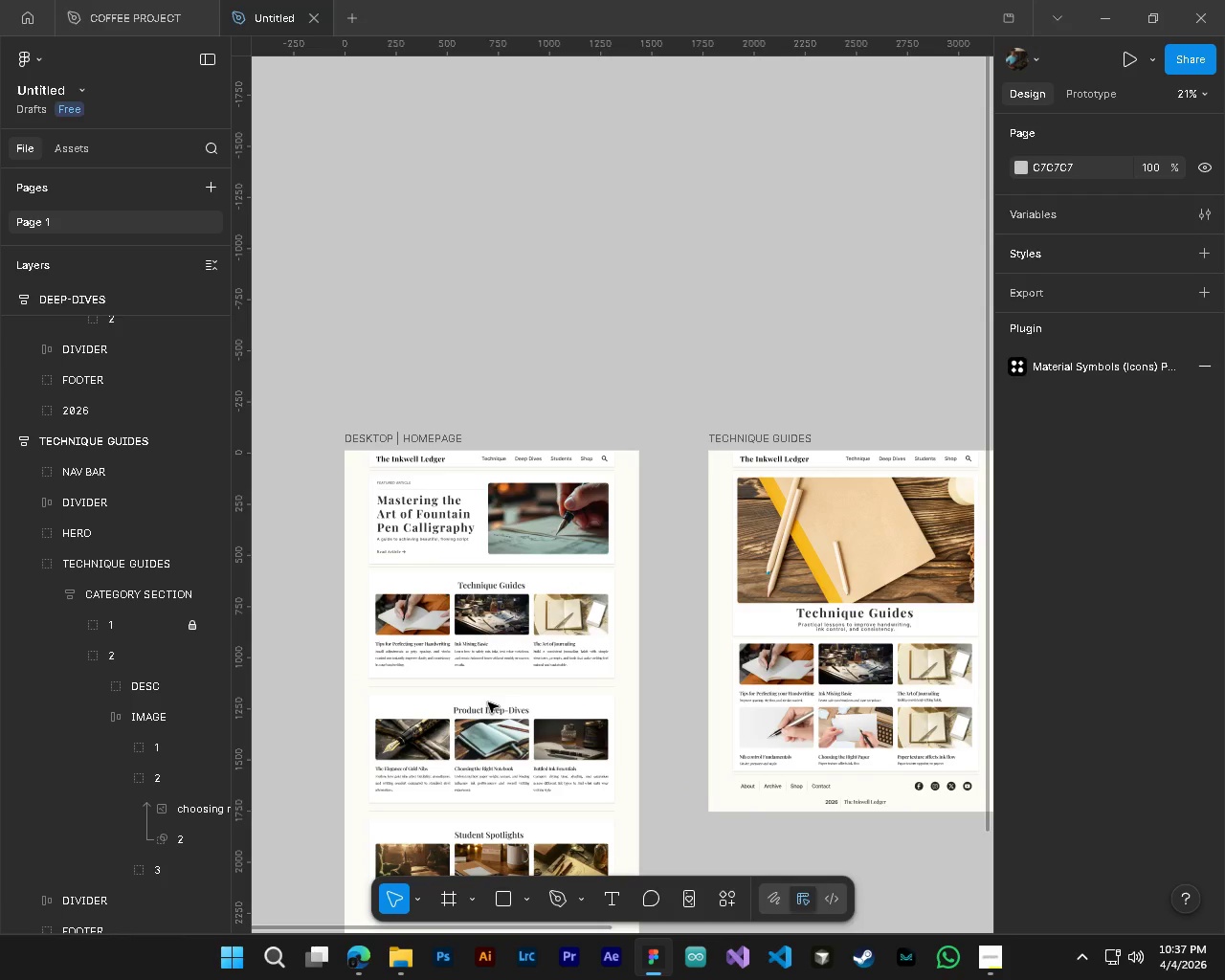 
hold_key(key=AltLeft, duration=0.47)
 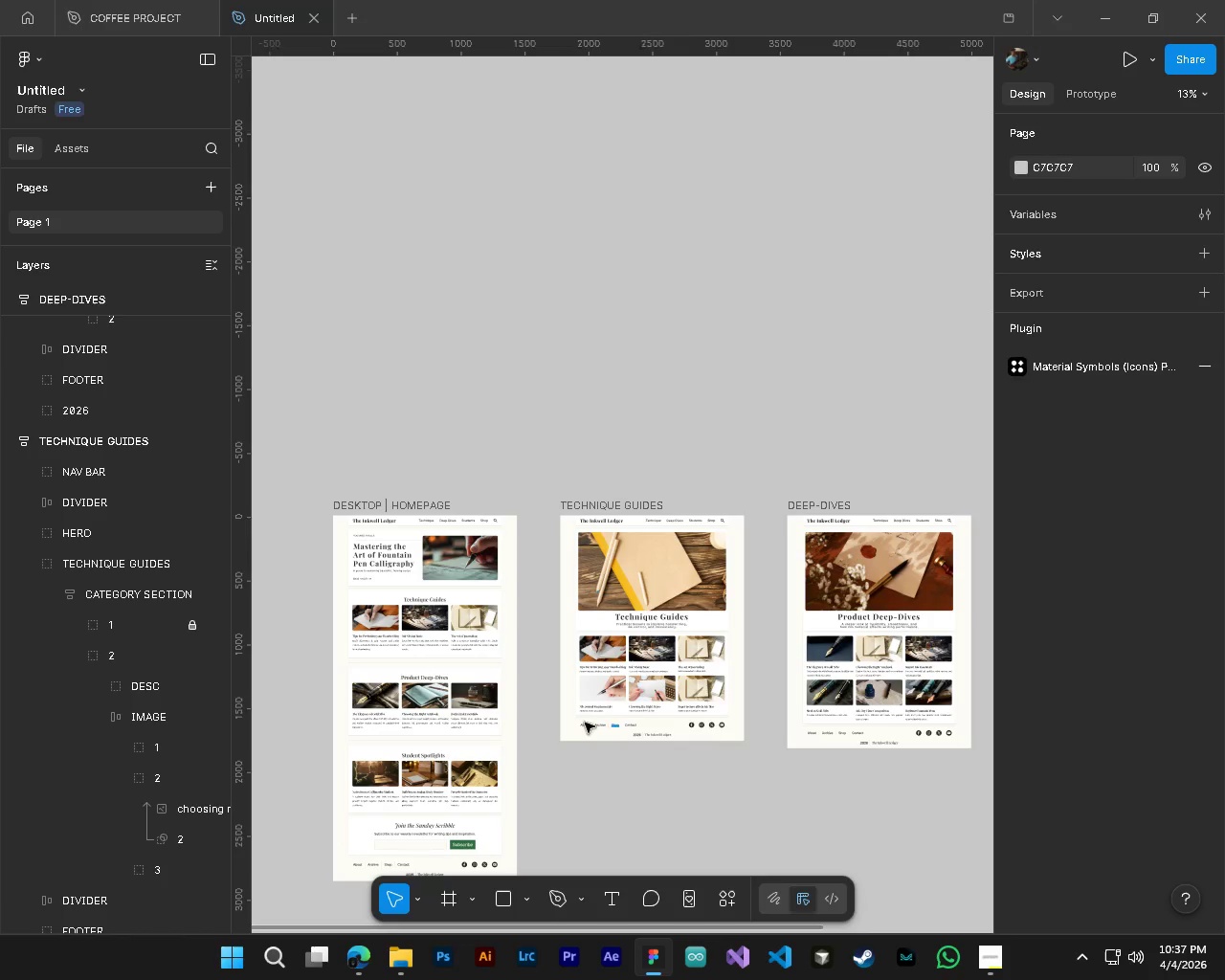 
scroll: coordinate [717, 682], scroll_direction: down, amount: 1.0
 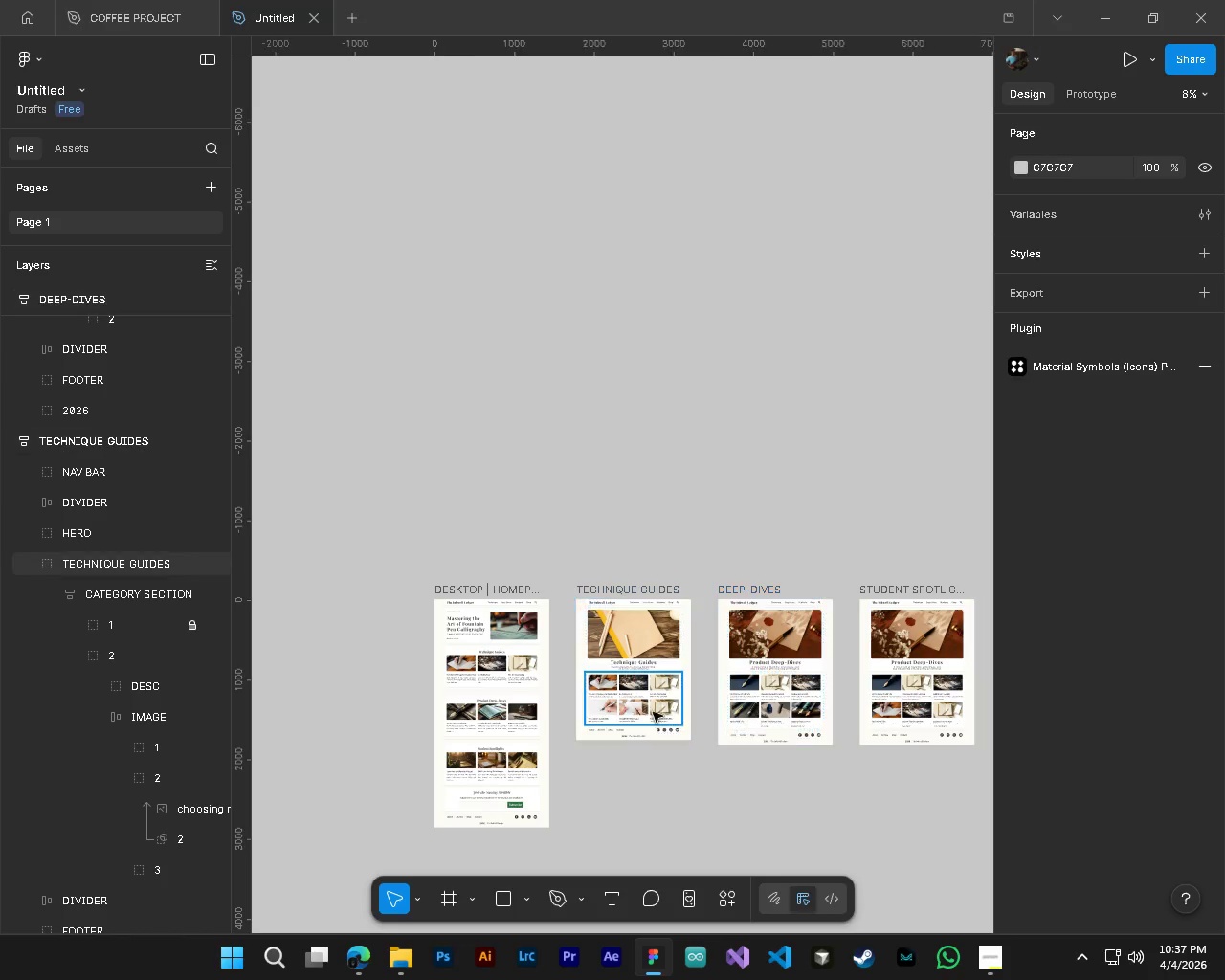 
key(Control+S)
 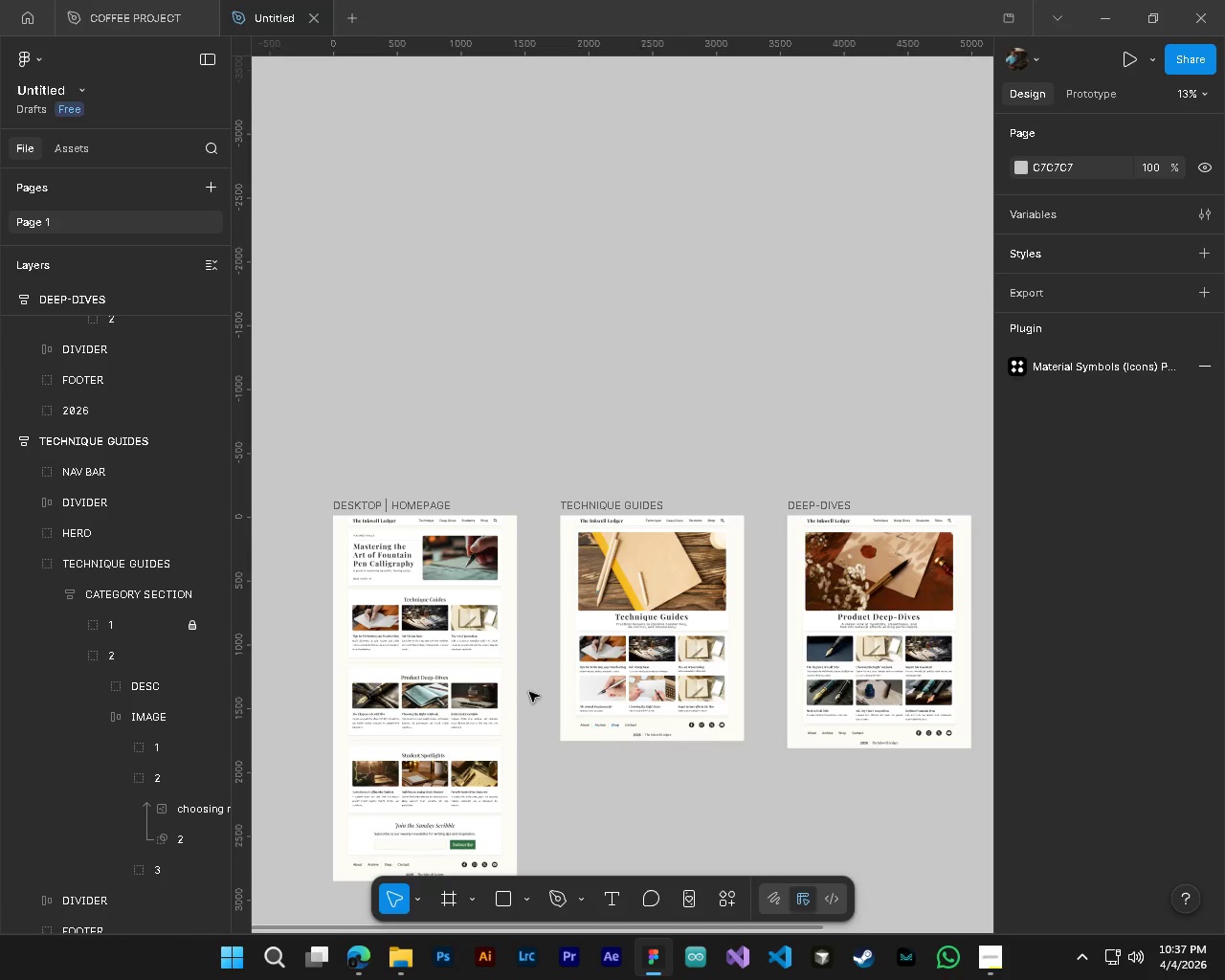 
scroll: coordinate [603, 739], scroll_direction: up, amount: 4.0
 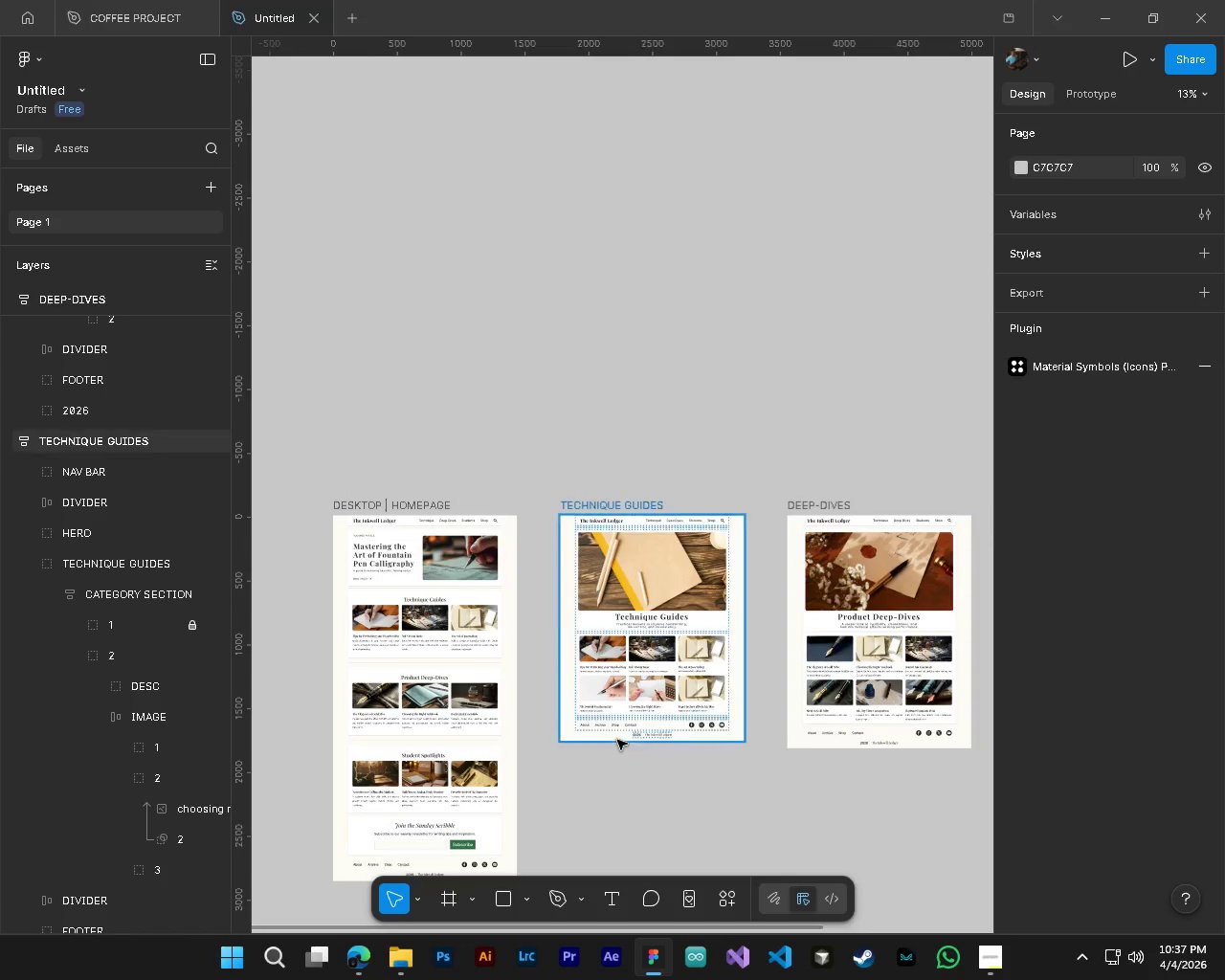 
hold_key(key=AltLeft, duration=0.73)
hold_key(key=ControlLeft, duration=0.73)
scroll: coordinate [628, 626], scroll_direction: up, amount: 4.0
 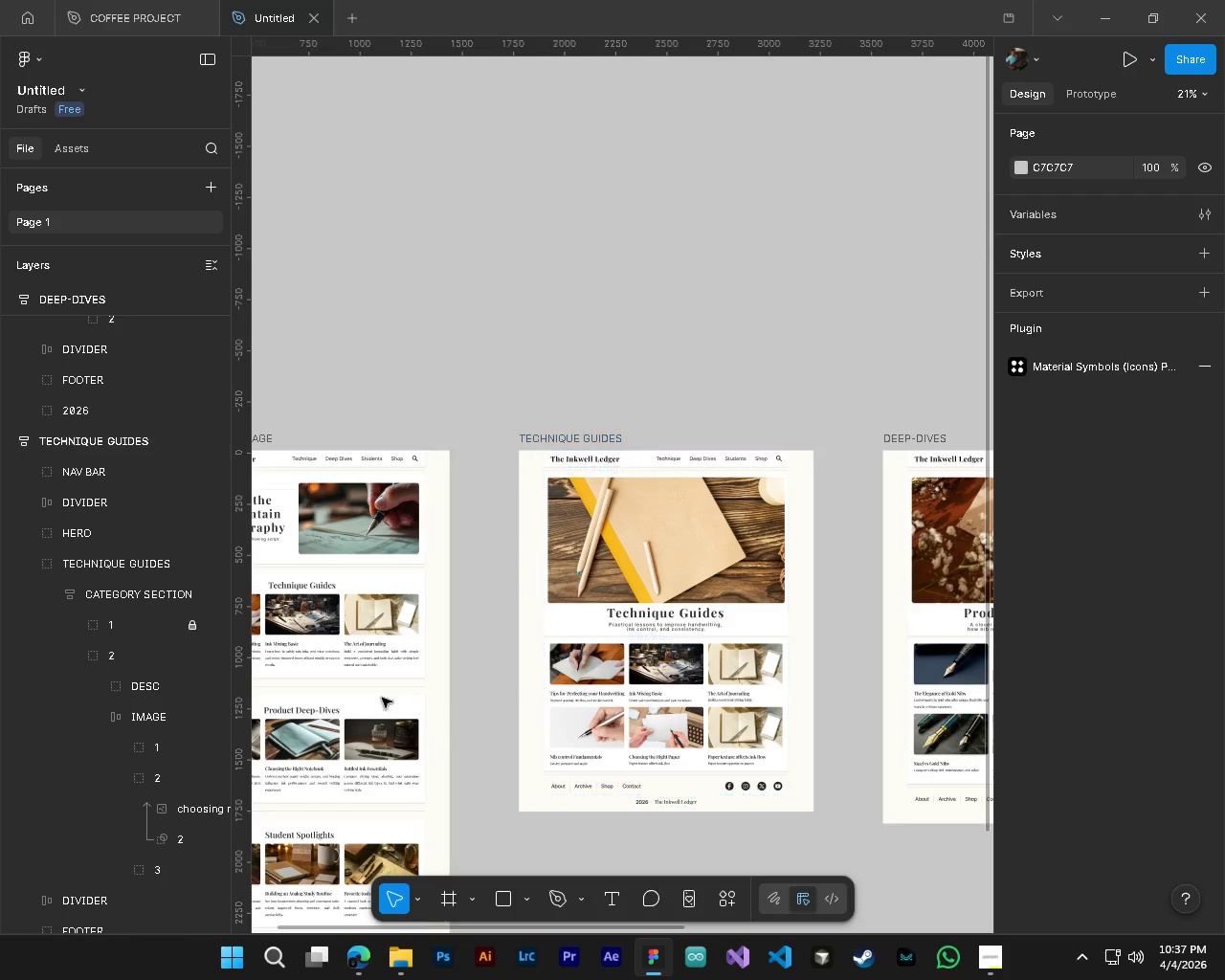 
hold_key(key=ShiftLeft, duration=0.33)
scroll: coordinate [488, 702], scroll_direction: up, amount: 4.0
 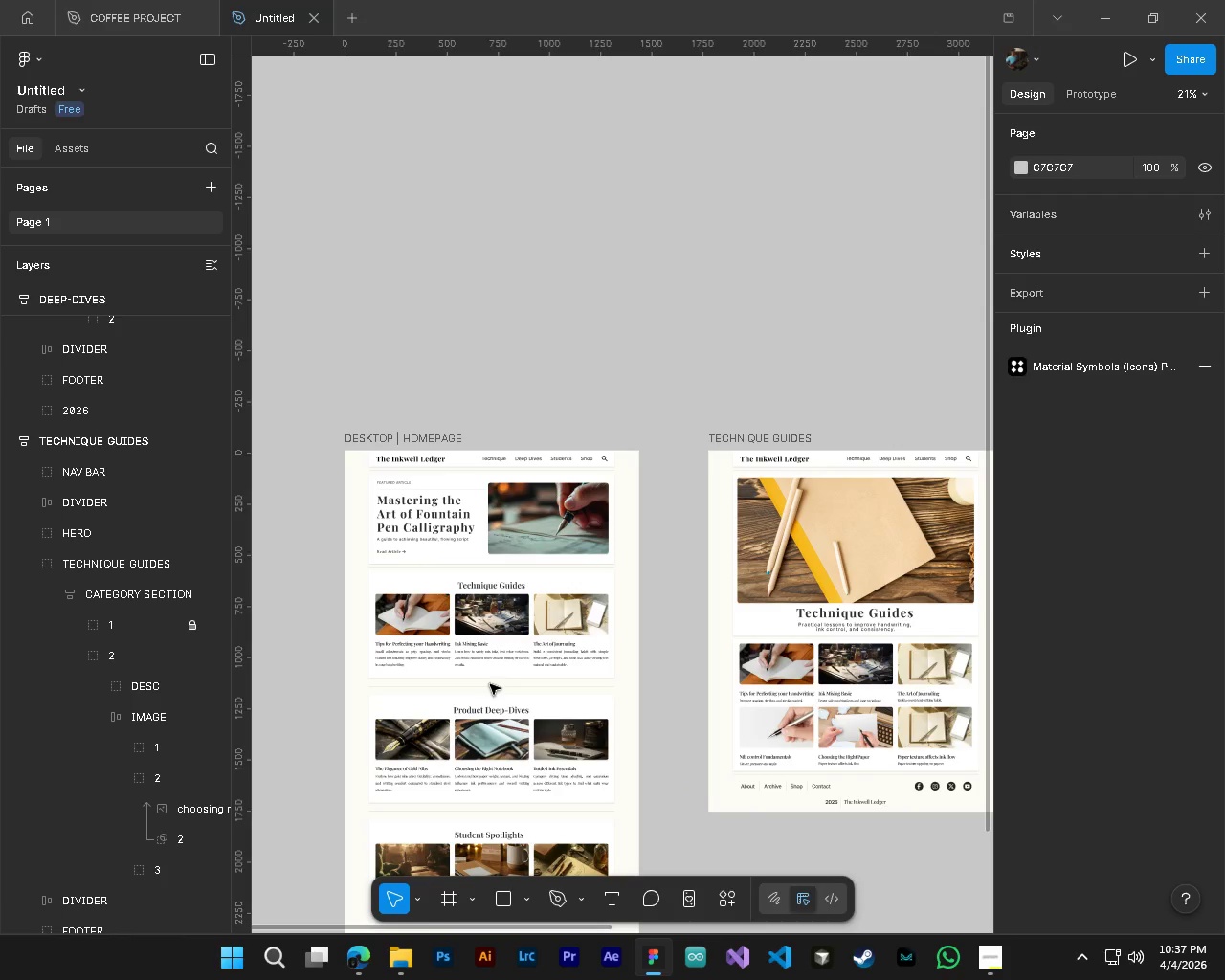 
hold_key(key=AltLeft, duration=1.08)
hold_key(key=ControlLeft, duration=1.08)
scroll: coordinate [514, 516], scroll_direction: up, amount: 7.0
 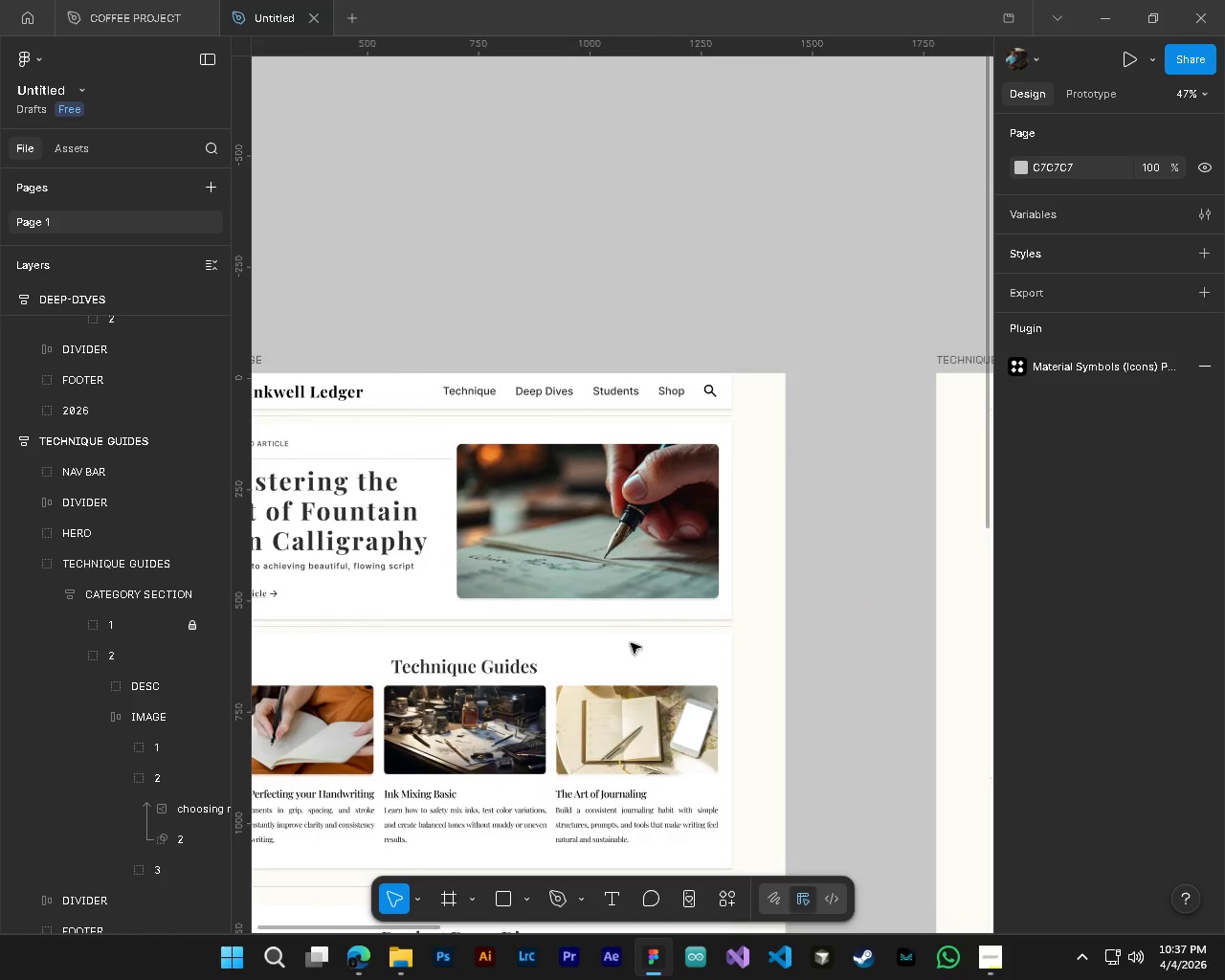 
hold_key(key=ControlLeft, duration=1.31)
 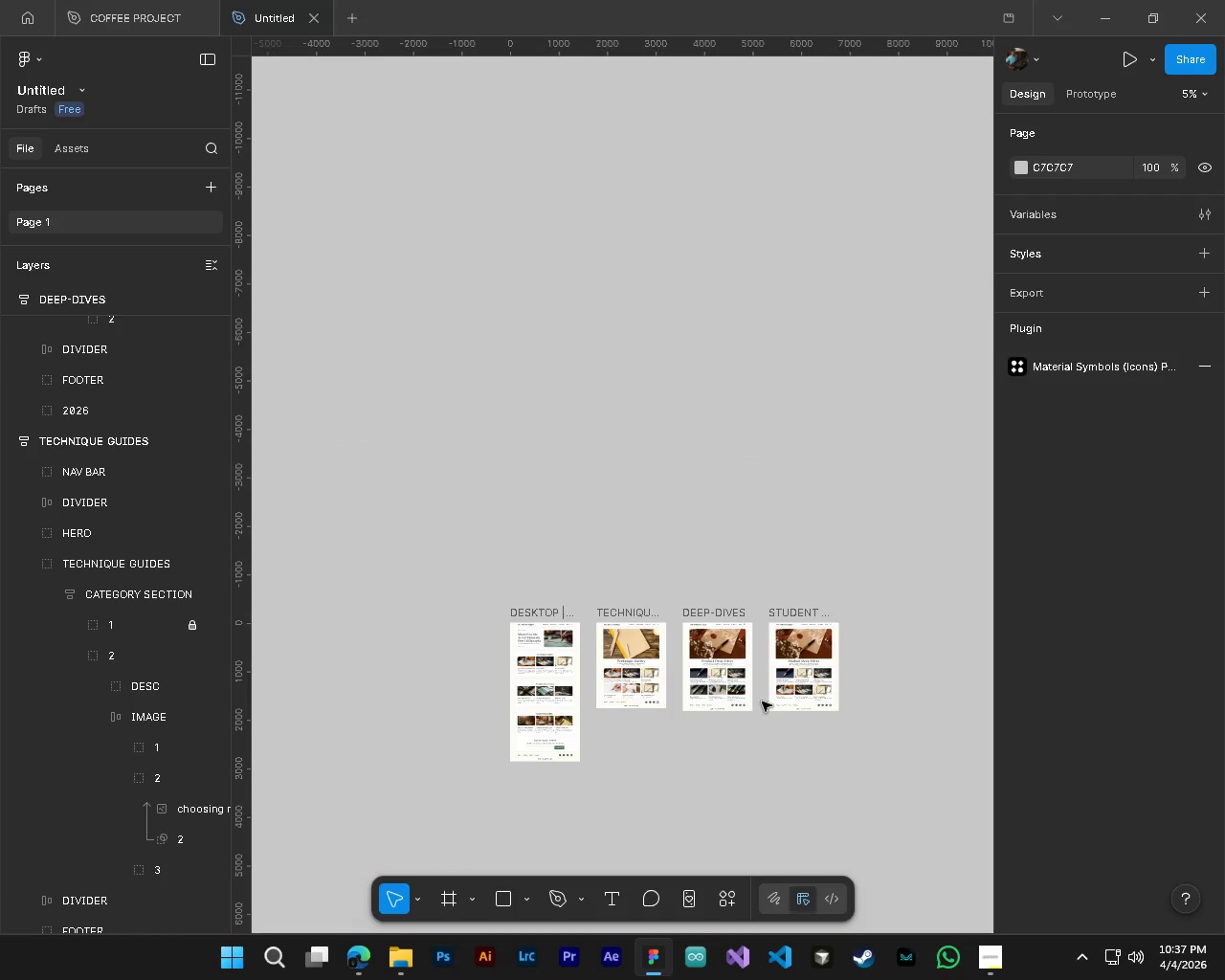 
hold_key(key=AltLeft, duration=1.28)
 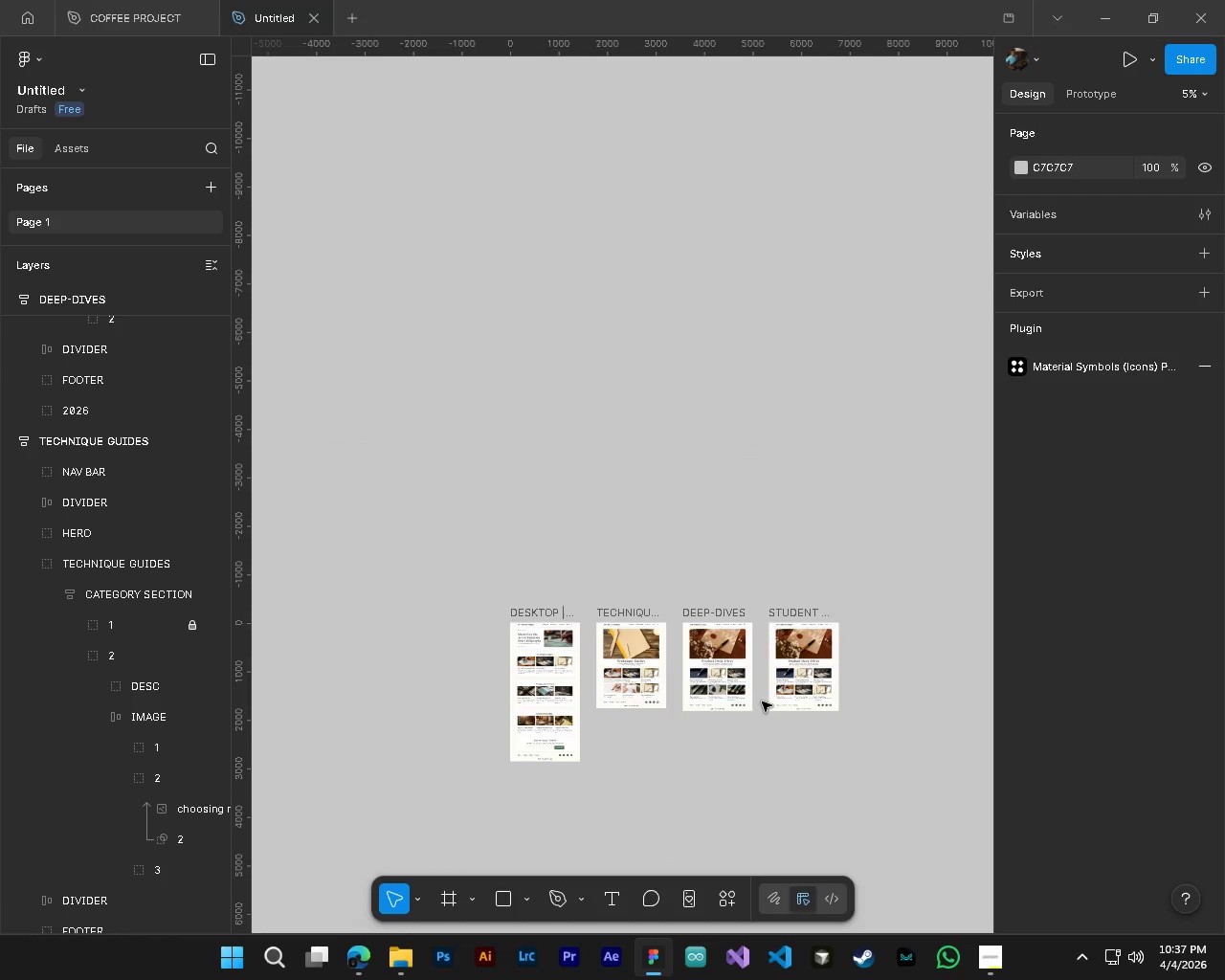 
key(Shift+ShiftLeft)
 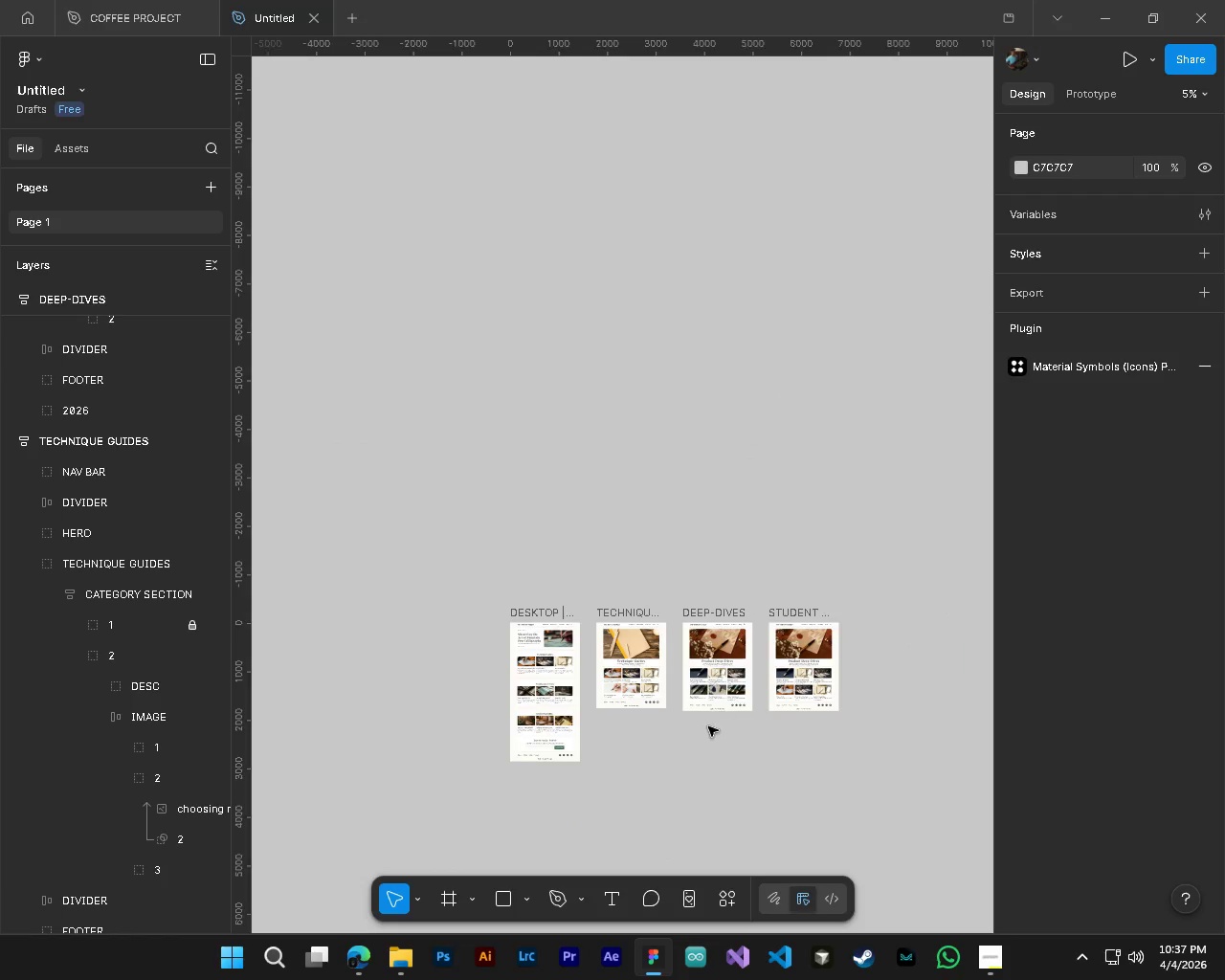 
scroll: coordinate [762, 702], scroll_direction: down, amount: 21.0
 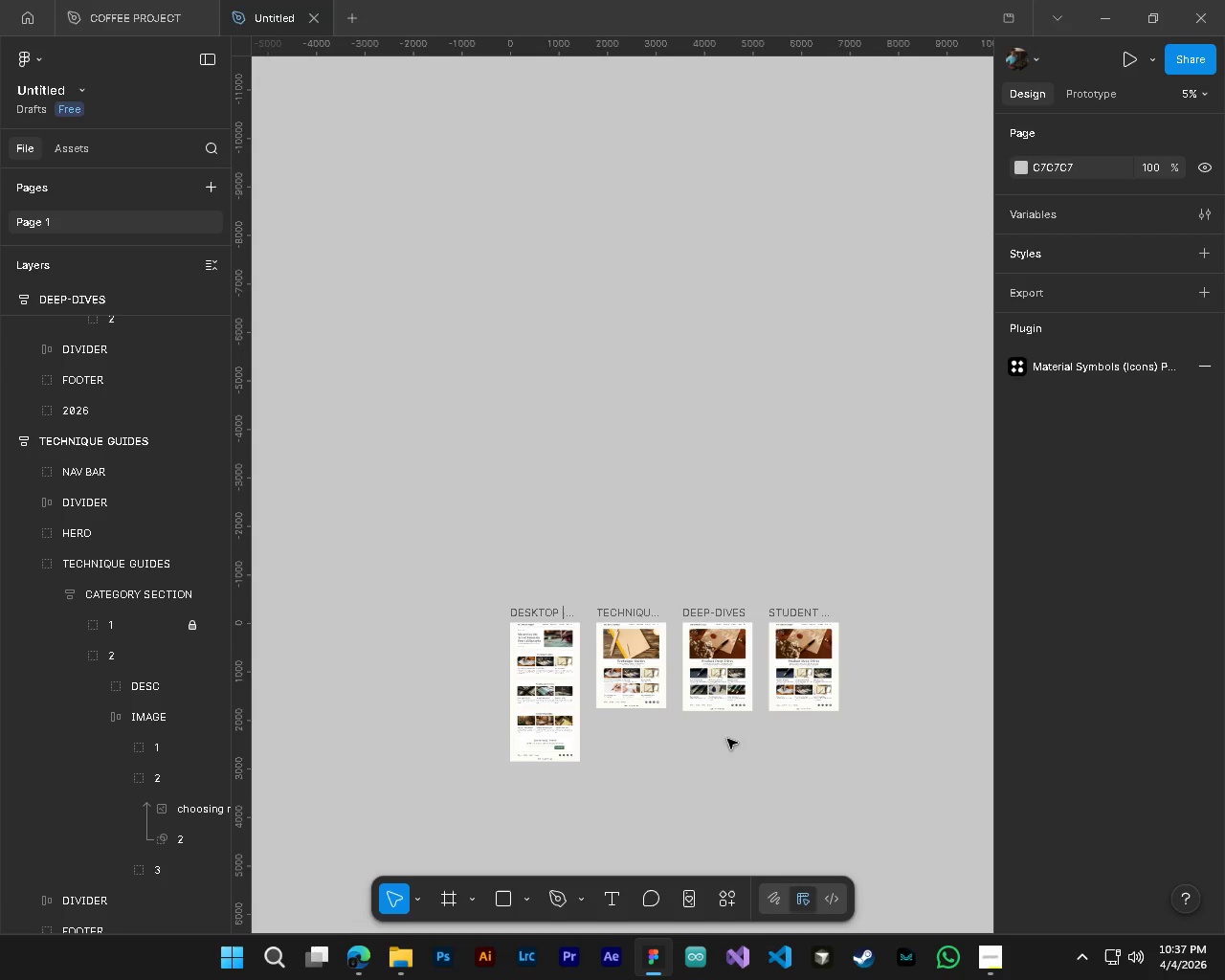 
hold_key(key=AltLeft, duration=2.48)
hold_key(key=ControlLeft, duration=1.51)
scroll: coordinate [664, 694], scroll_direction: up, amount: 8.0
 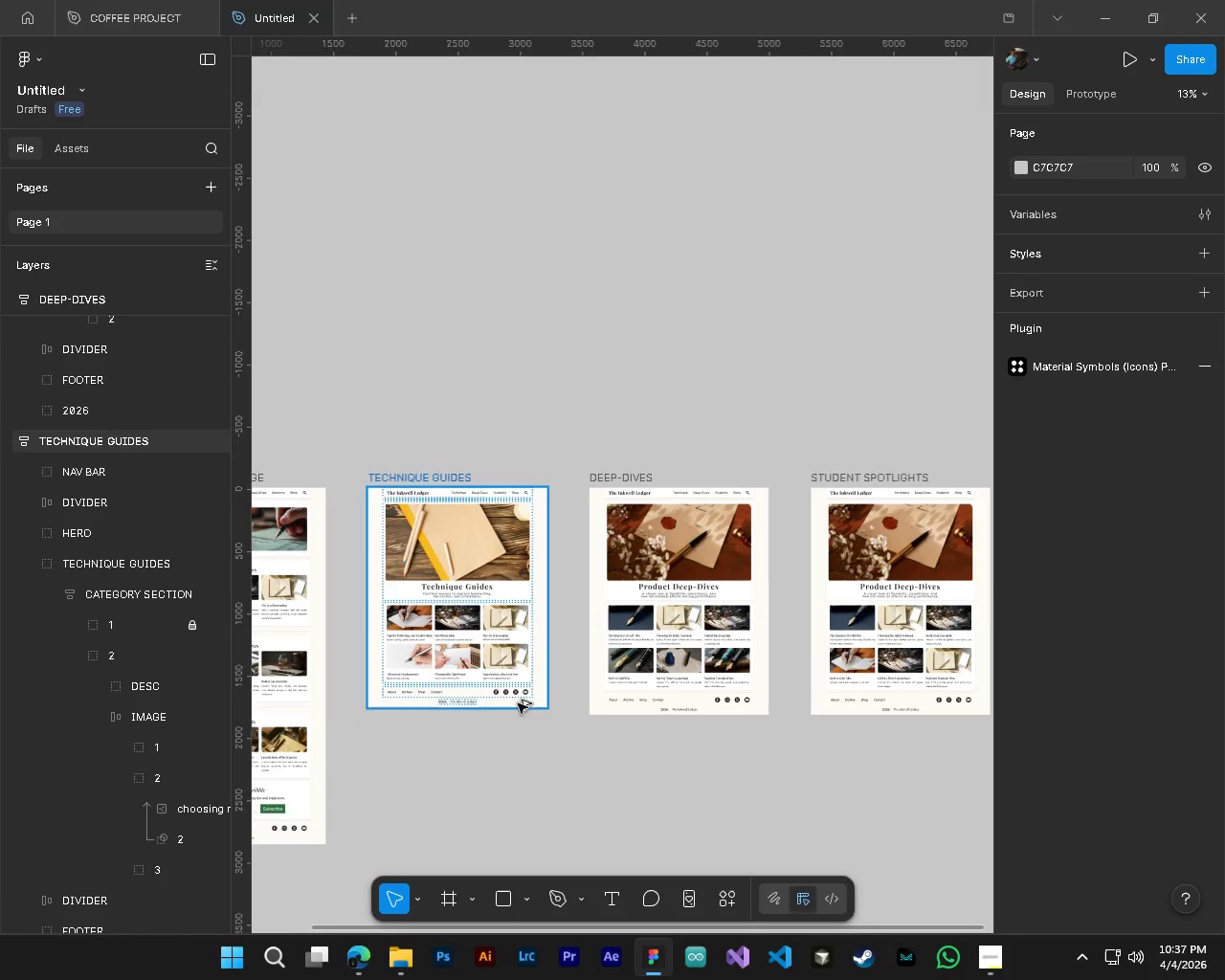 
hold_key(key=ControlLeft, duration=1.0)
scroll: coordinate [479, 642], scroll_direction: up, amount: 13.0
 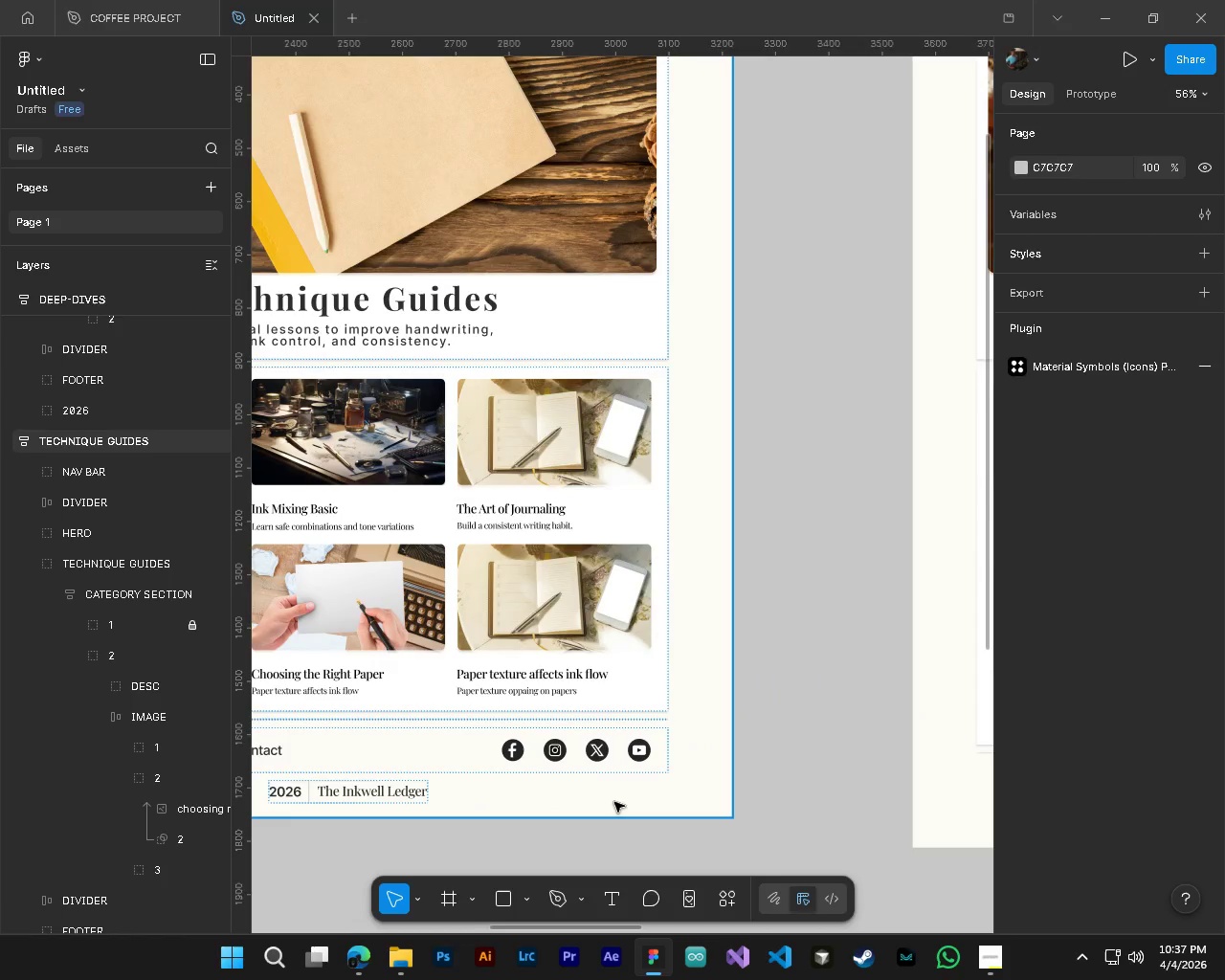 
left_click([368, 967])
 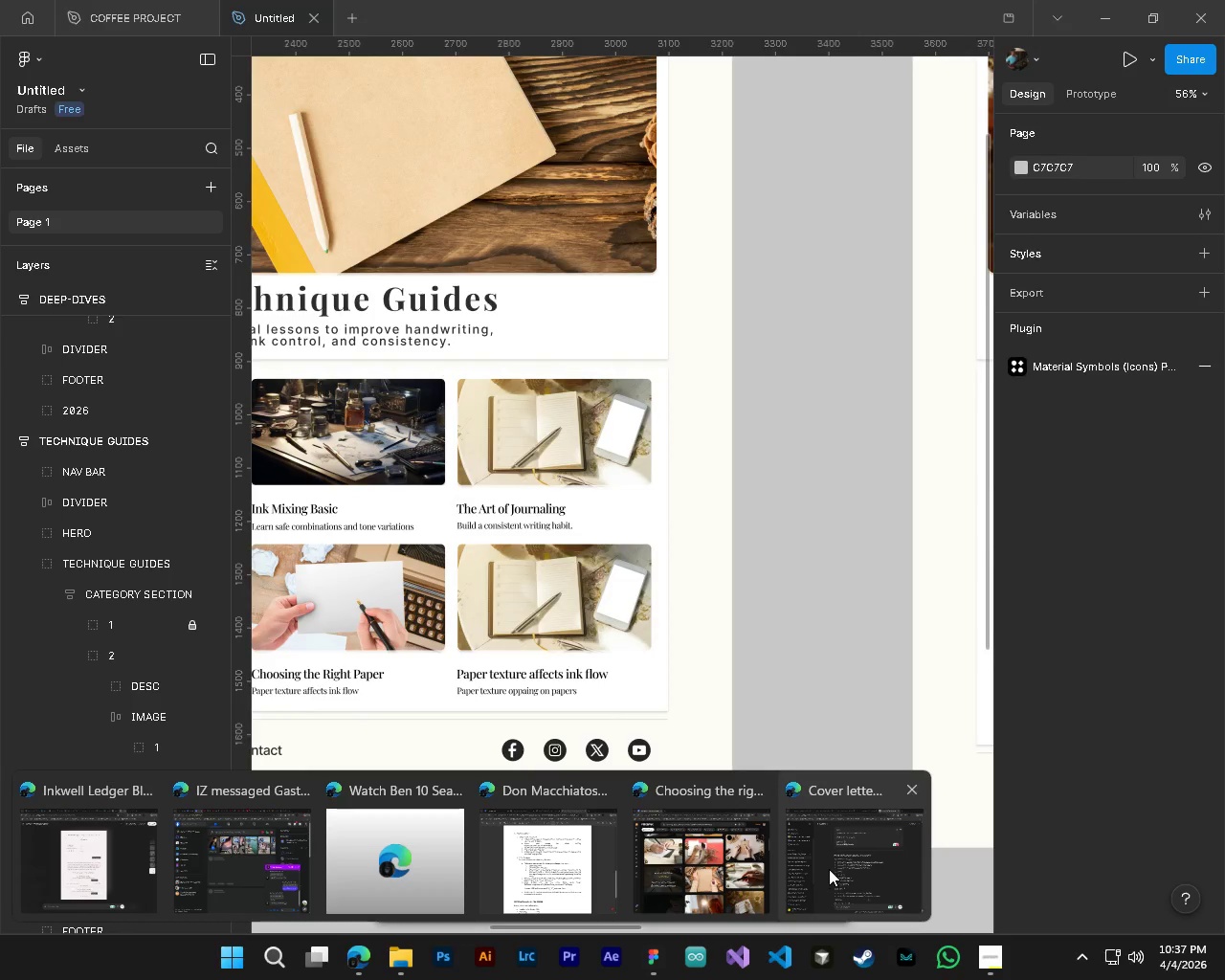 
left_click([829, 869])
 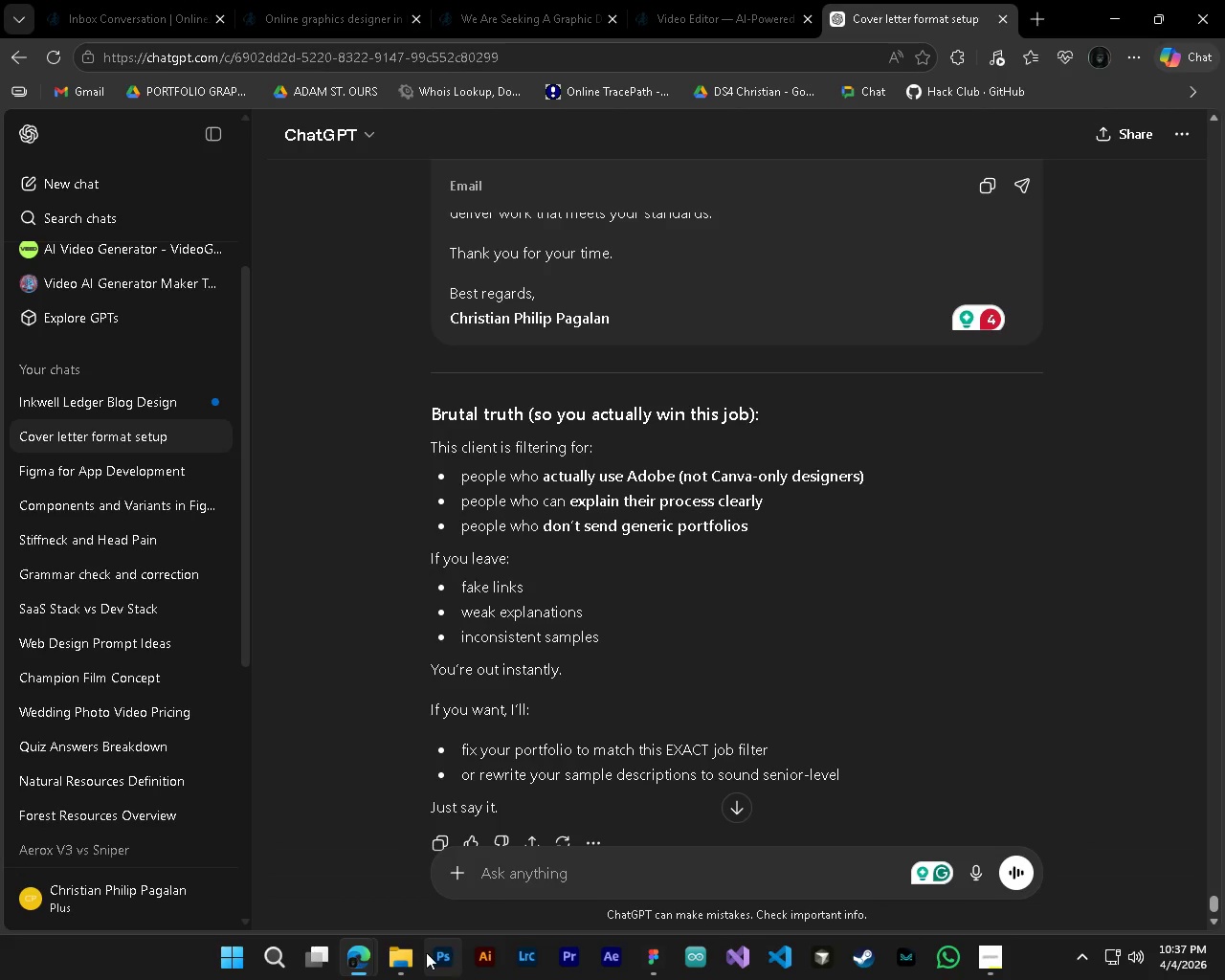 
left_click([378, 960])
 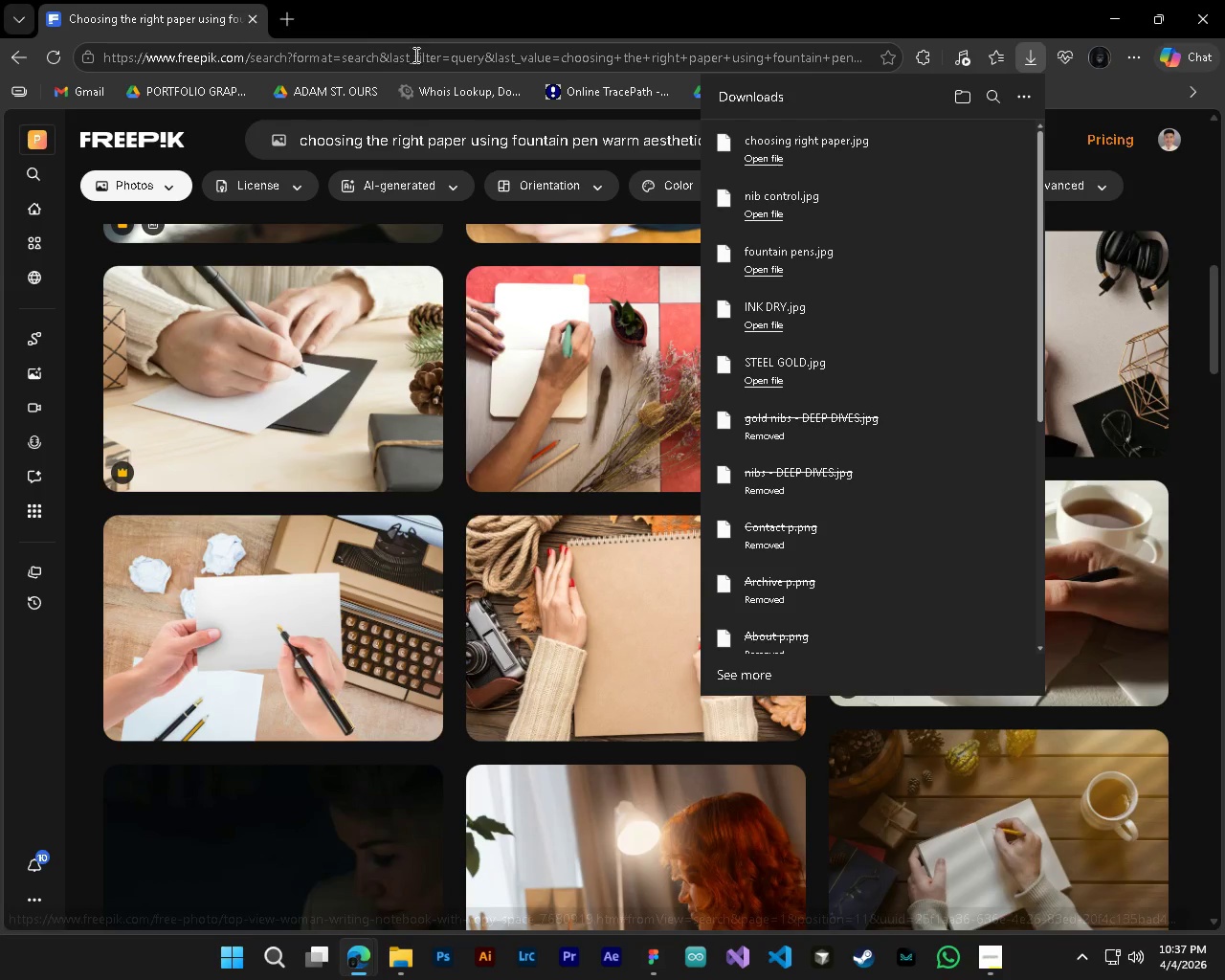 
left_click([541, 140])
 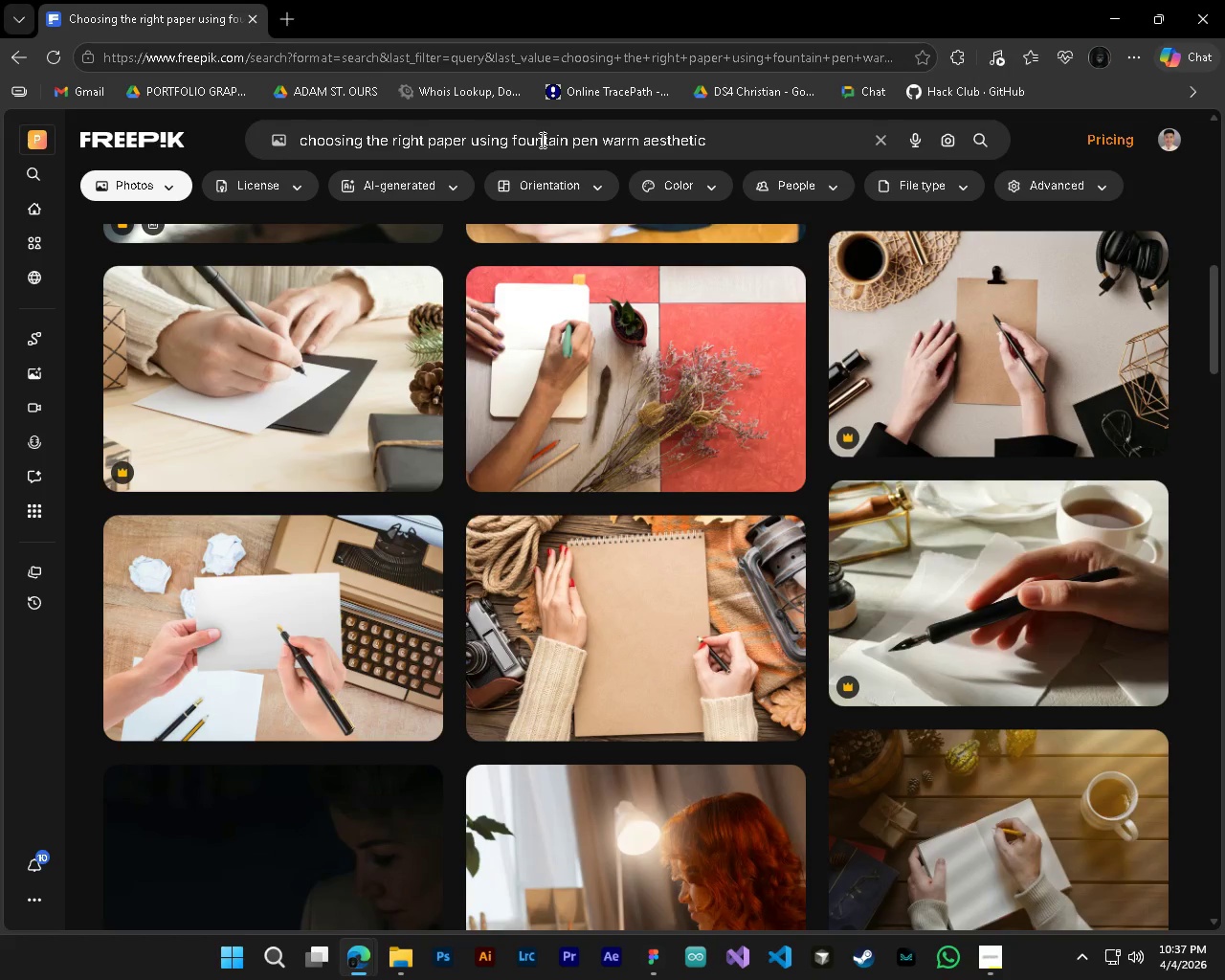 
key(Control+ControlLeft)
 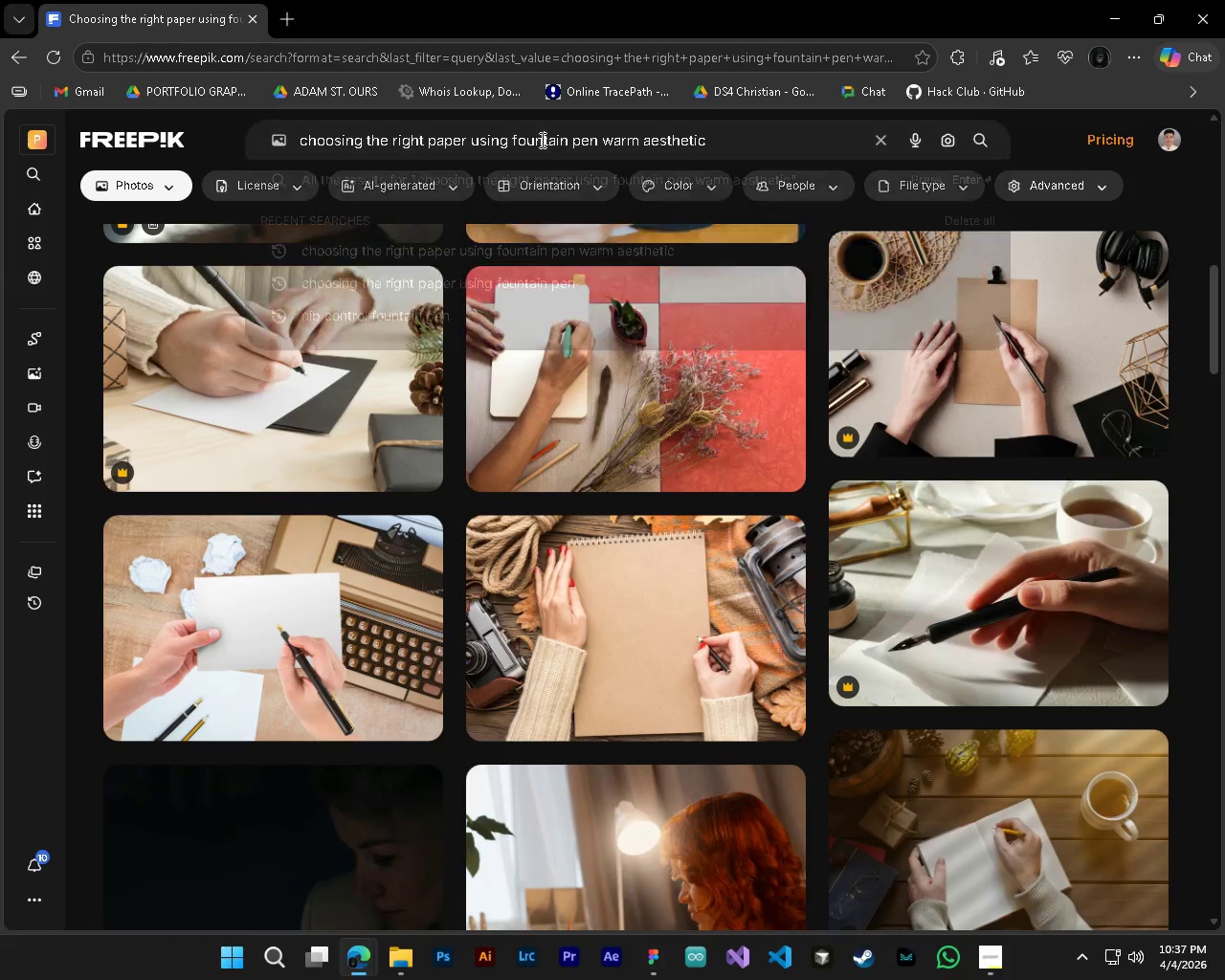 
key(Control+A)
 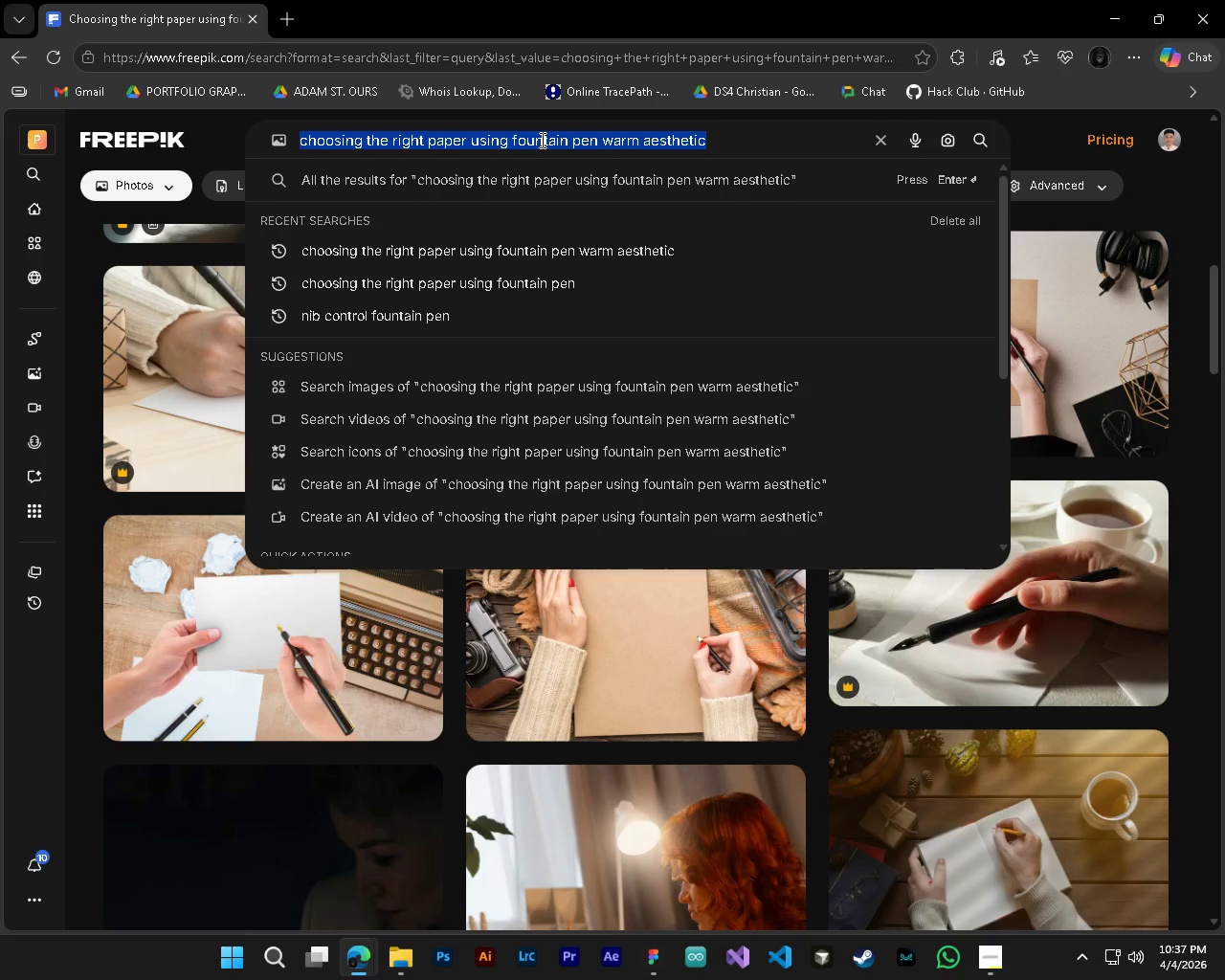 
type(paper texture ink flow)
 